 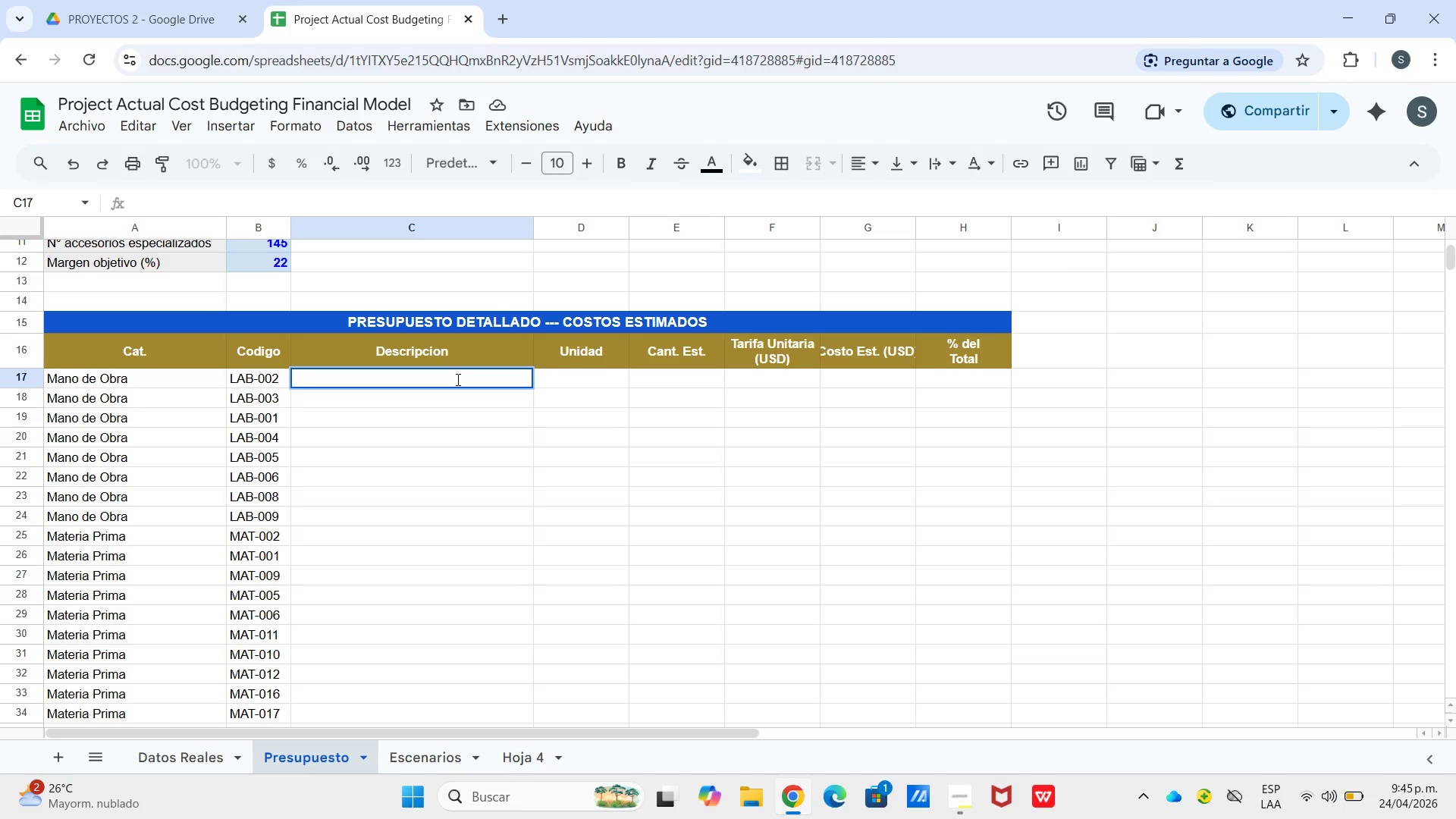 
type(Soldador ASME Sec IX --- tub)
 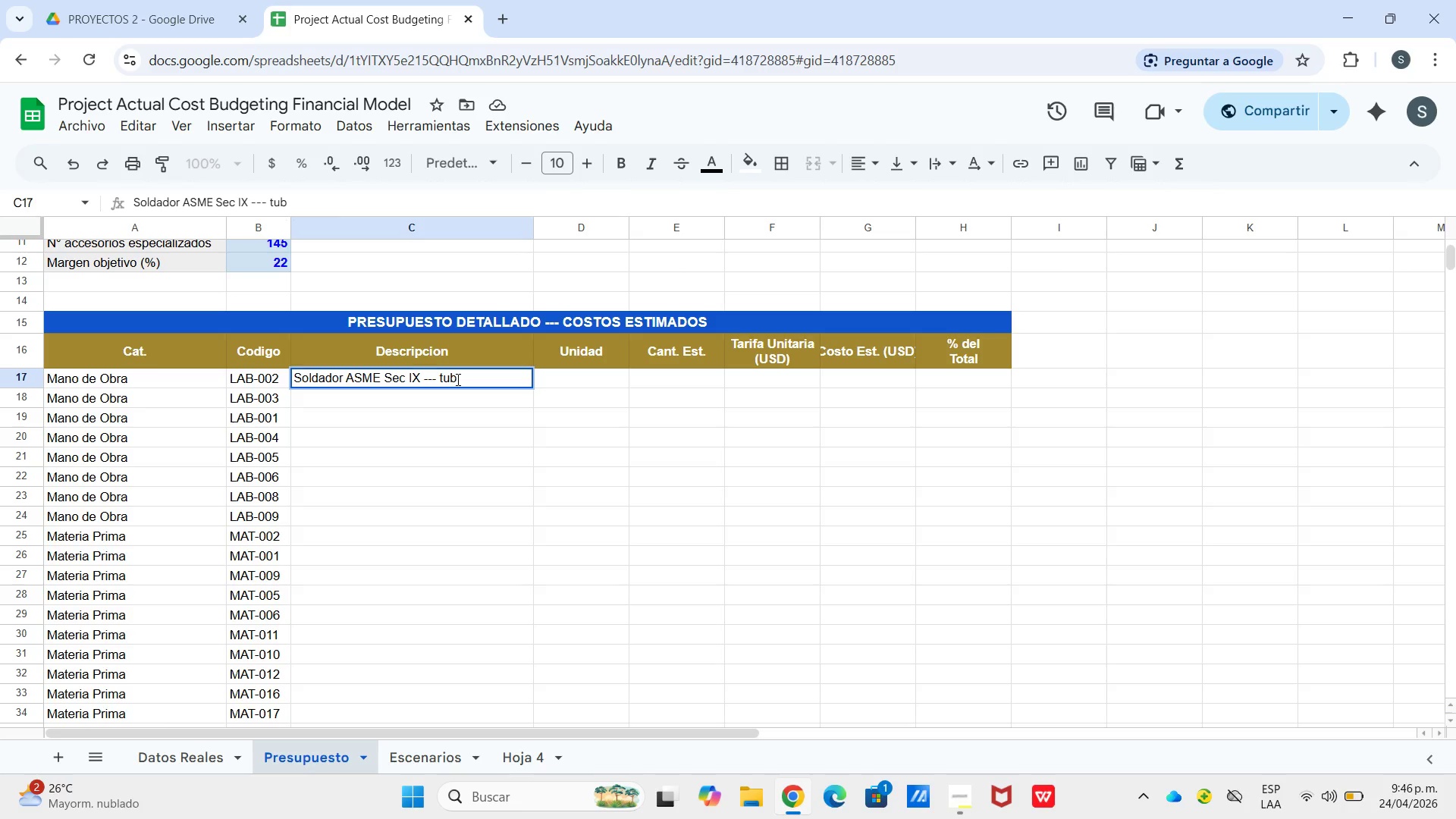 
type(eria principal)
 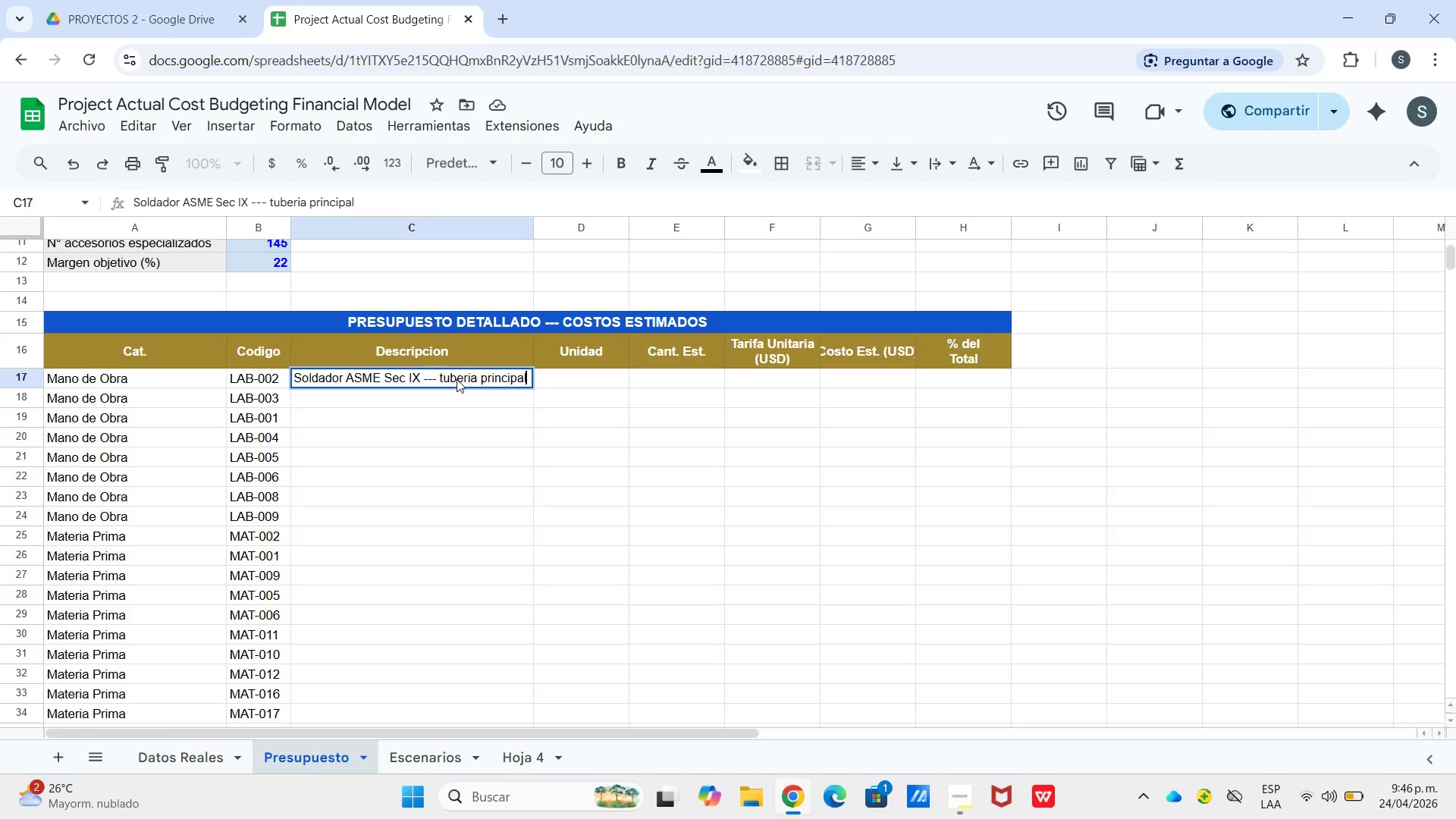 
key(Enter)
 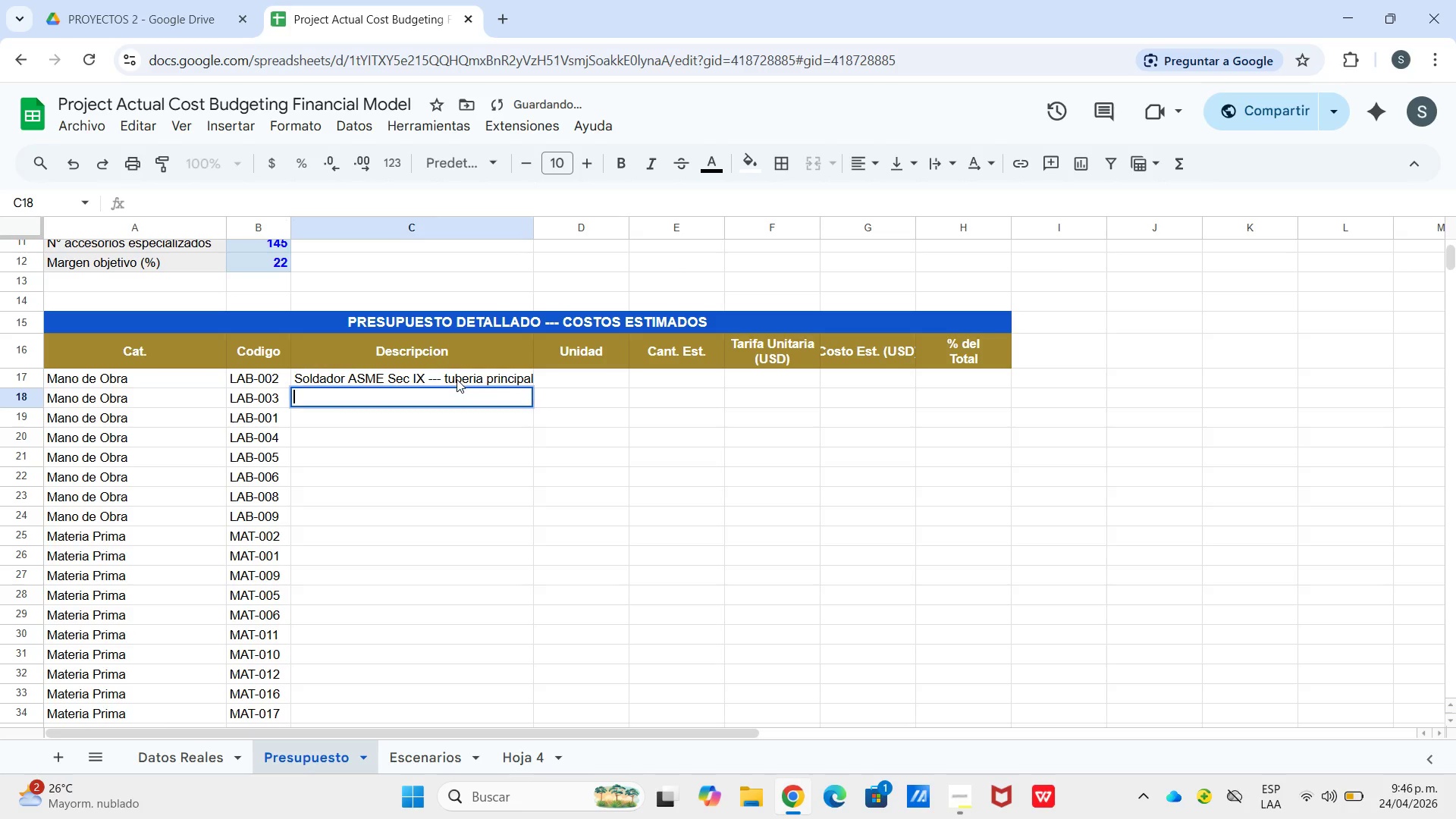 
key(Enter)
 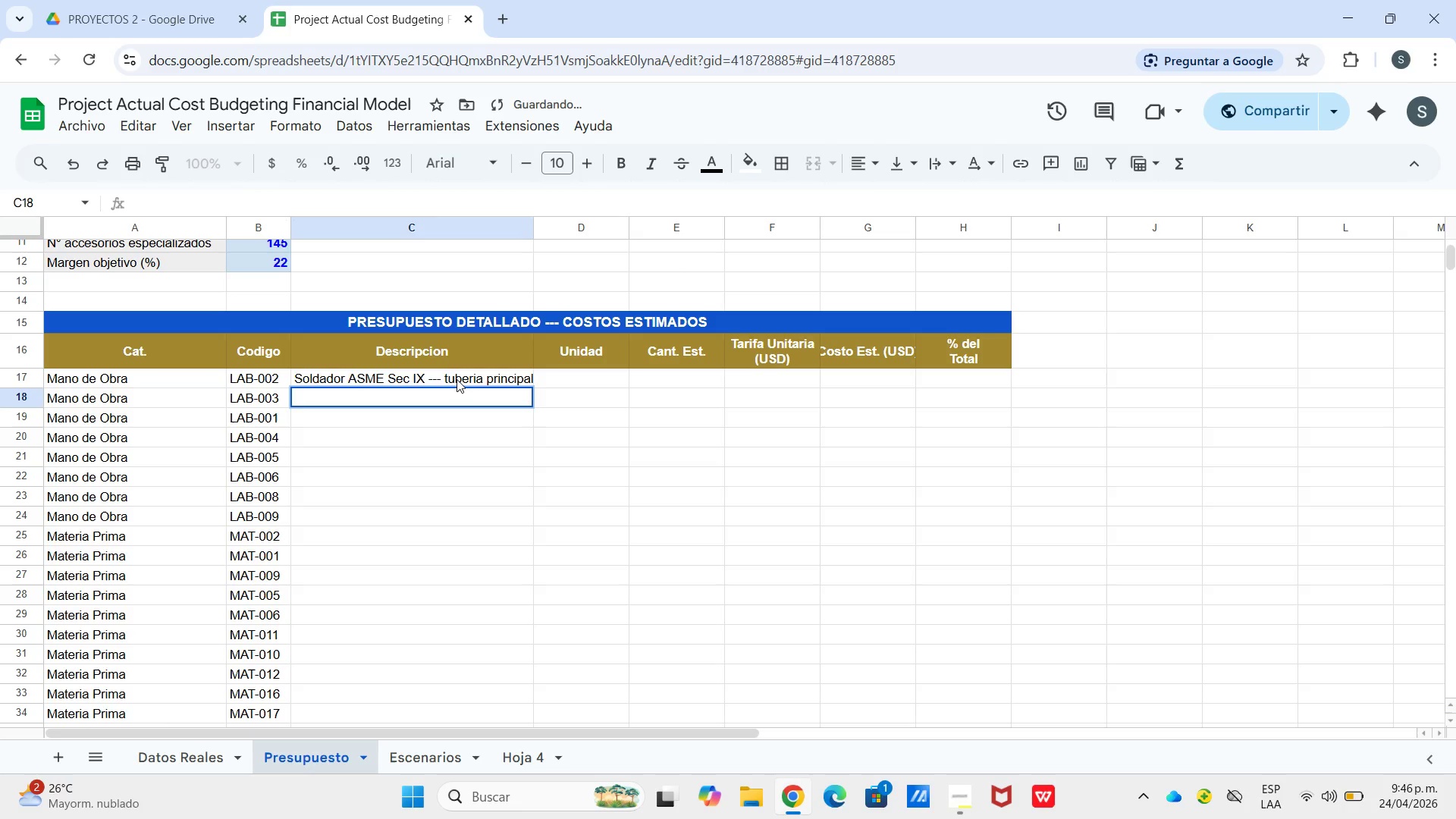 
type(Soldador TIG )
 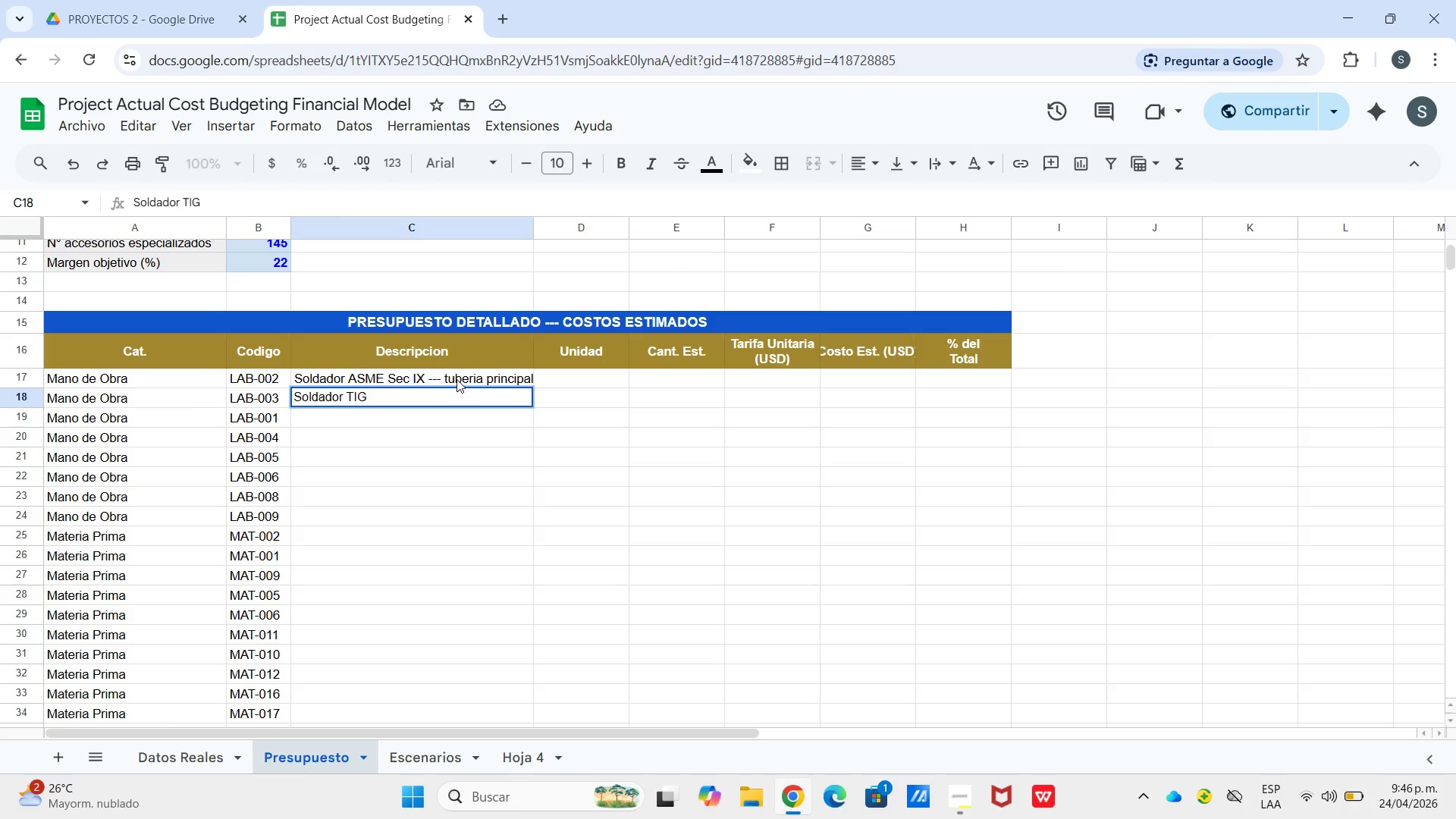 
hold_key(key=ShiftLeft, duration=2.39)
 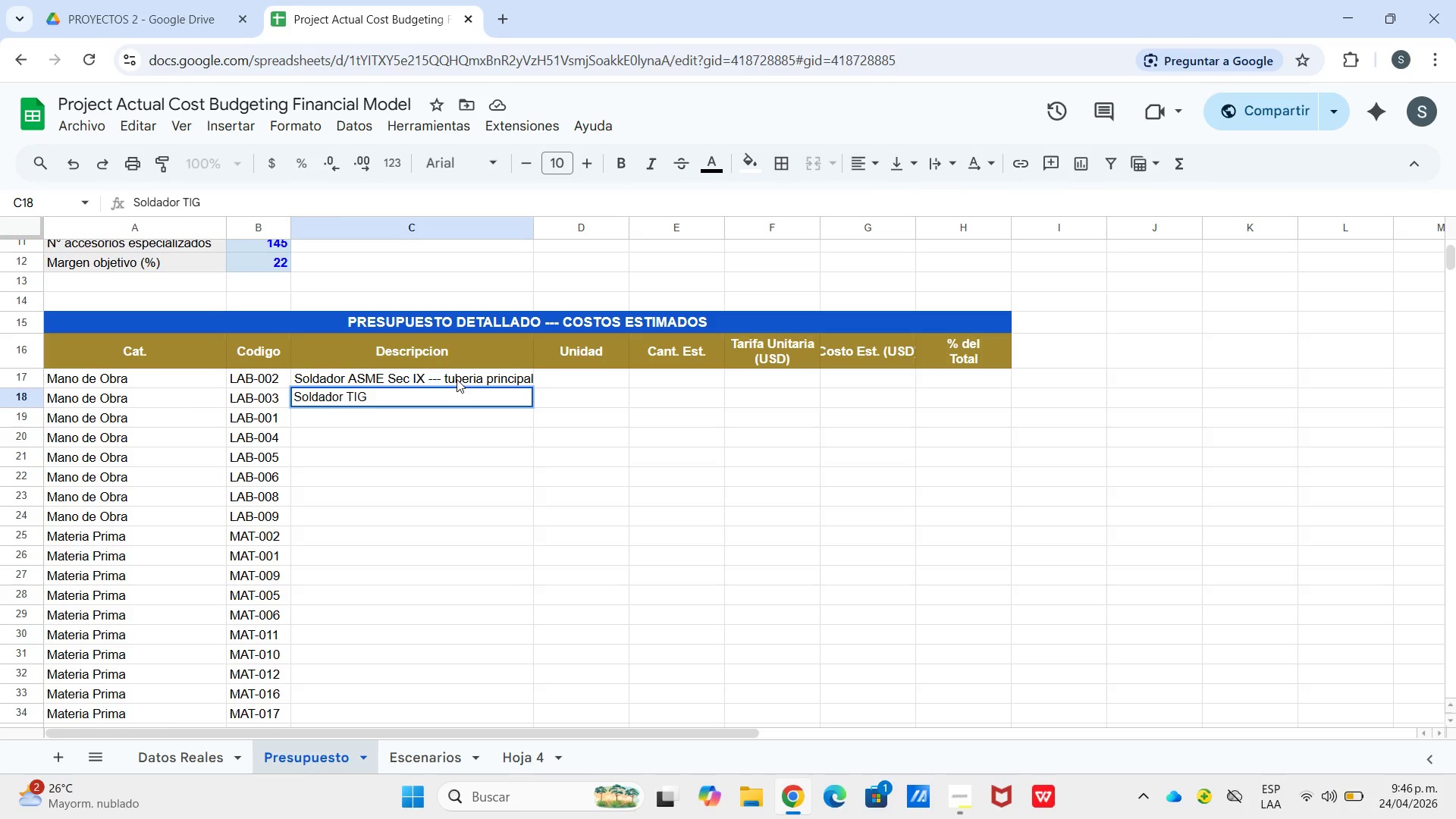 
wait(5.7)
 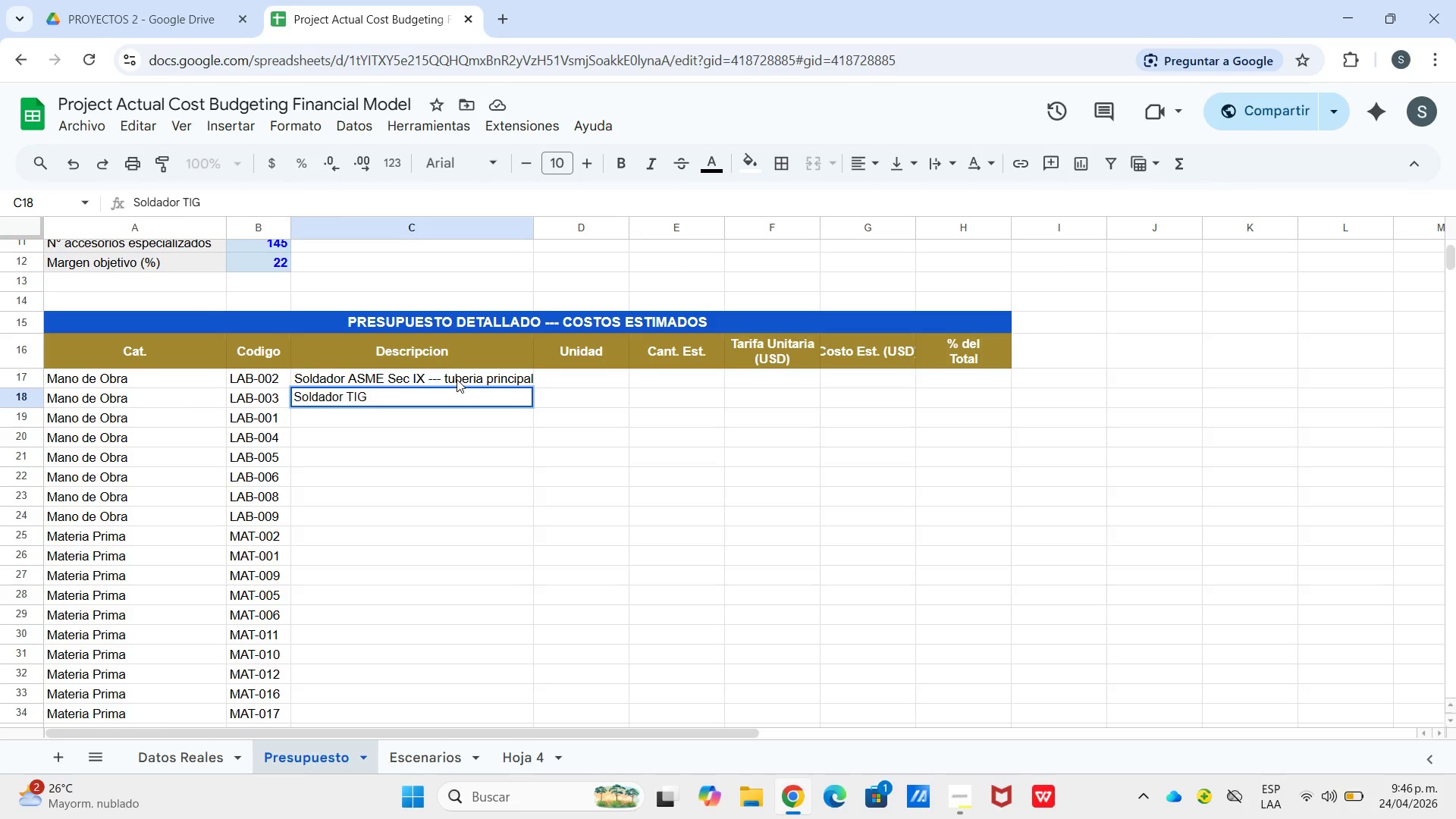 
type(Niquel --- mani)
 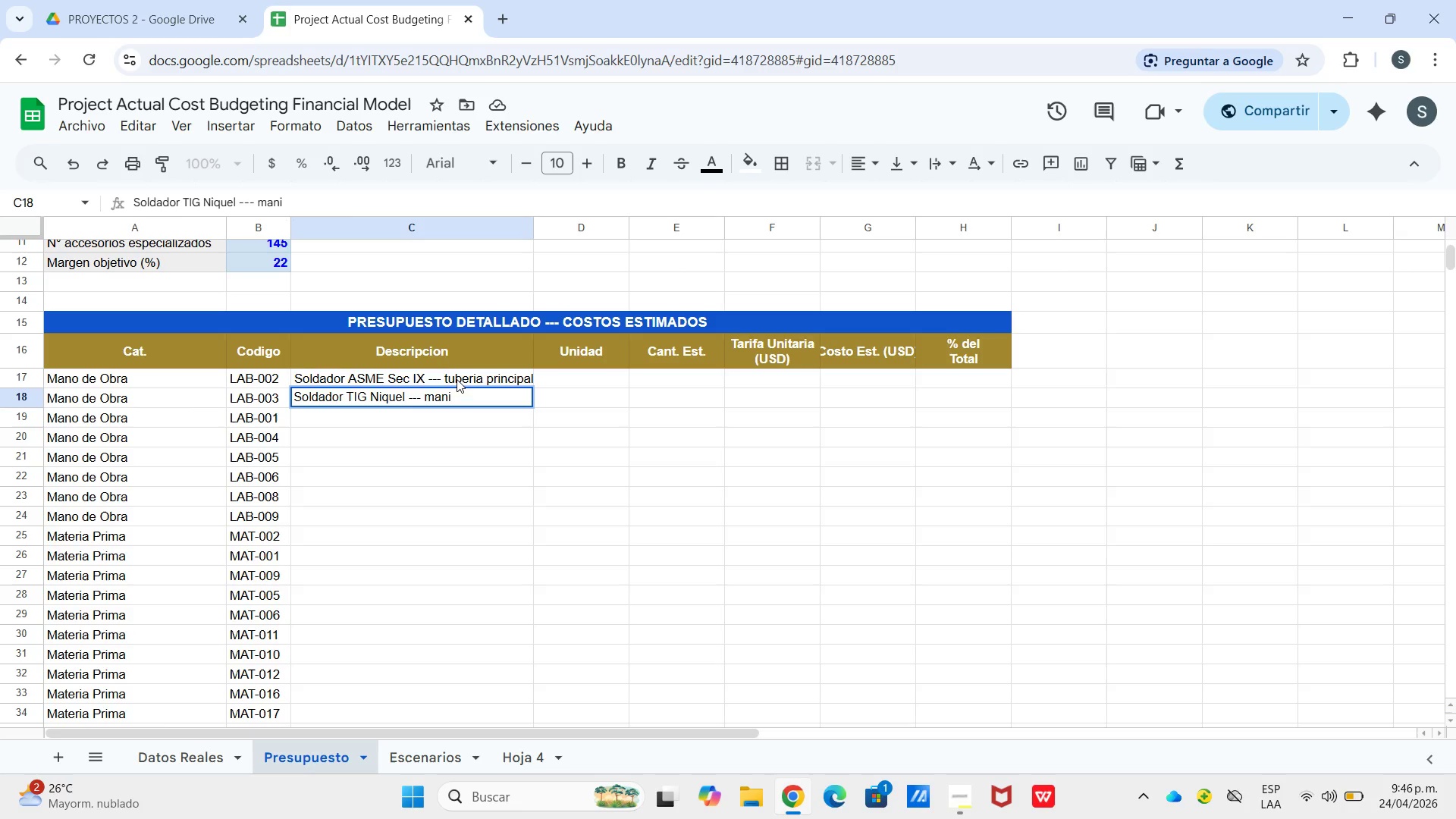 
wait(7.76)
 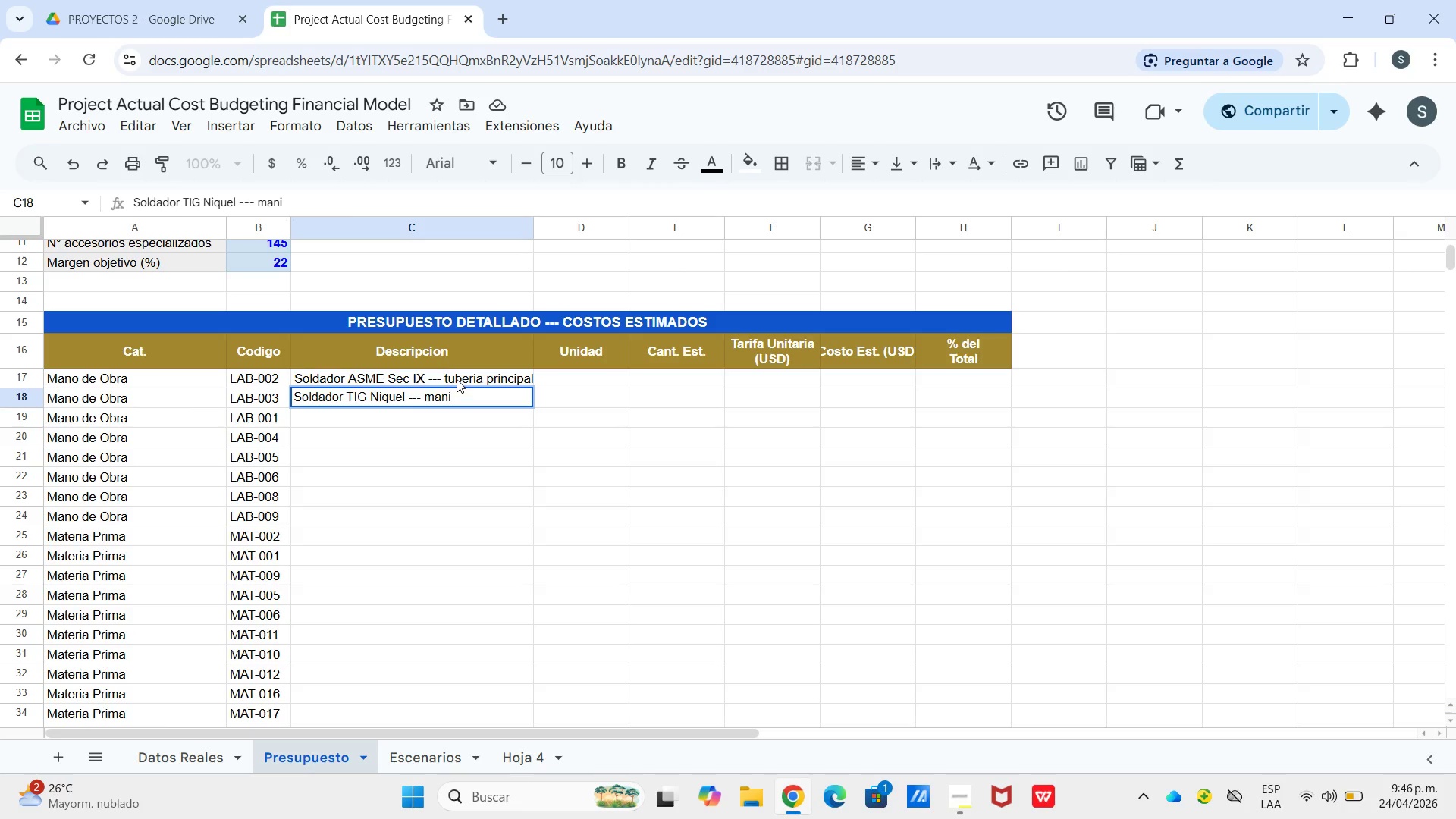 
type(folds alta presion)
 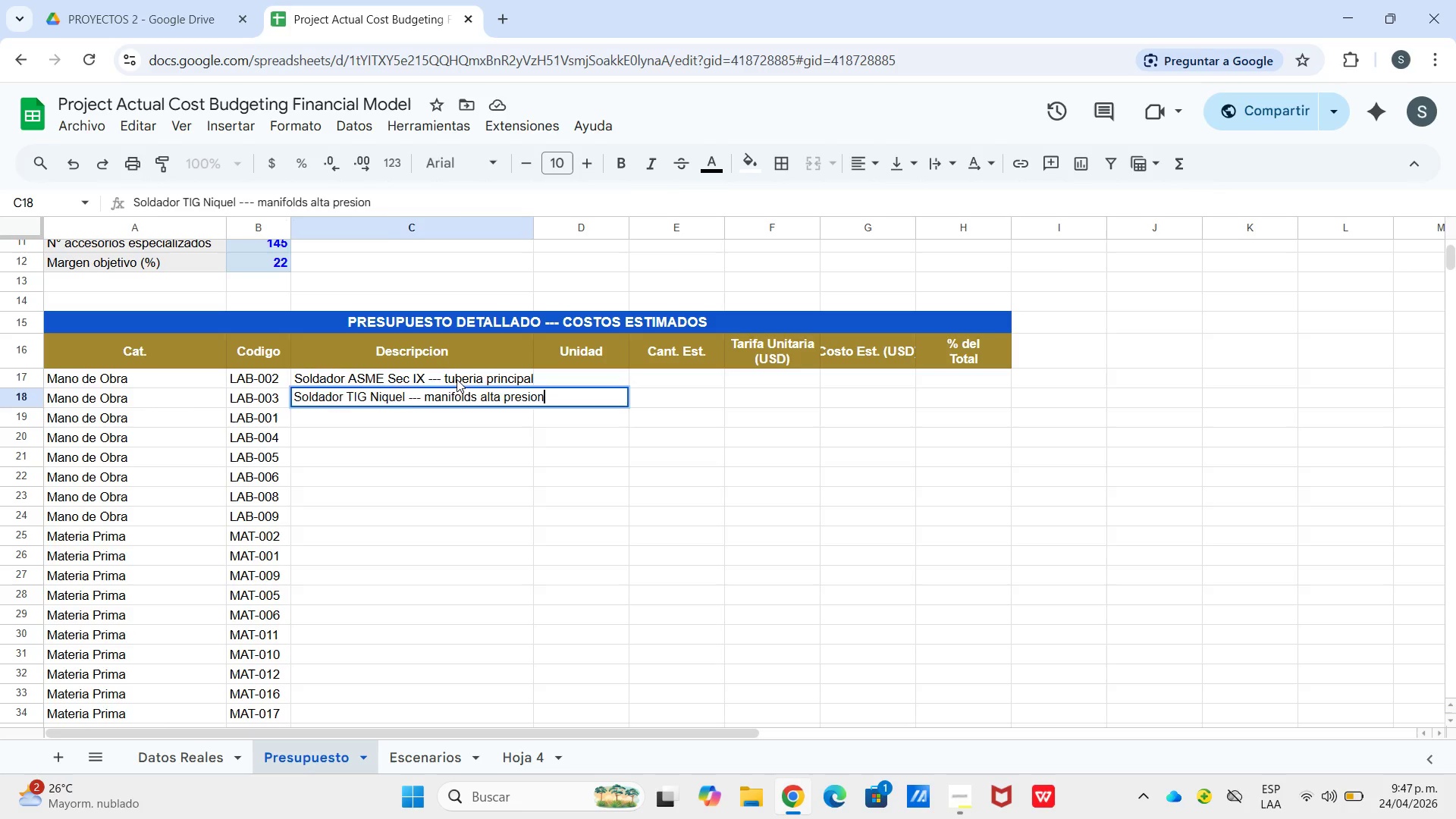 
key(Enter)
 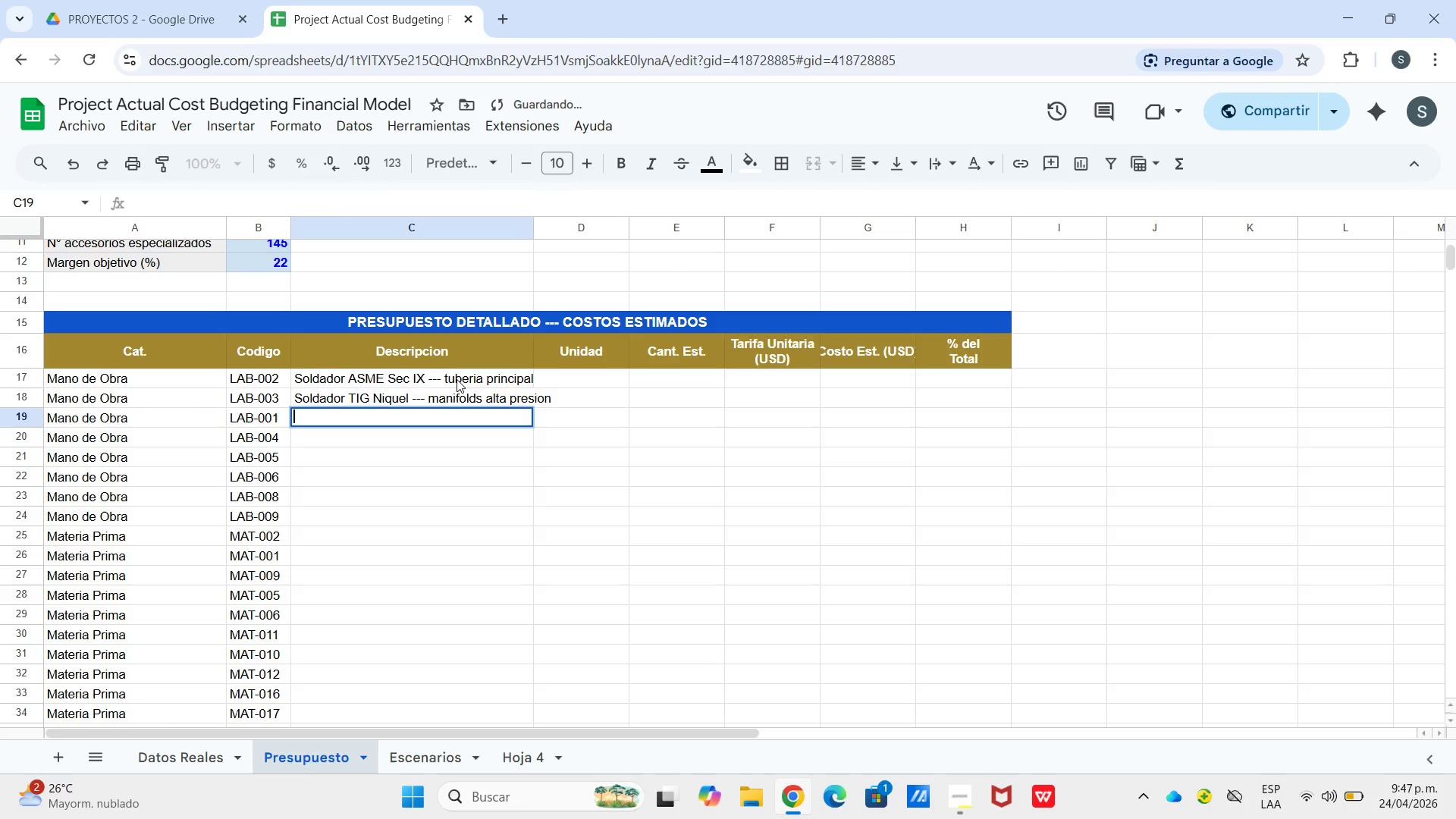 
key(Enter)
 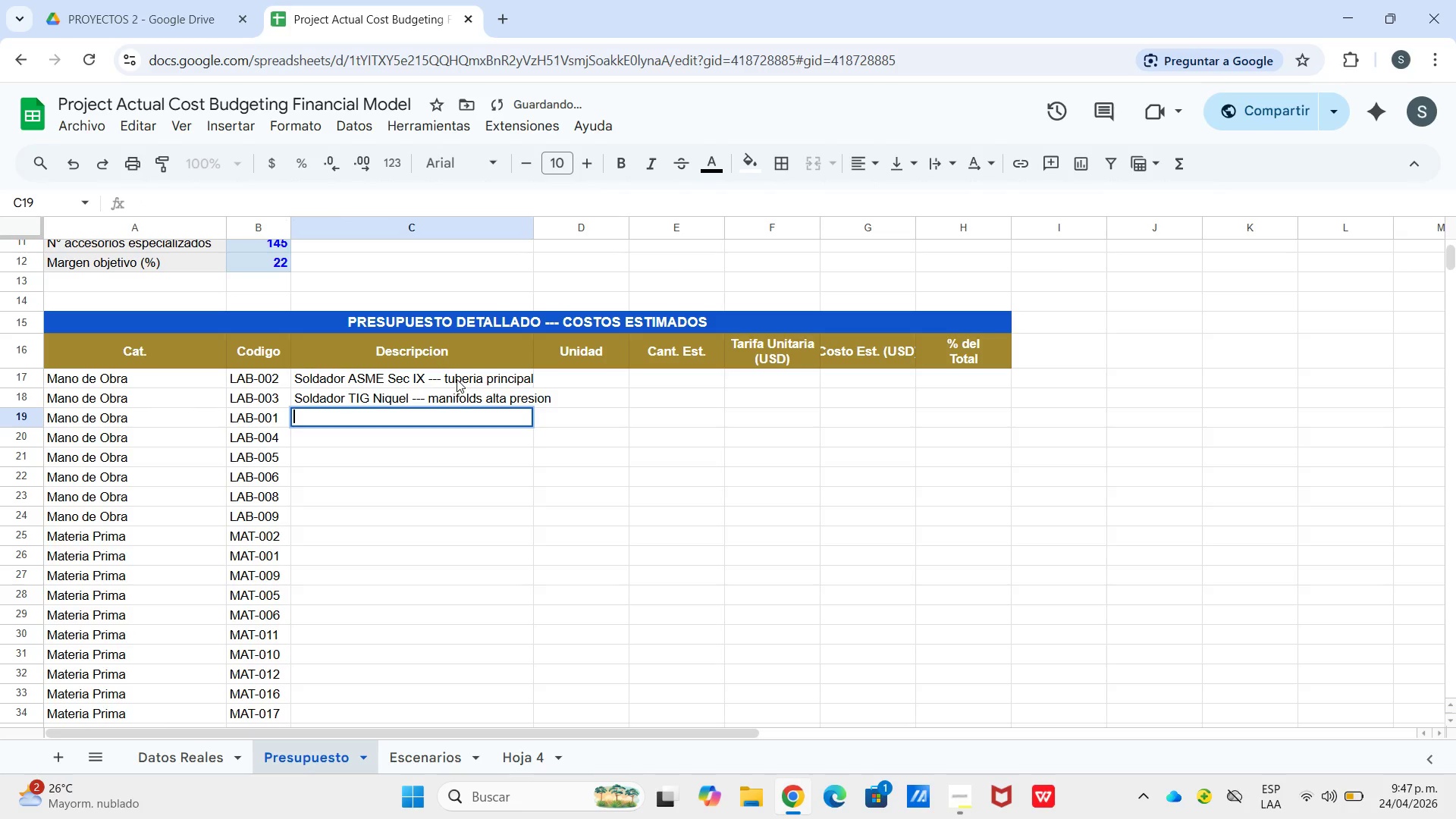 
type(SOl)
key(Backspace)
key(Backspace)
type(oldador AWS D1.1 --- soporteria estructural)
 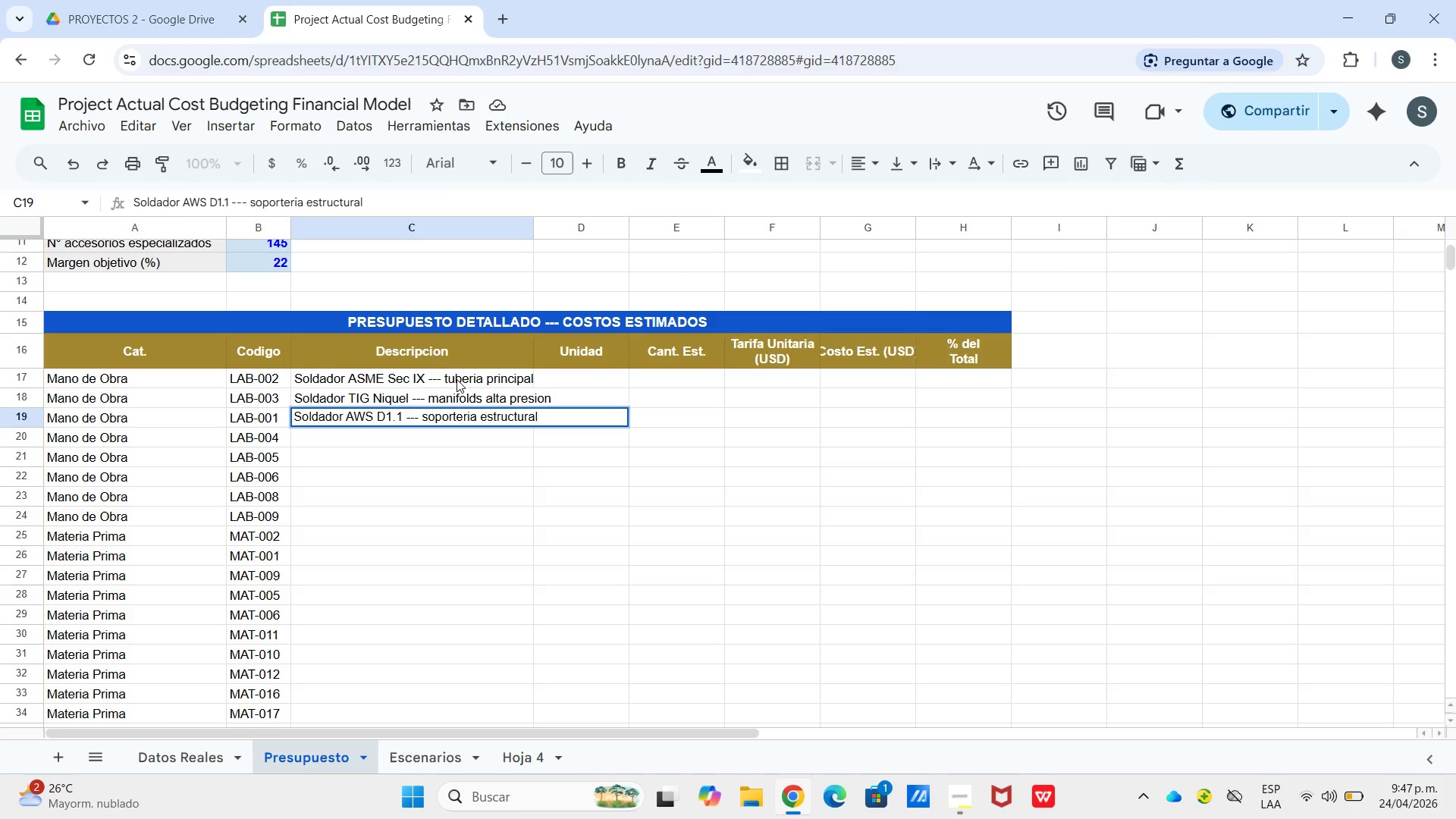 
key(Enter)
 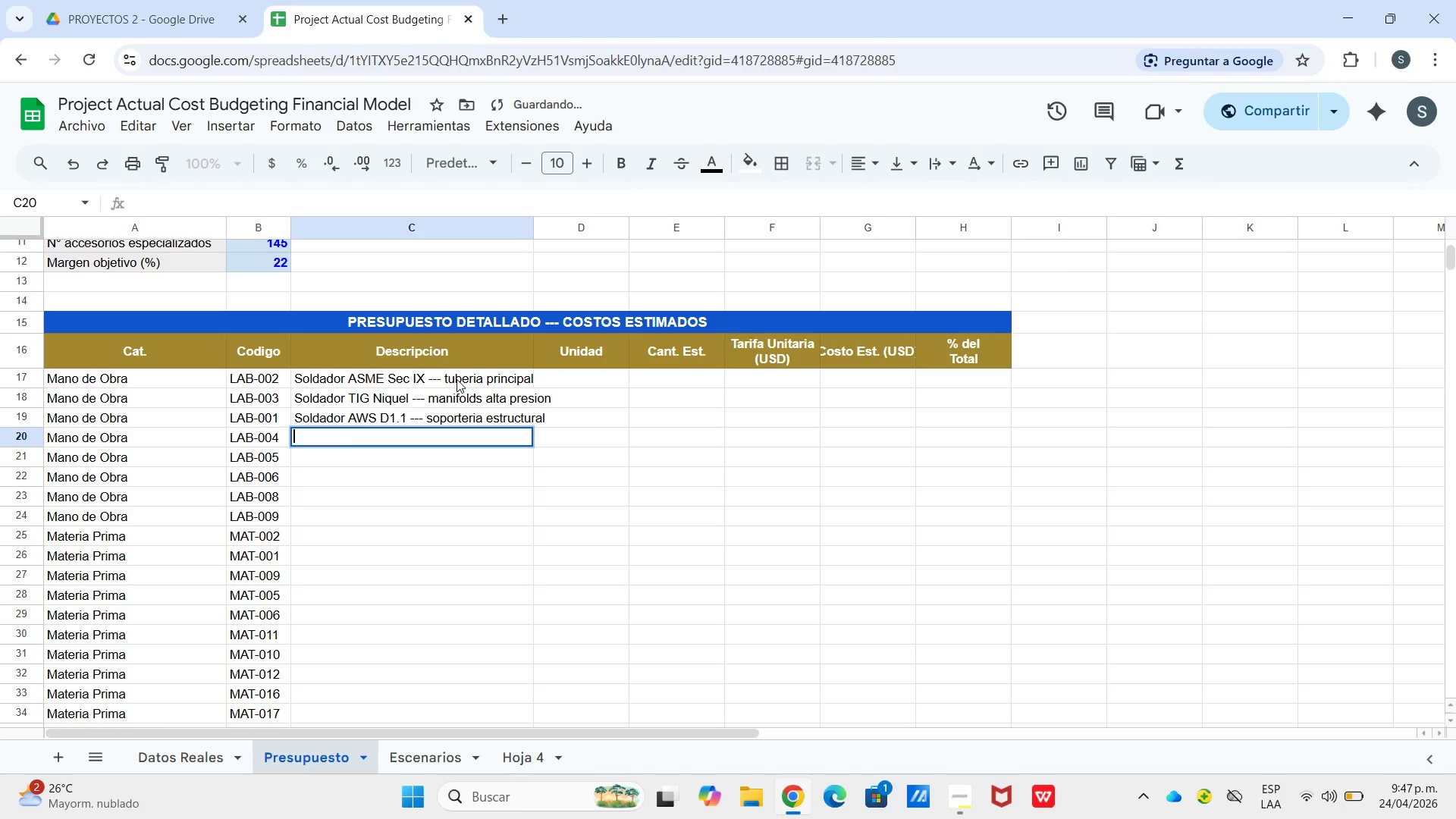 
key(Enter)
 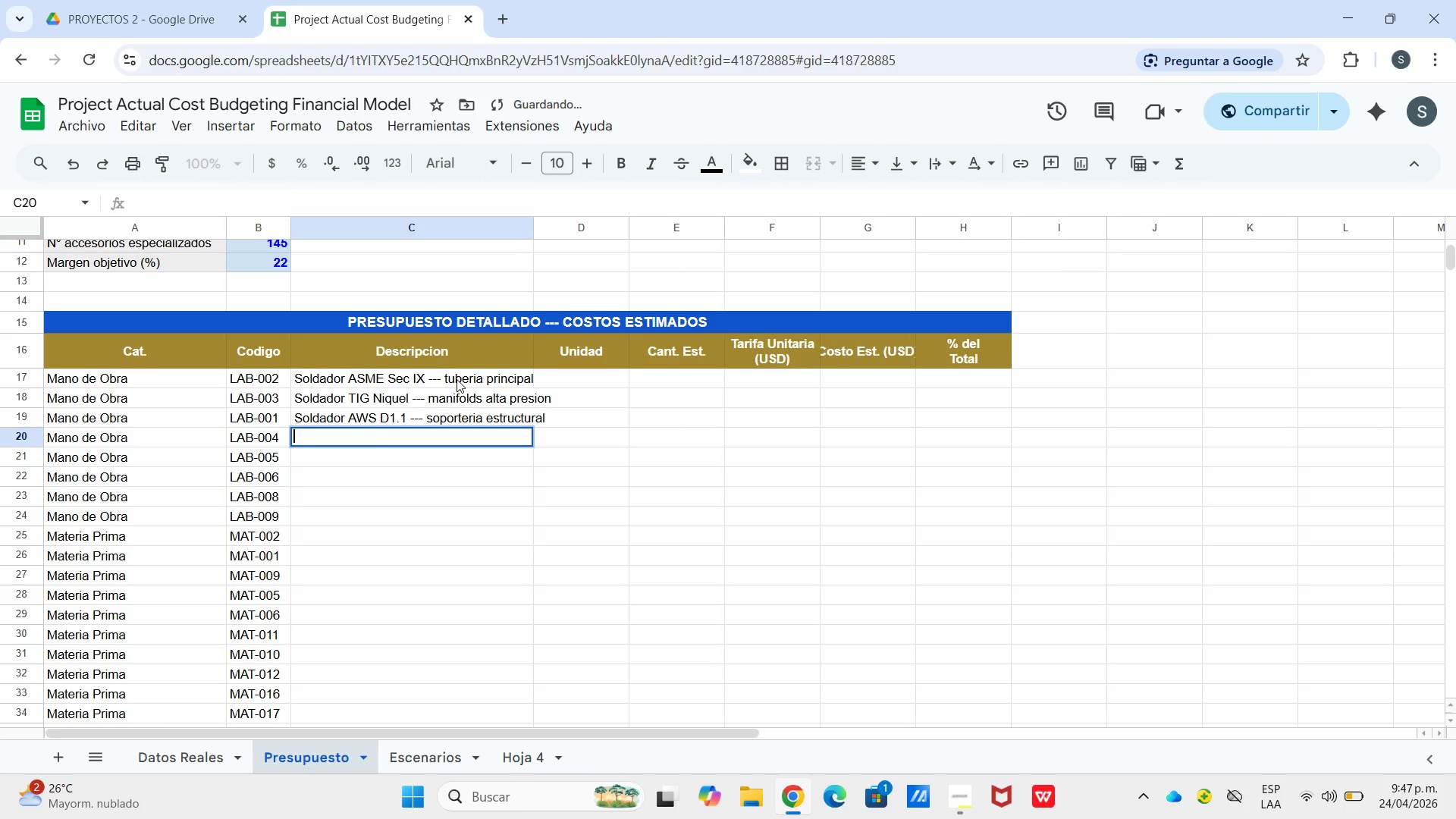 
type(SU)
key(Backspace)
type(uper)
 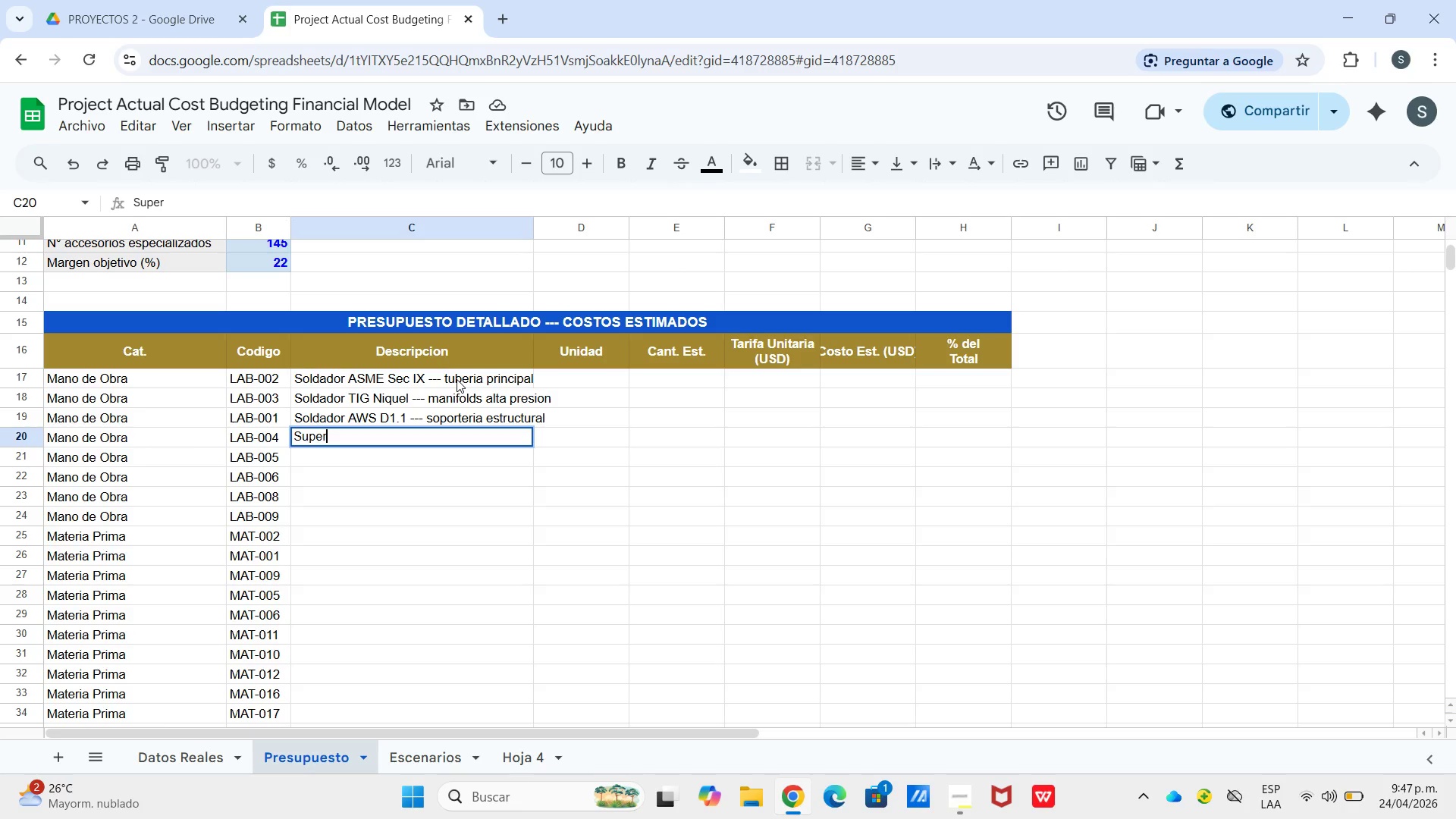 
wait(10.41)
 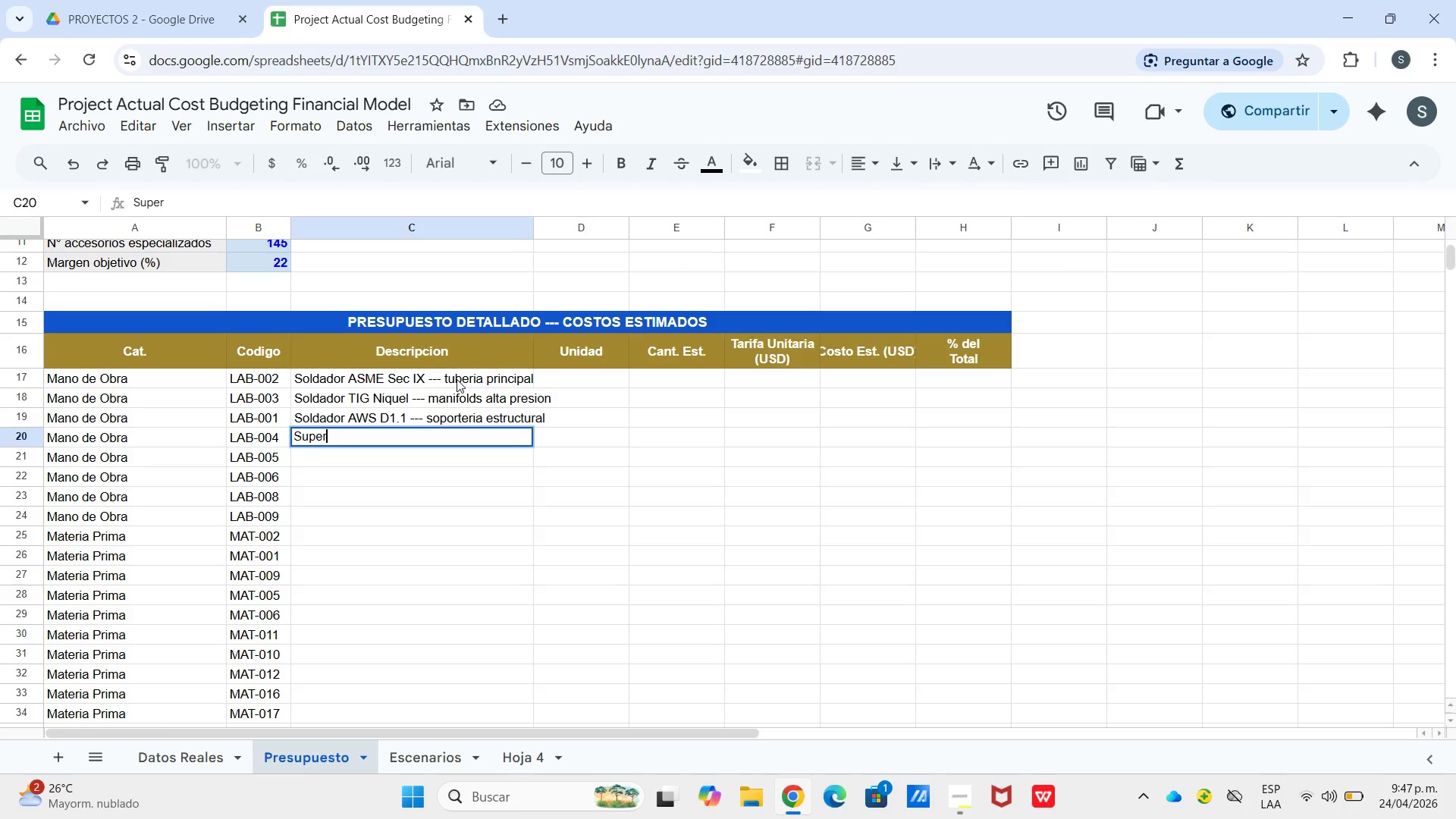 
type(visro)
key(Backspace)
key(Backspace)
type(or CWI --- gestion calidad)
 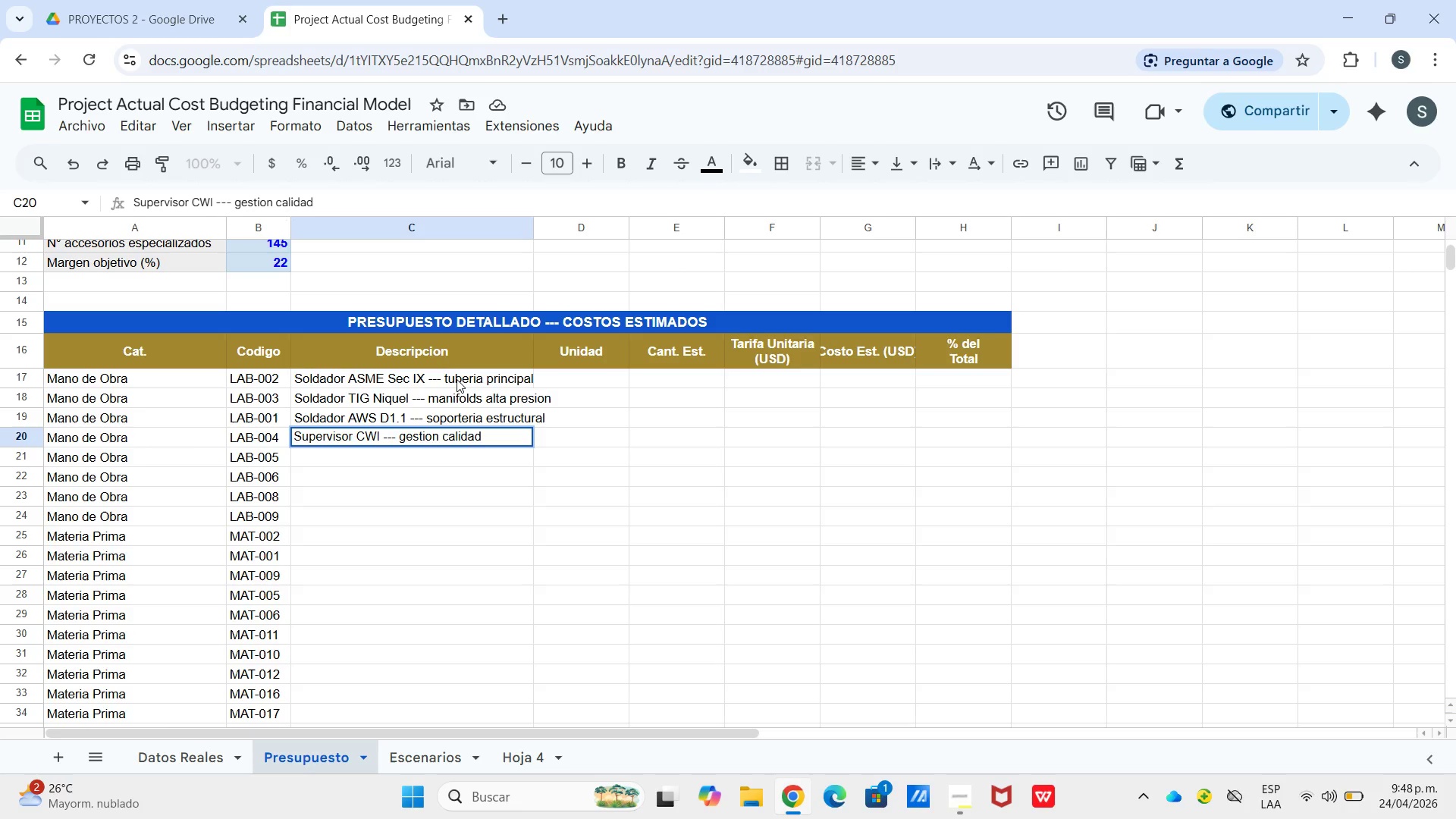 
key(Enter)
 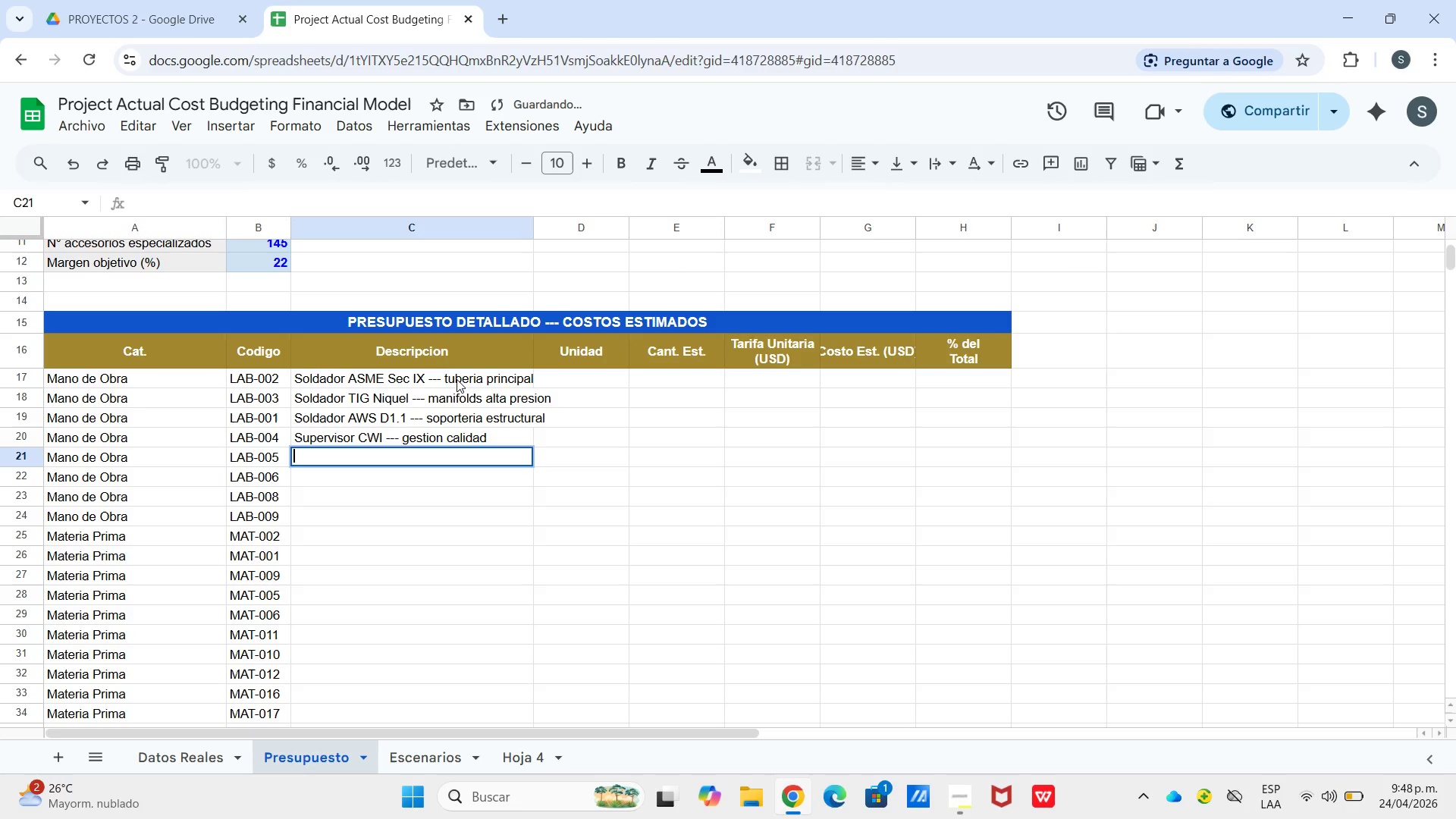 
key(Enter)
 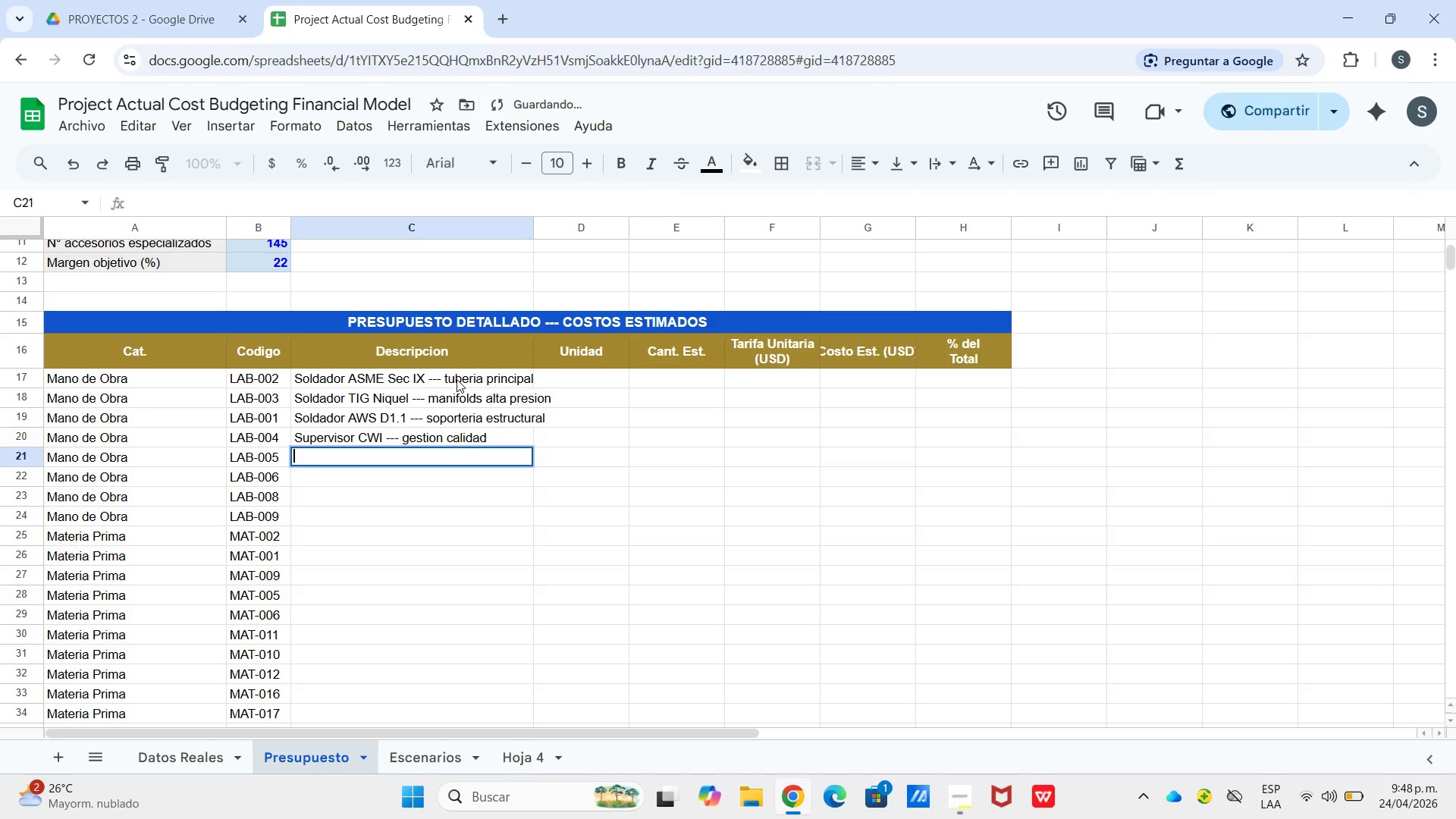 
type(Tecnico END *RT&UT( ---)
 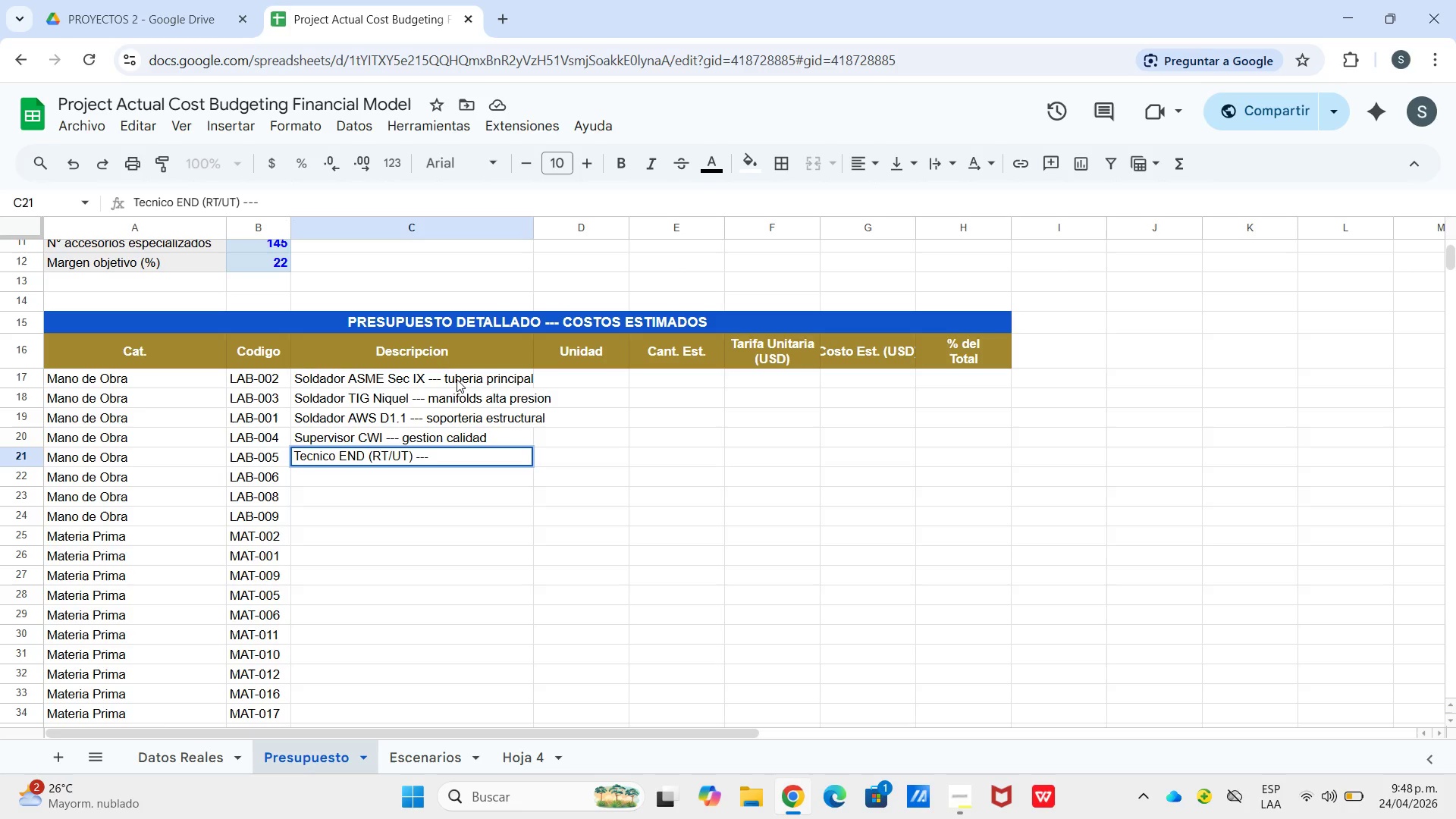 
wait(7.58)
 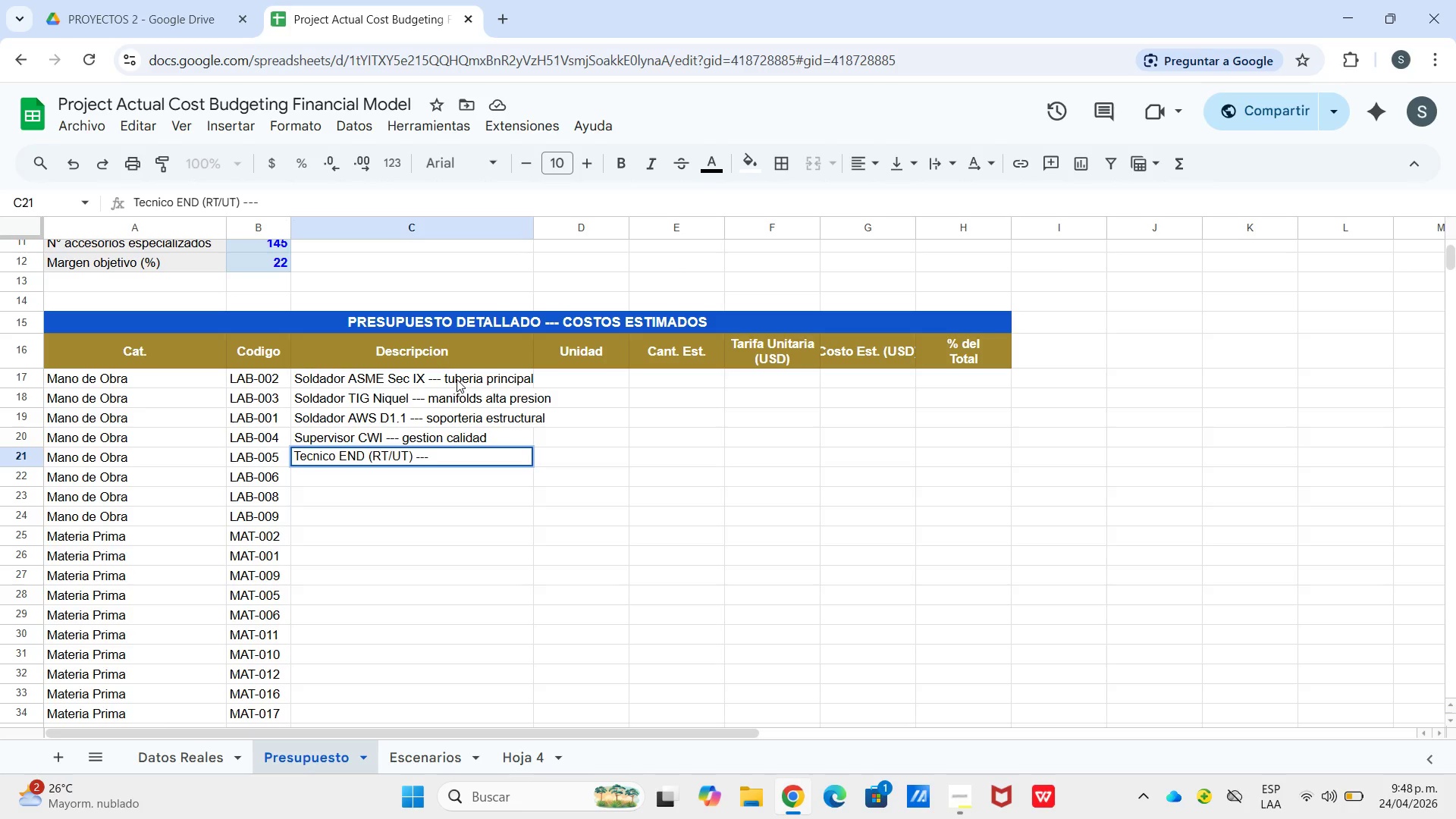 
type( inspeccion)
 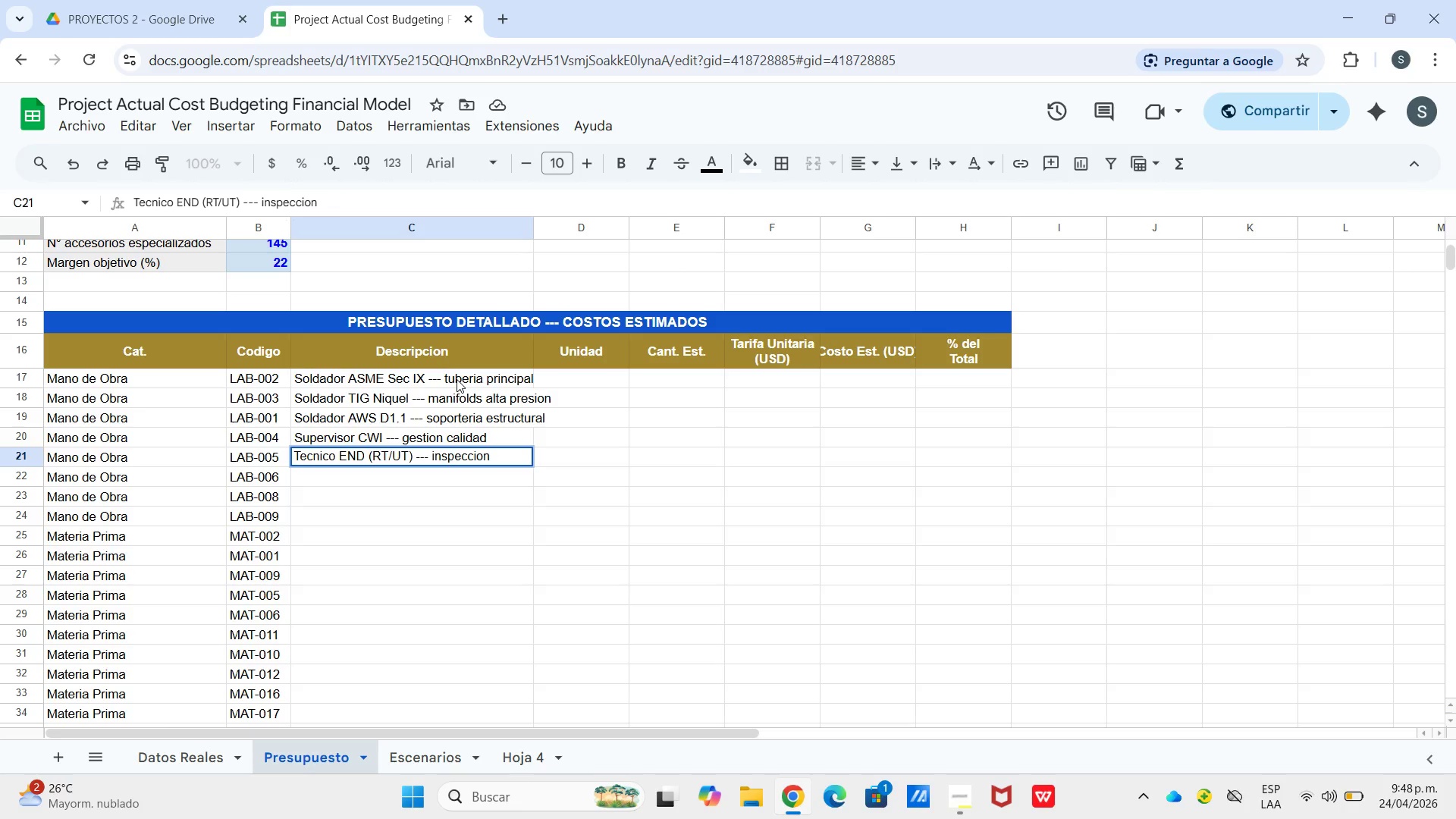 
wait(9.77)
 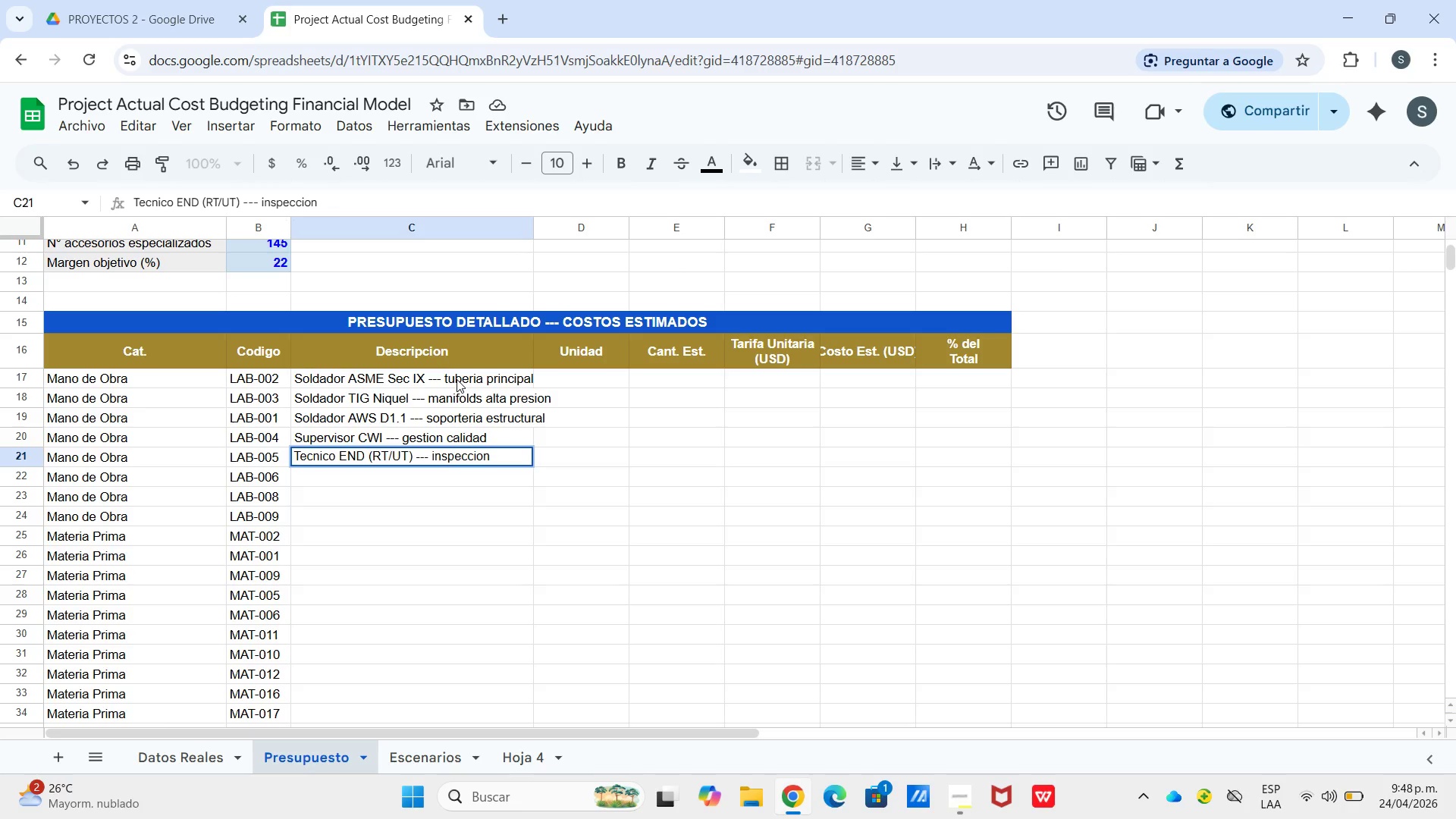 
key(Enter)
 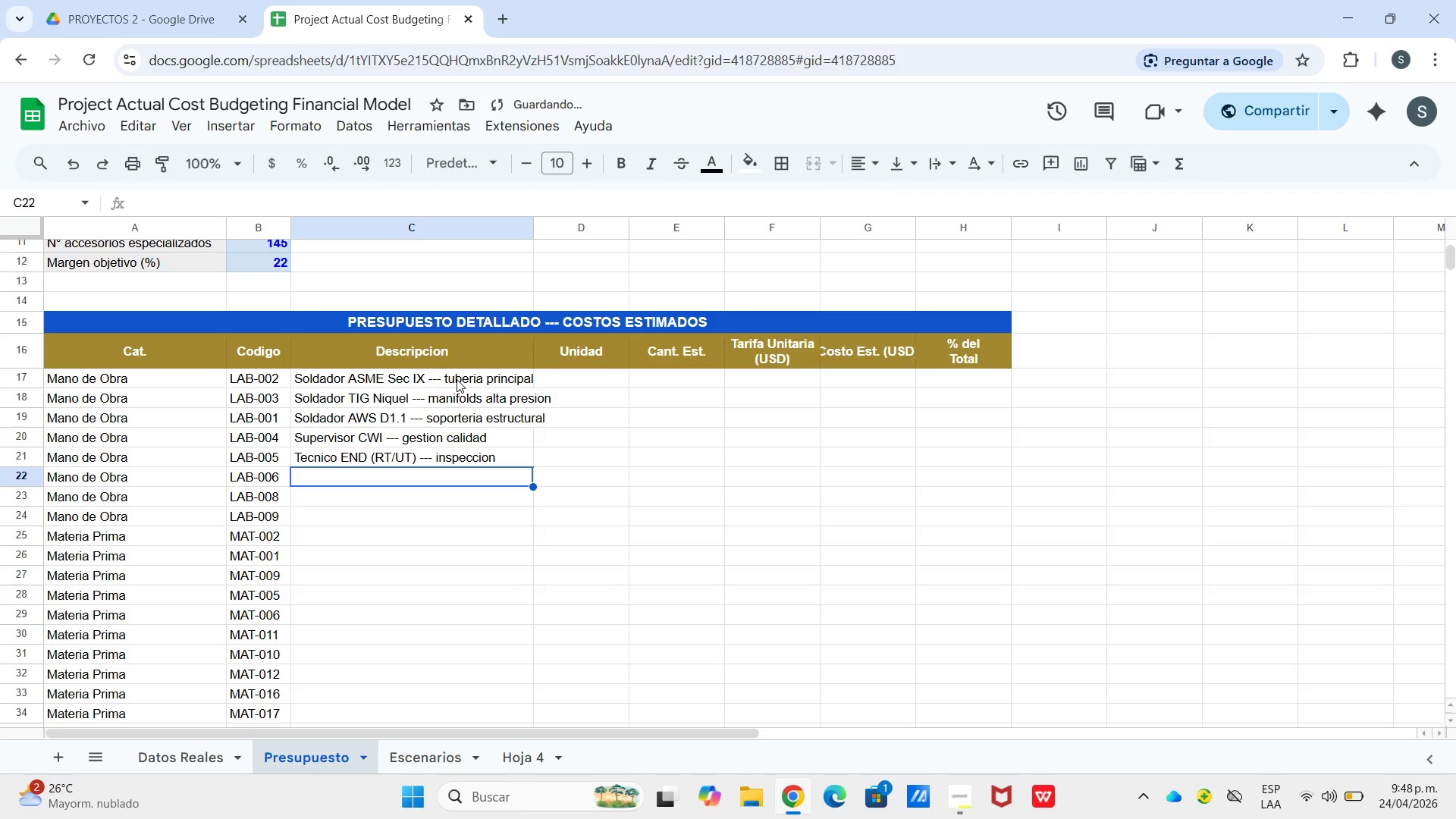 
type(AJ)
key(Backspace)
type(jusa)
key(Backspace)
type(tador&filtrer - prefabricacion)
 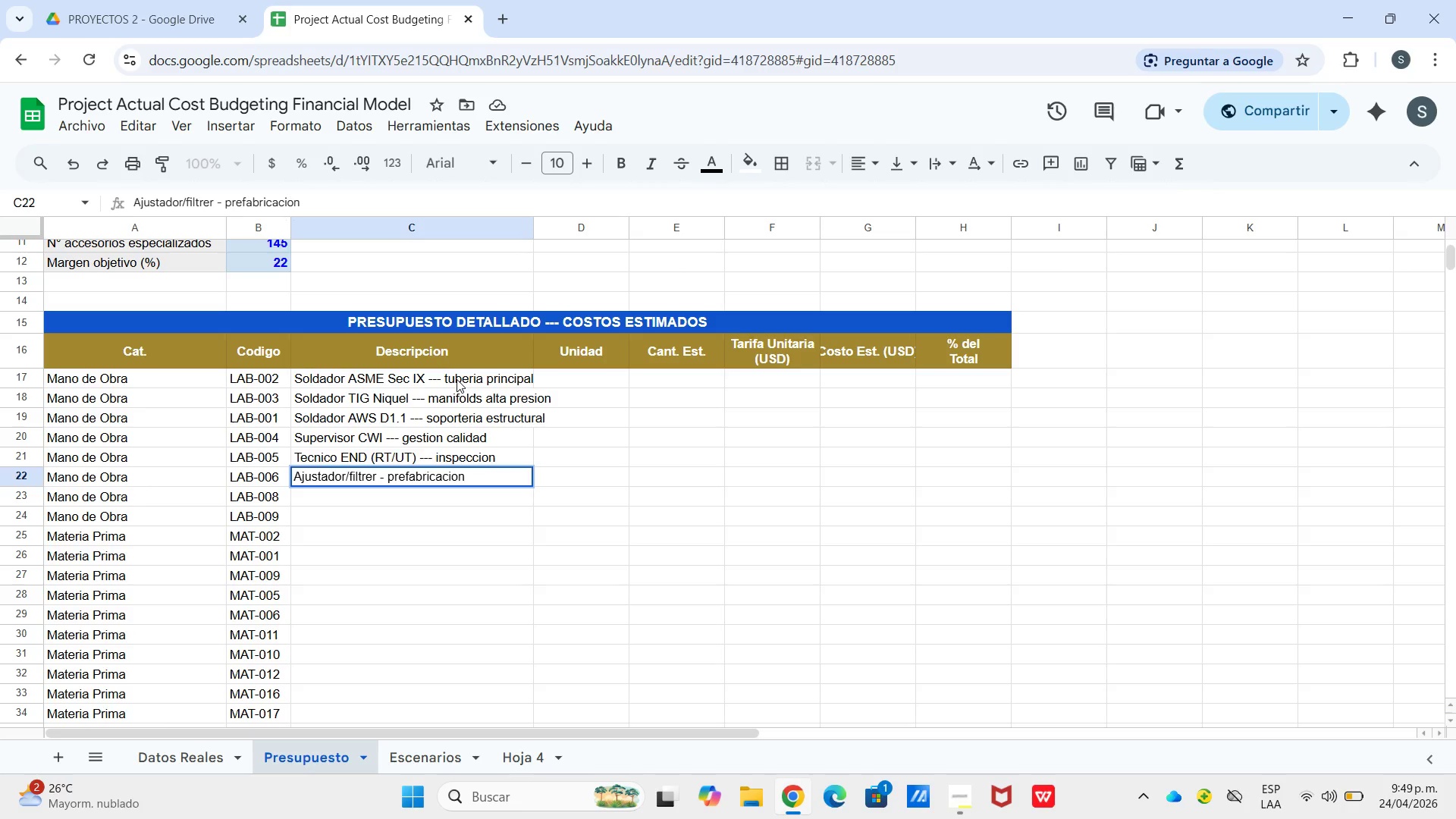 
key(Enter)
 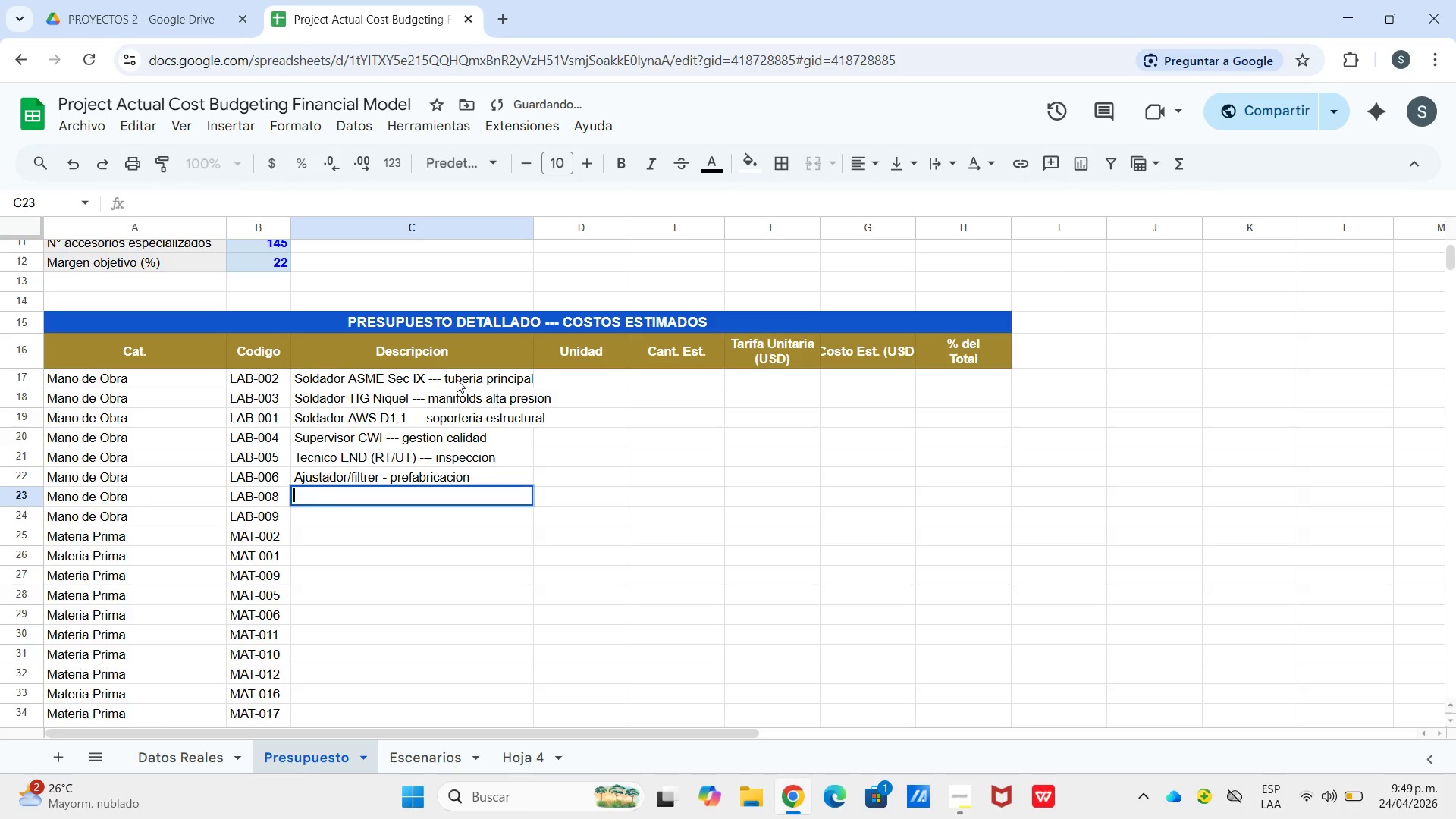 
key(Enter)
 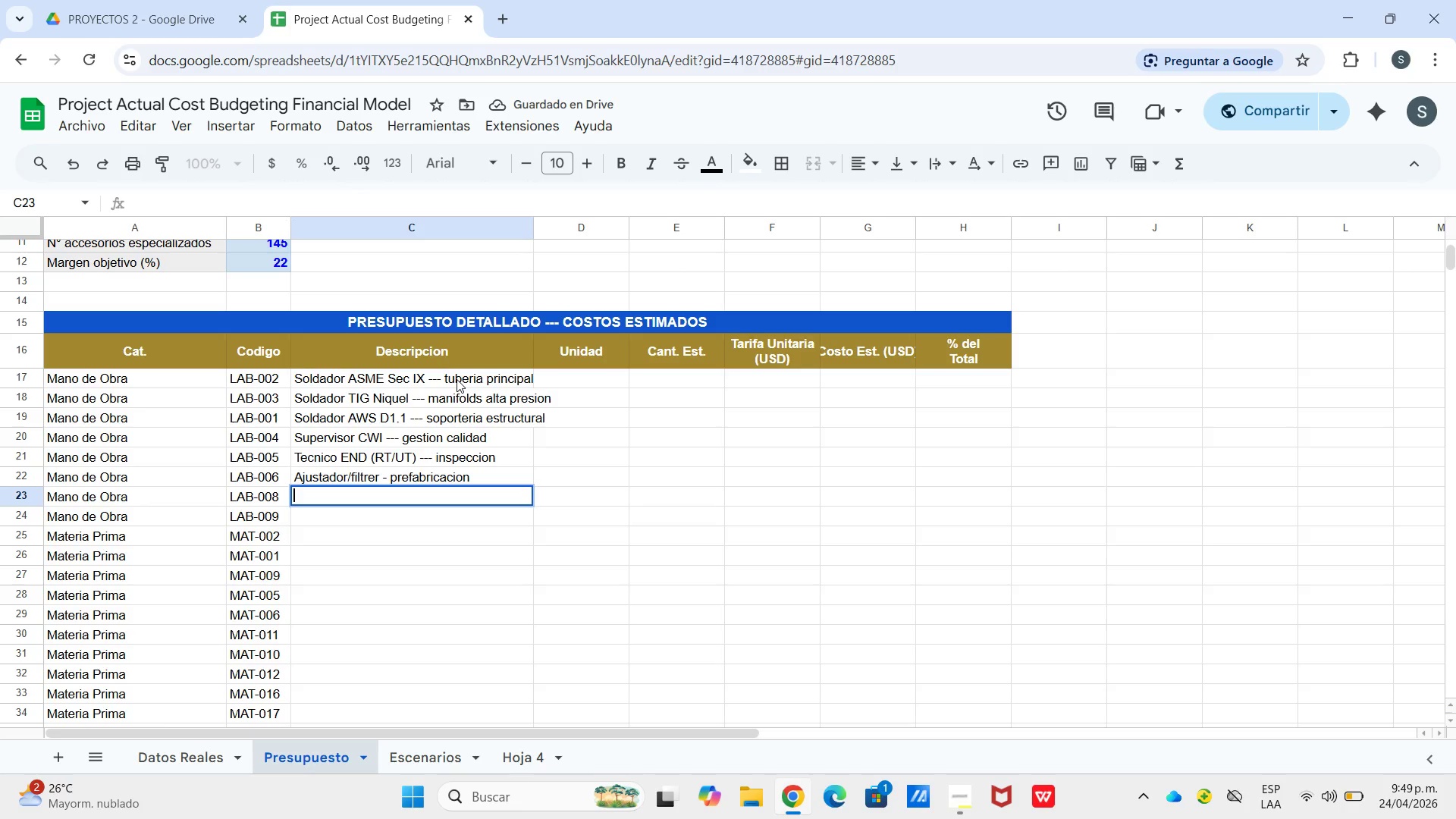 
wait(5.41)
 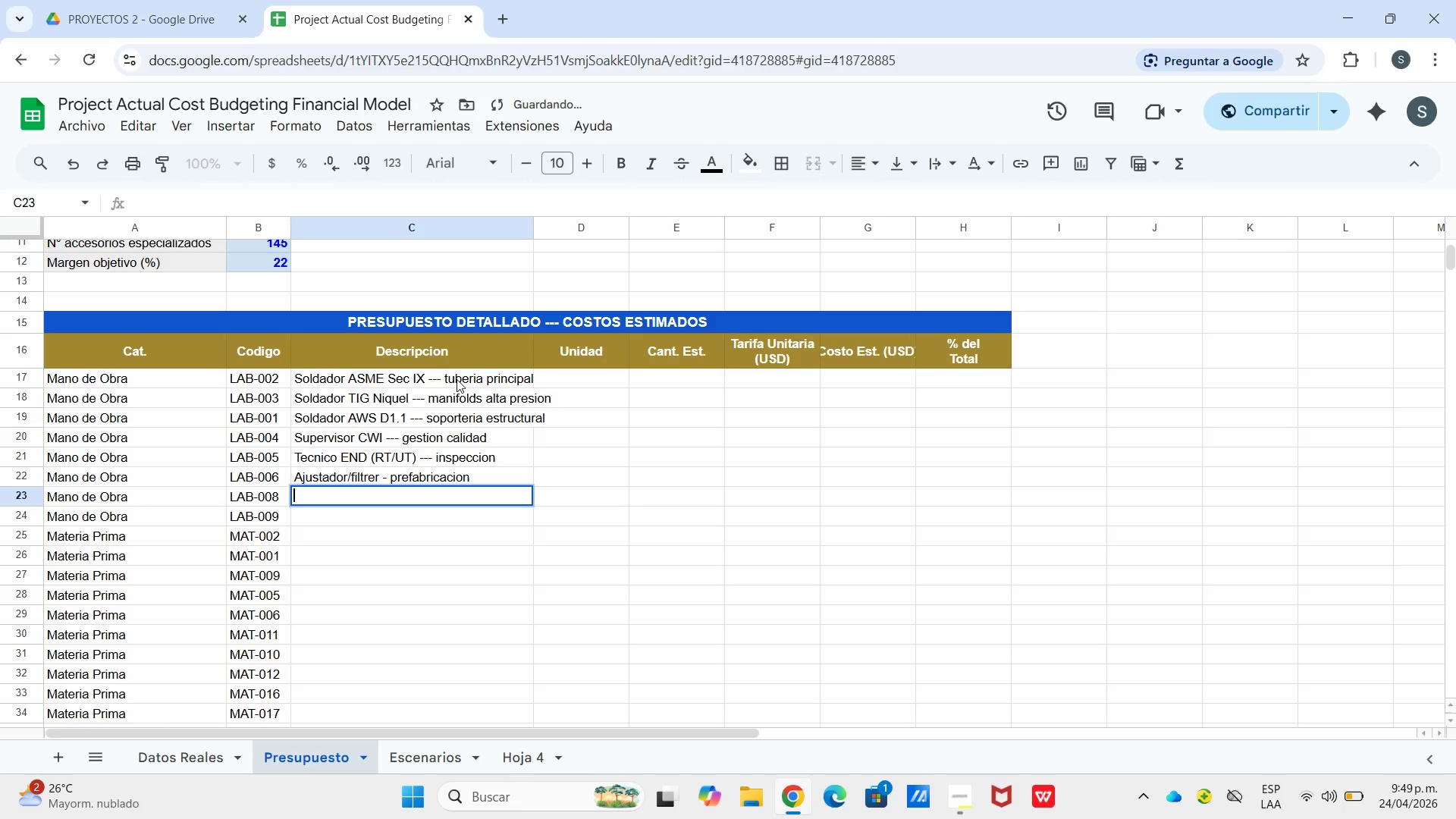 
type(Ingeniero e Proyecto)
 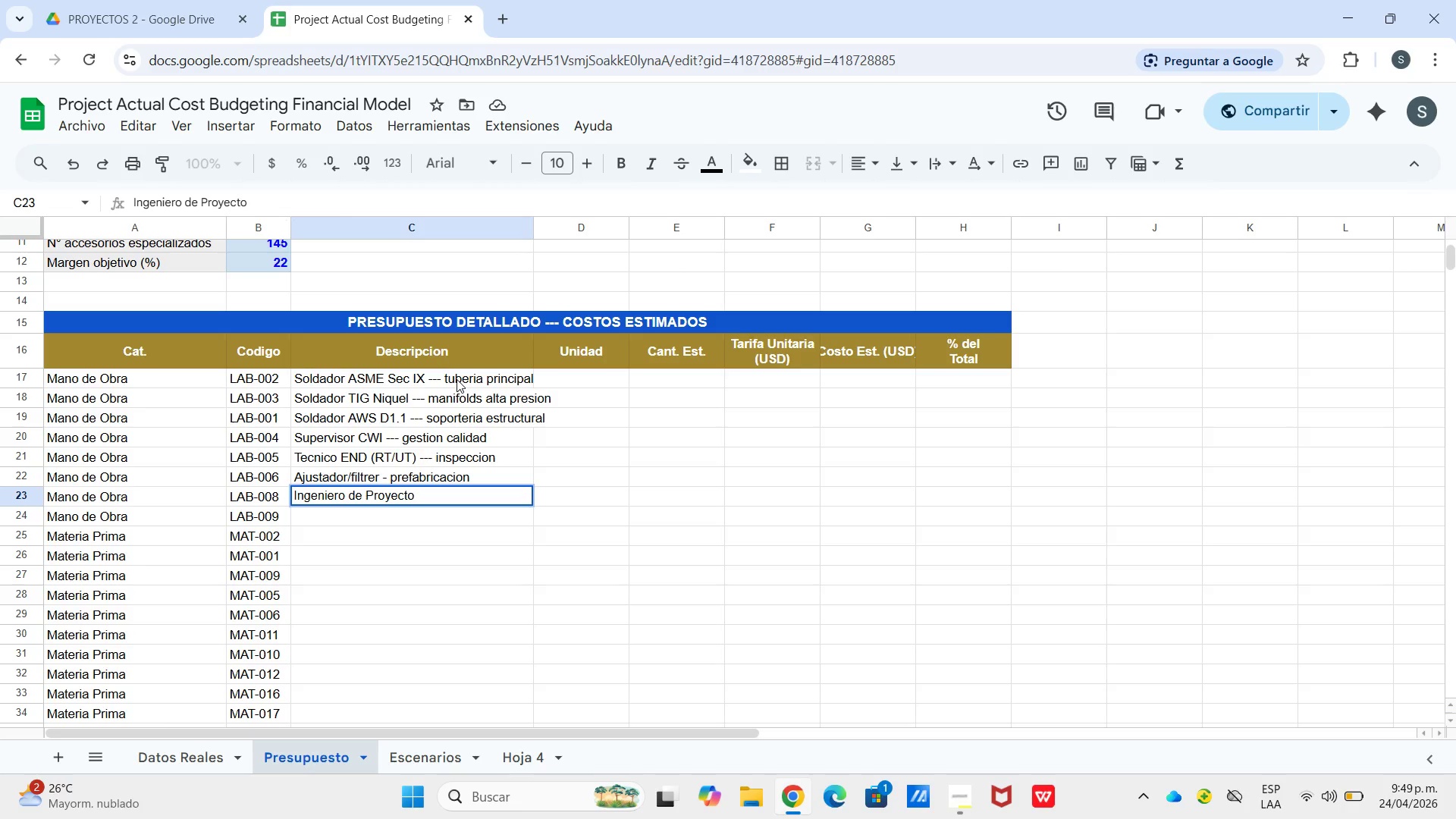 
hold_key(key=D, duration=0.42)
 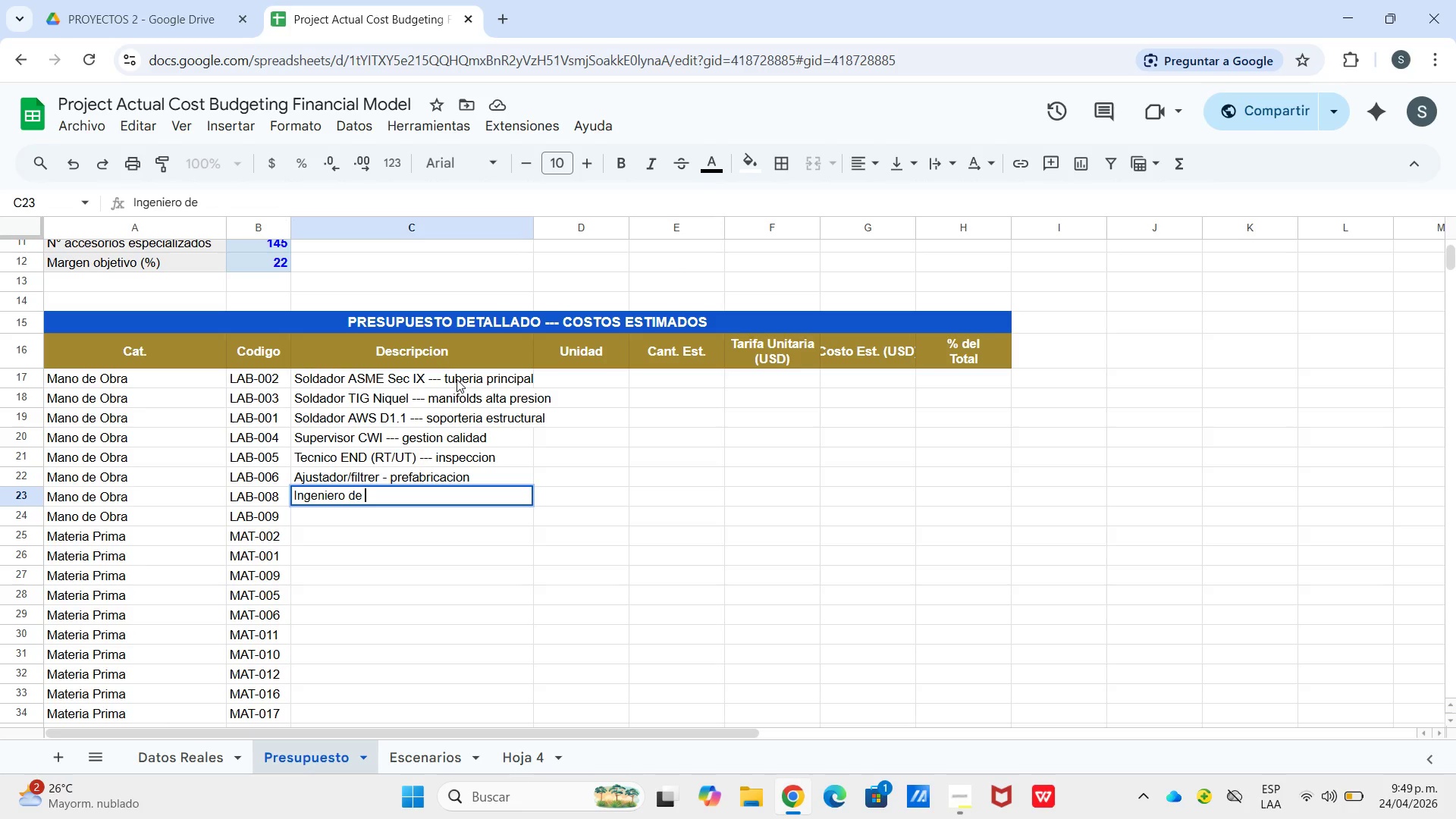 
key(Enter)
 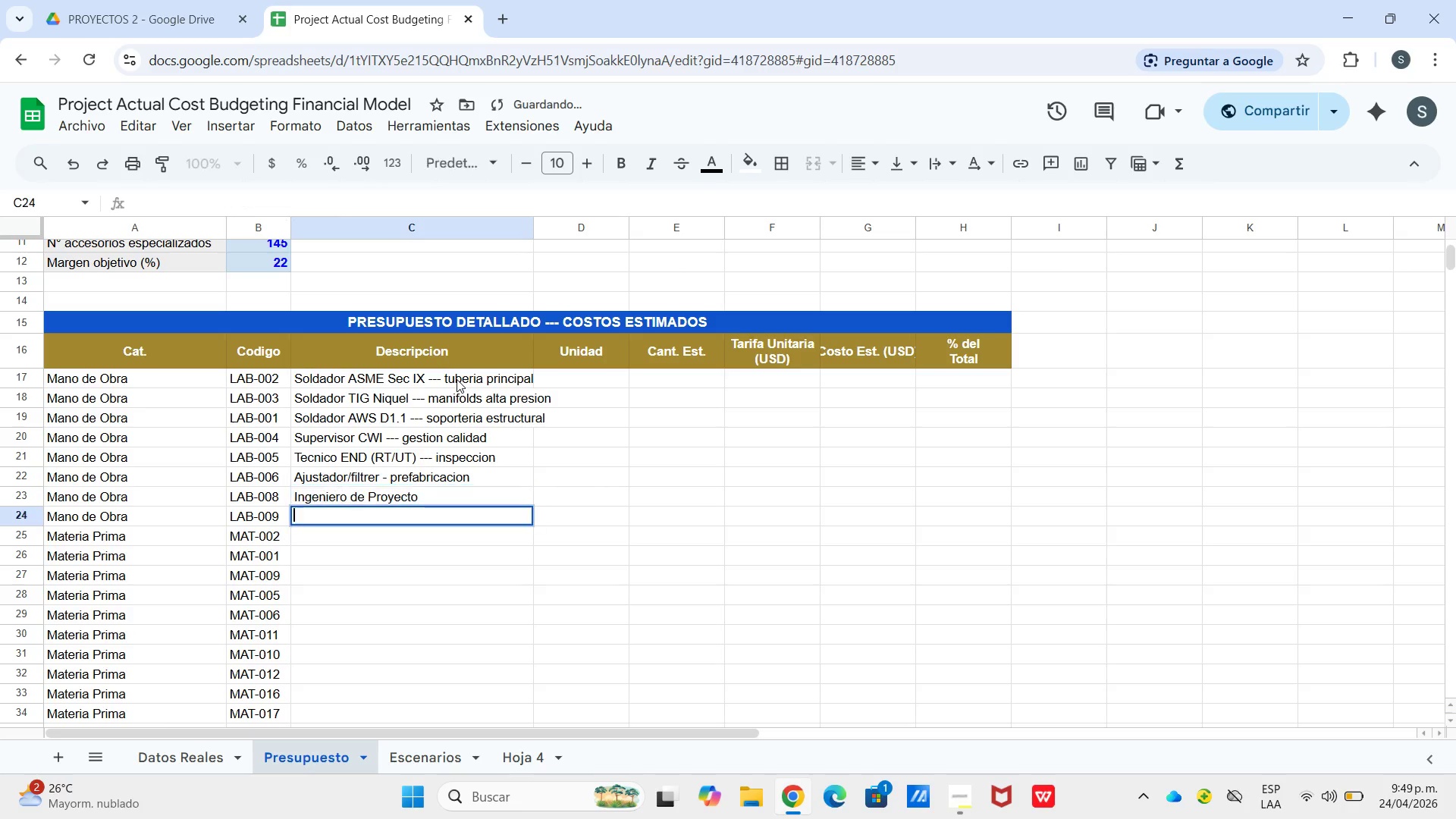 
key(Enter)
 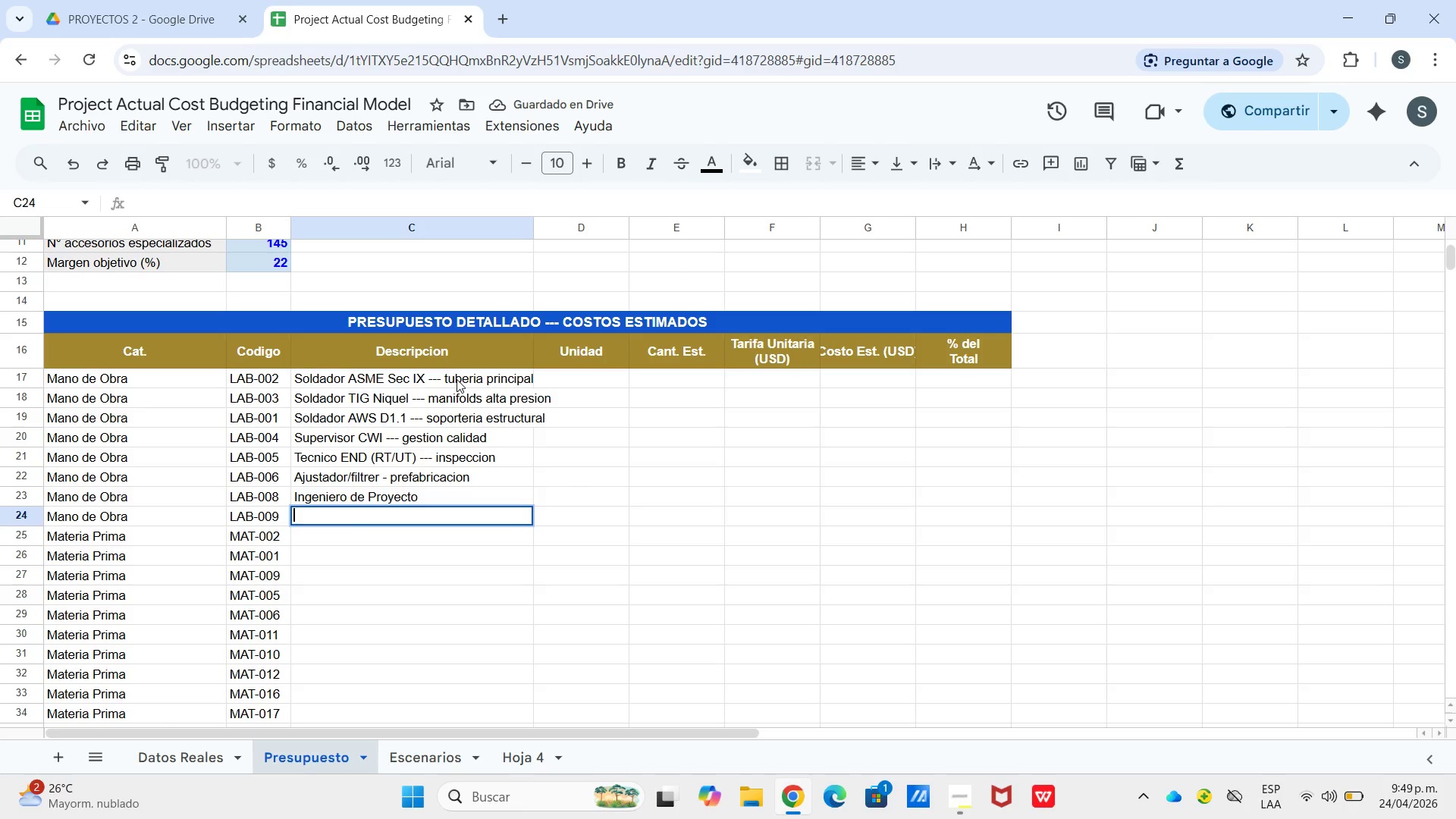 
wait(6.03)
 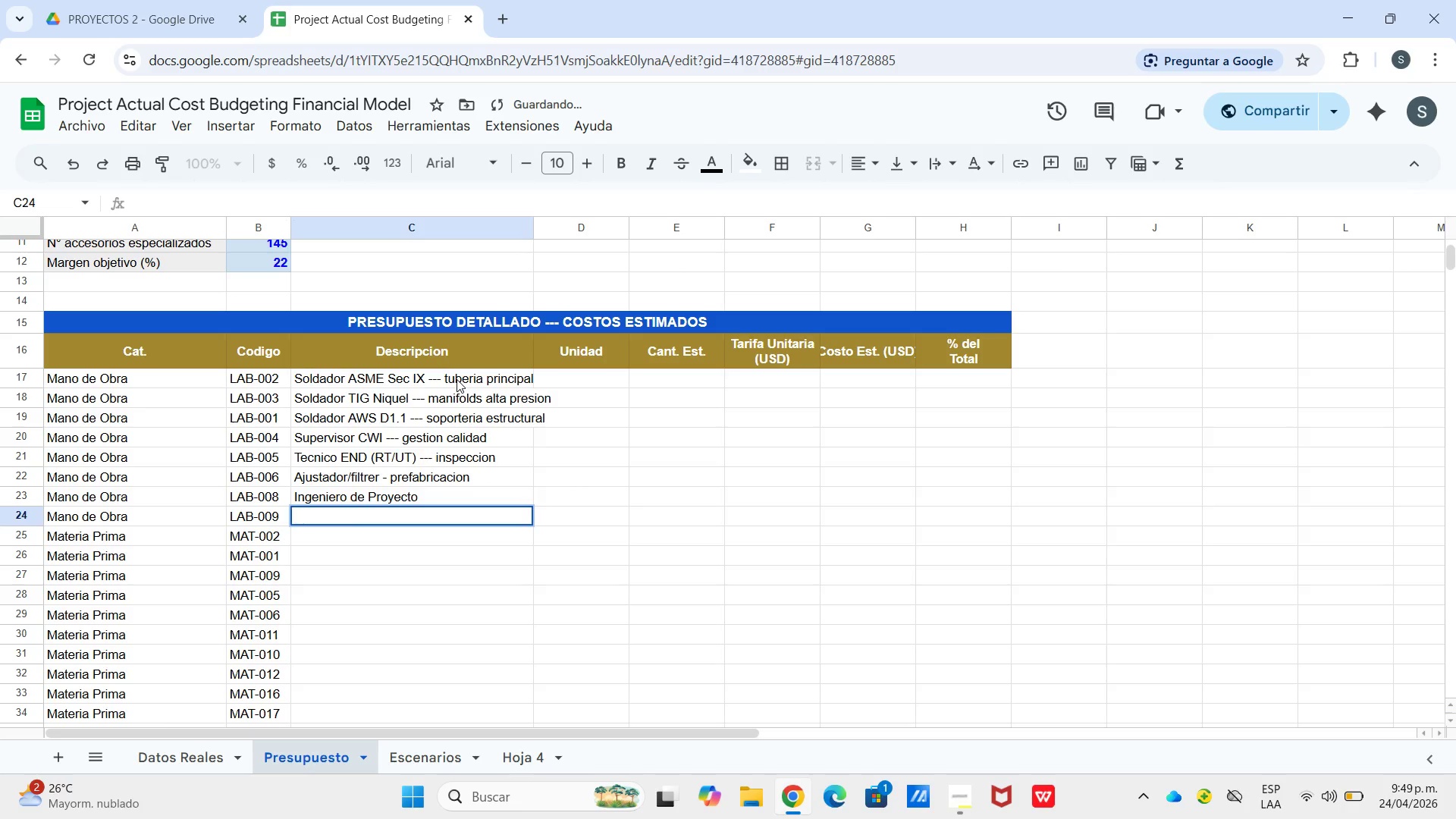 
type(Tuberia SS316 Sch 40 DN100)
 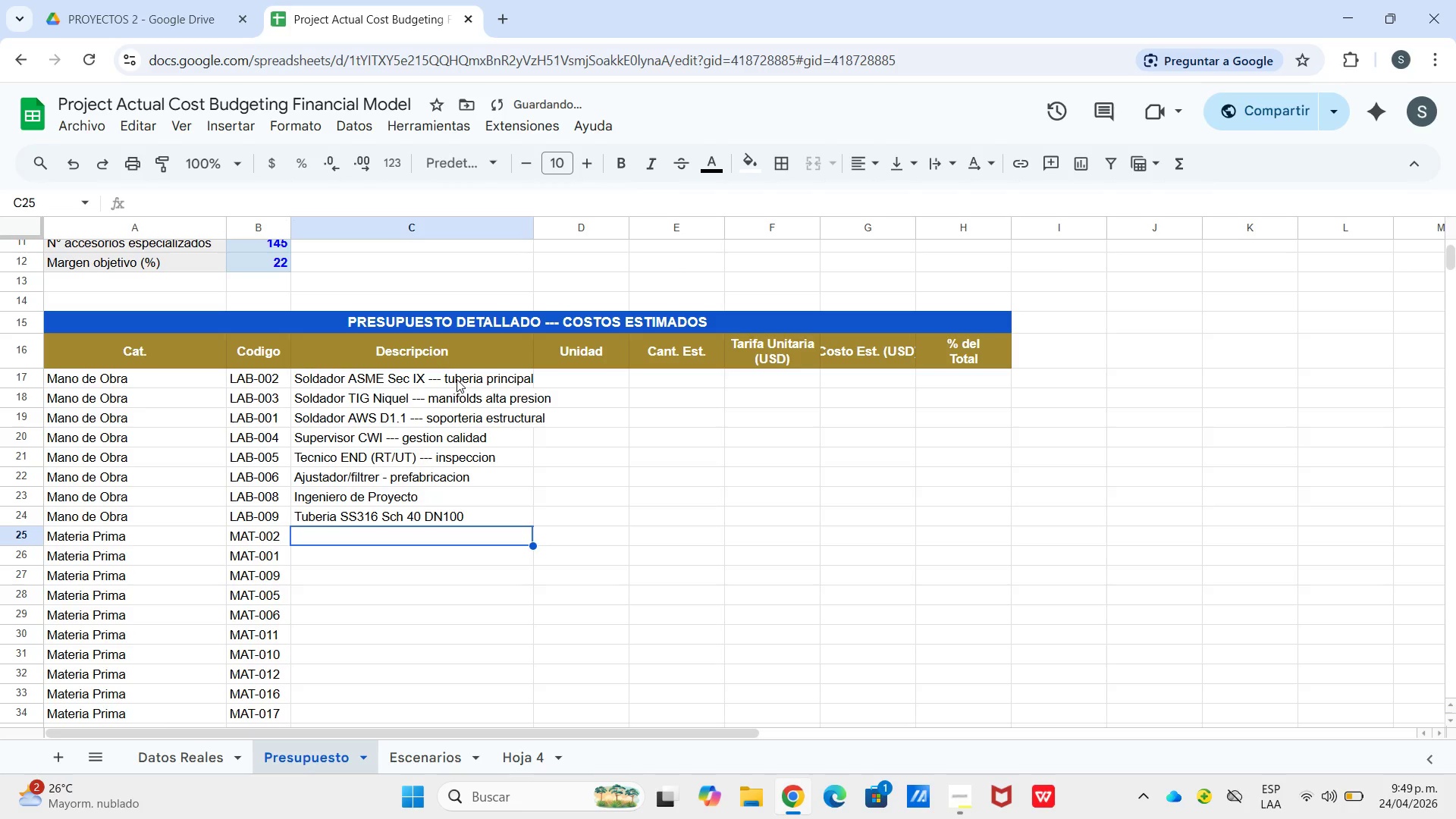 
 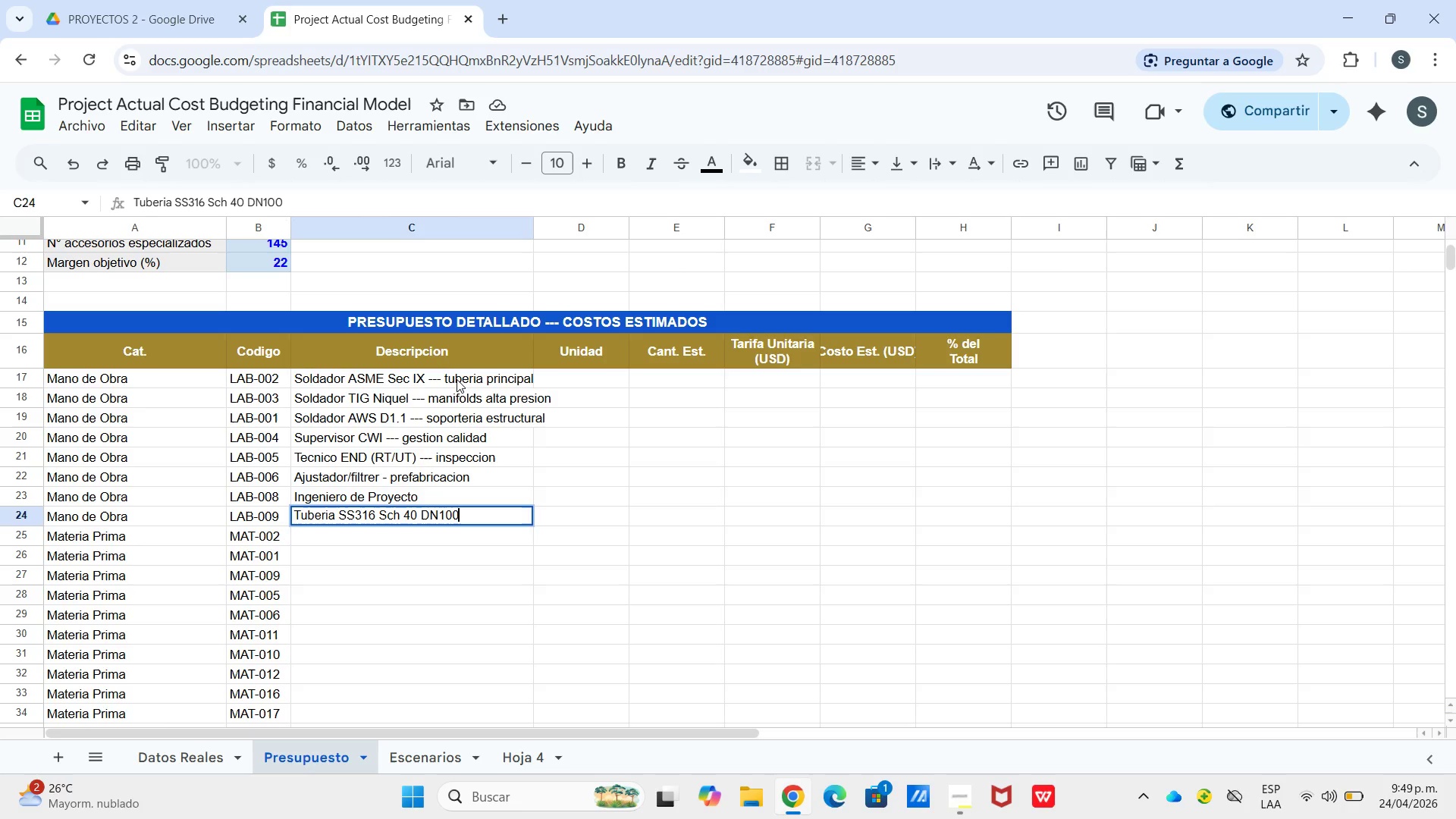 
key(Enter)
 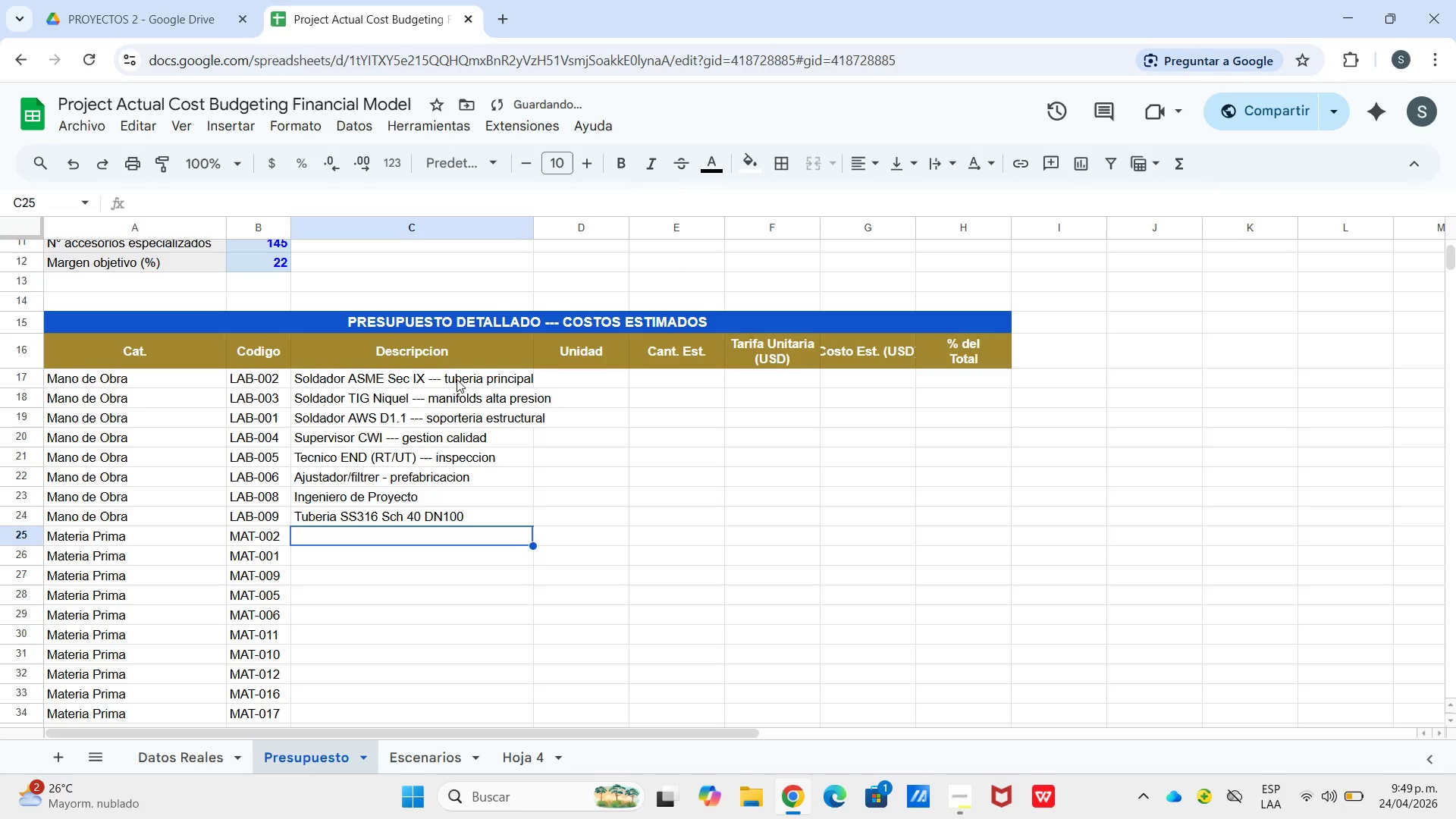 
key(Enter)
 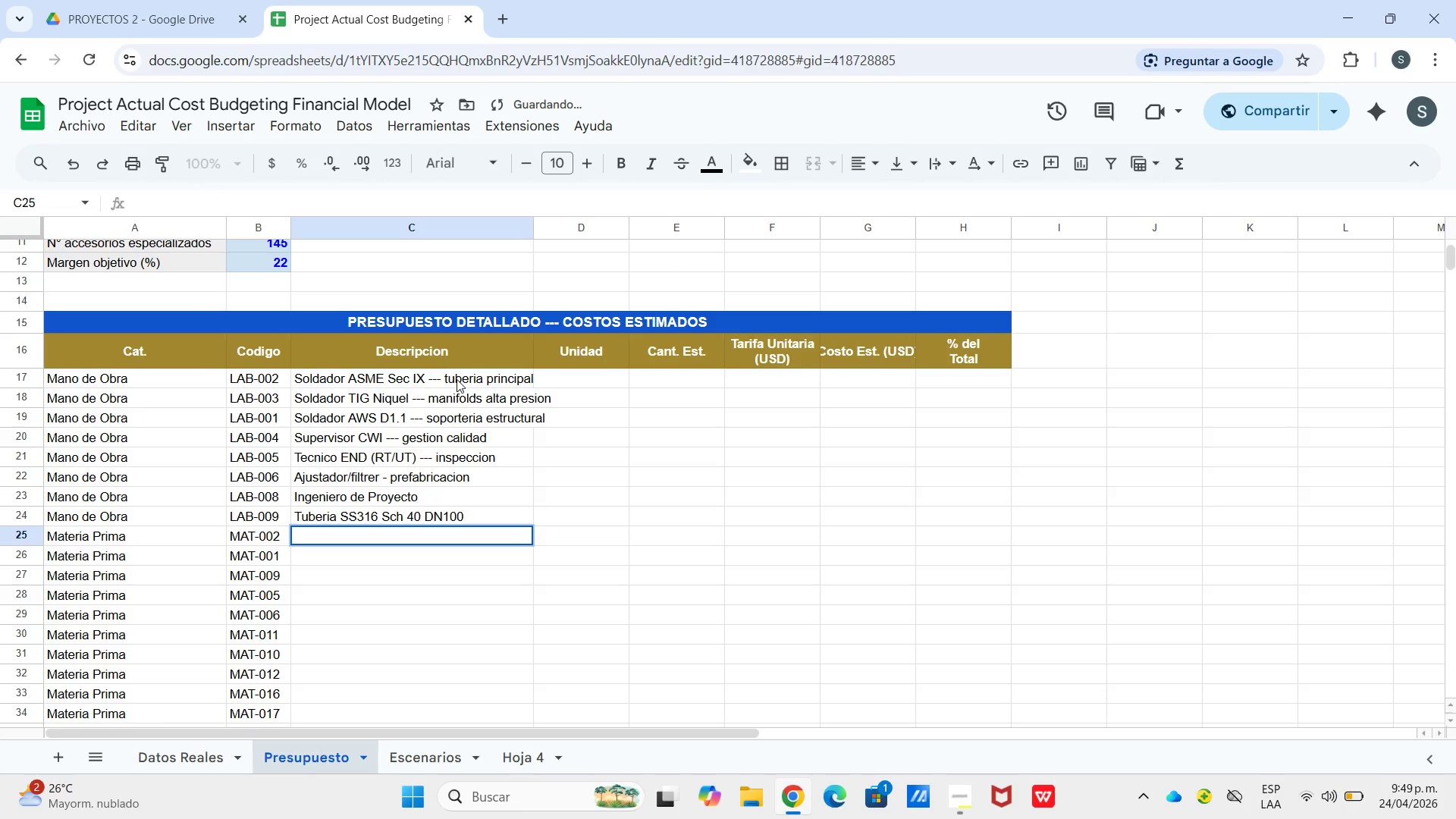 
type(Tuberia SS316 )
 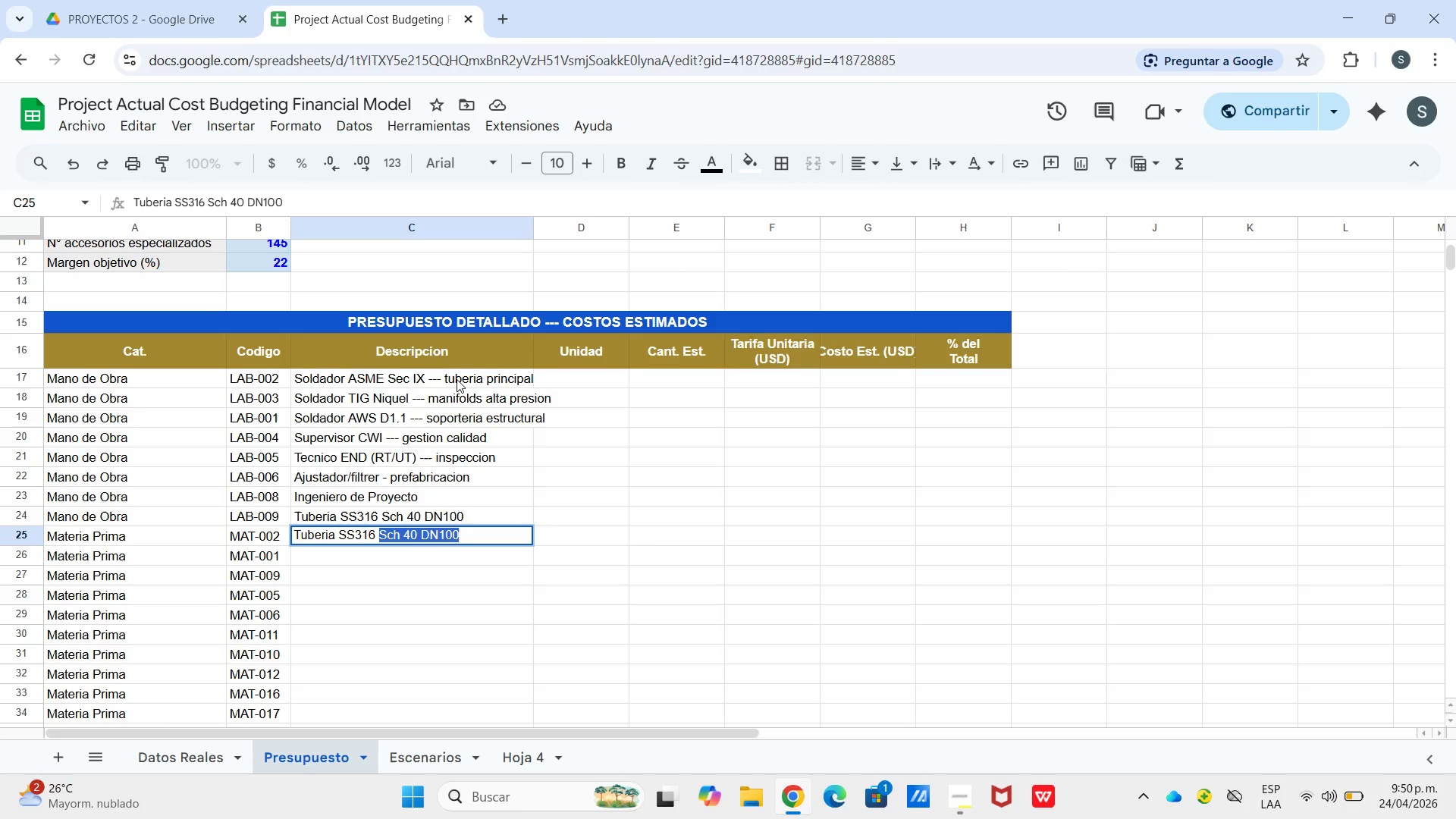 
key(Enter)
 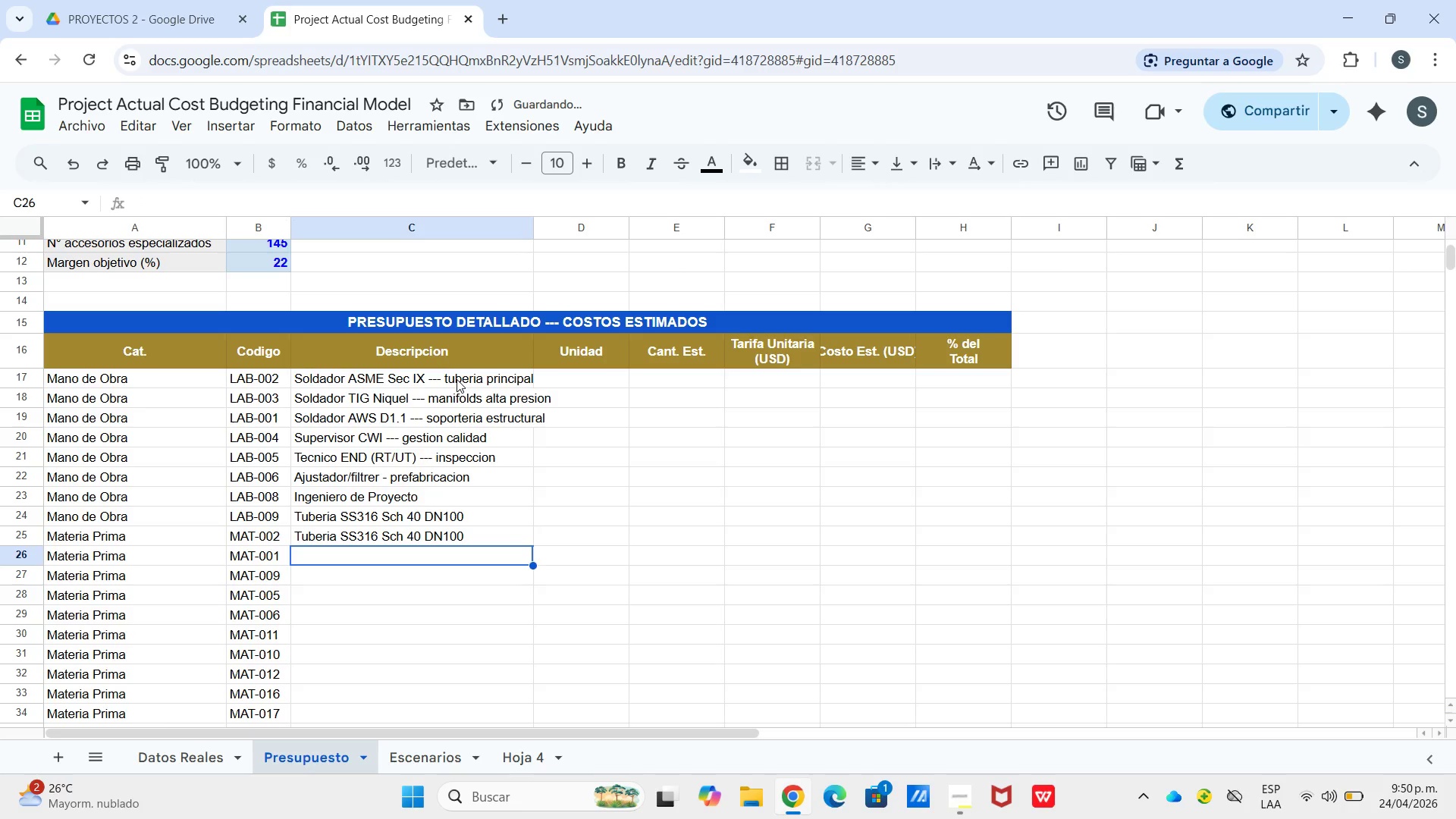 
key(ArrowUp)
 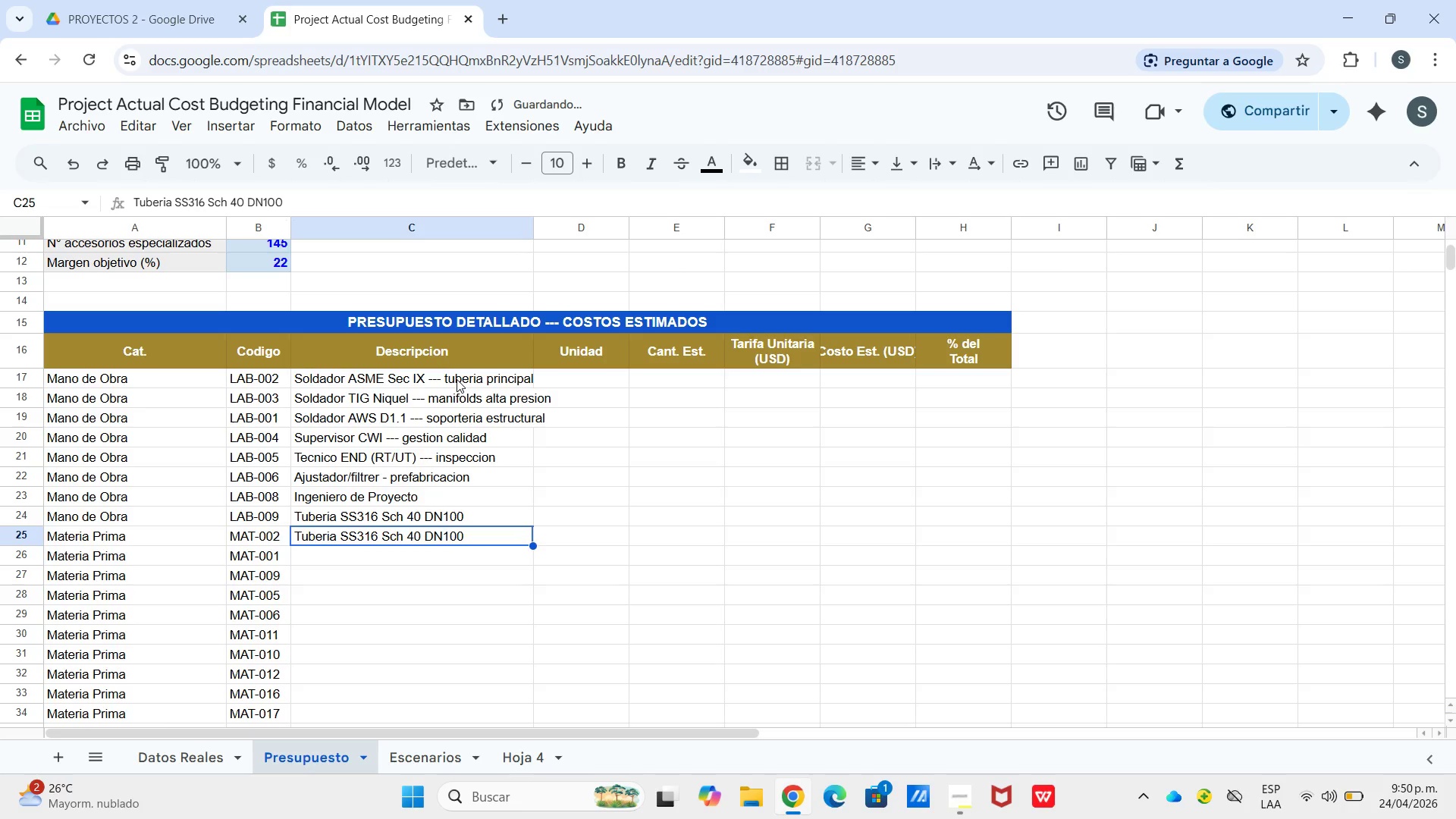 
key(Enter)
 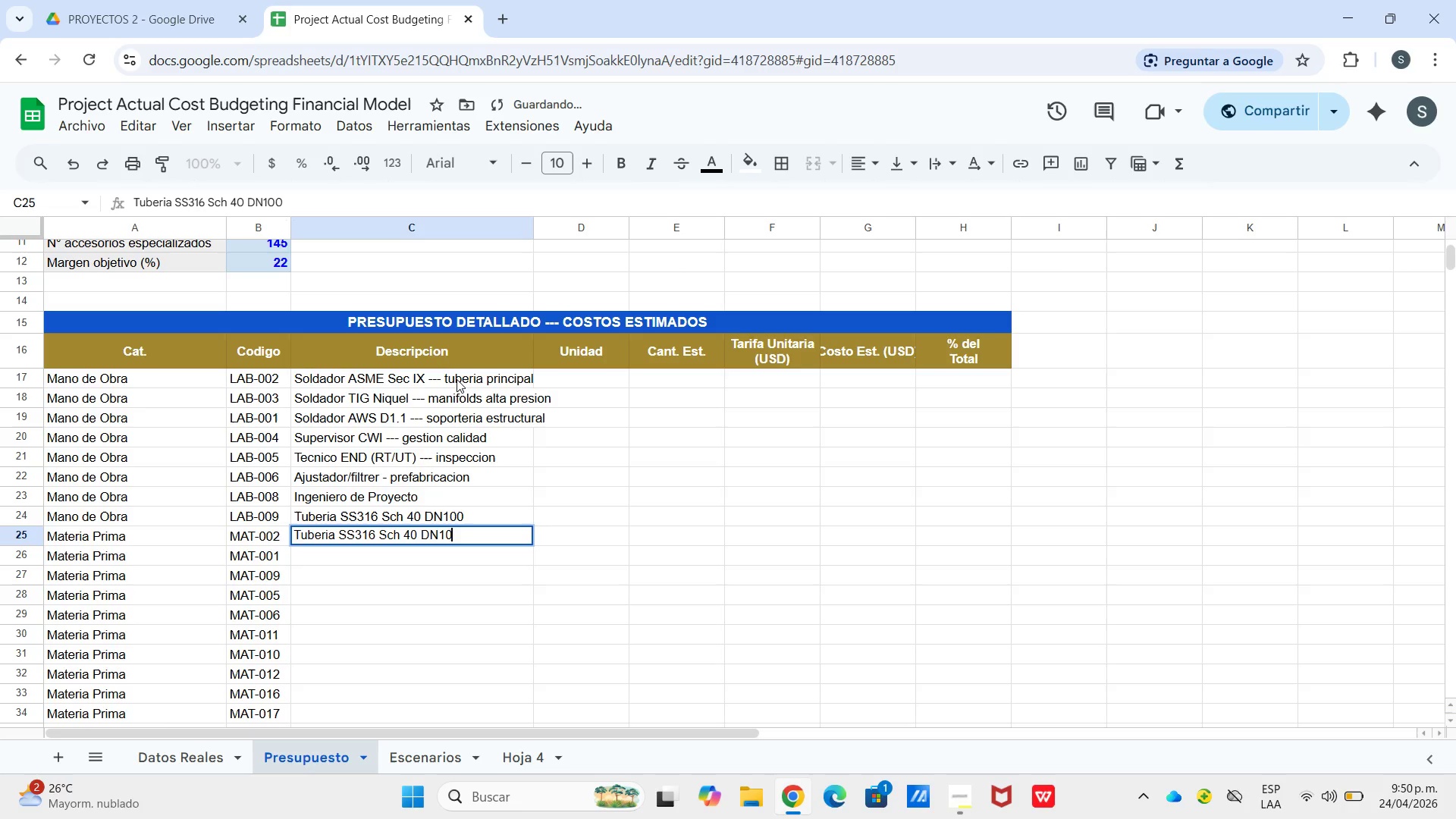 
key(Backspace)
key(Backspace)
key(Backspace)
type(50)
 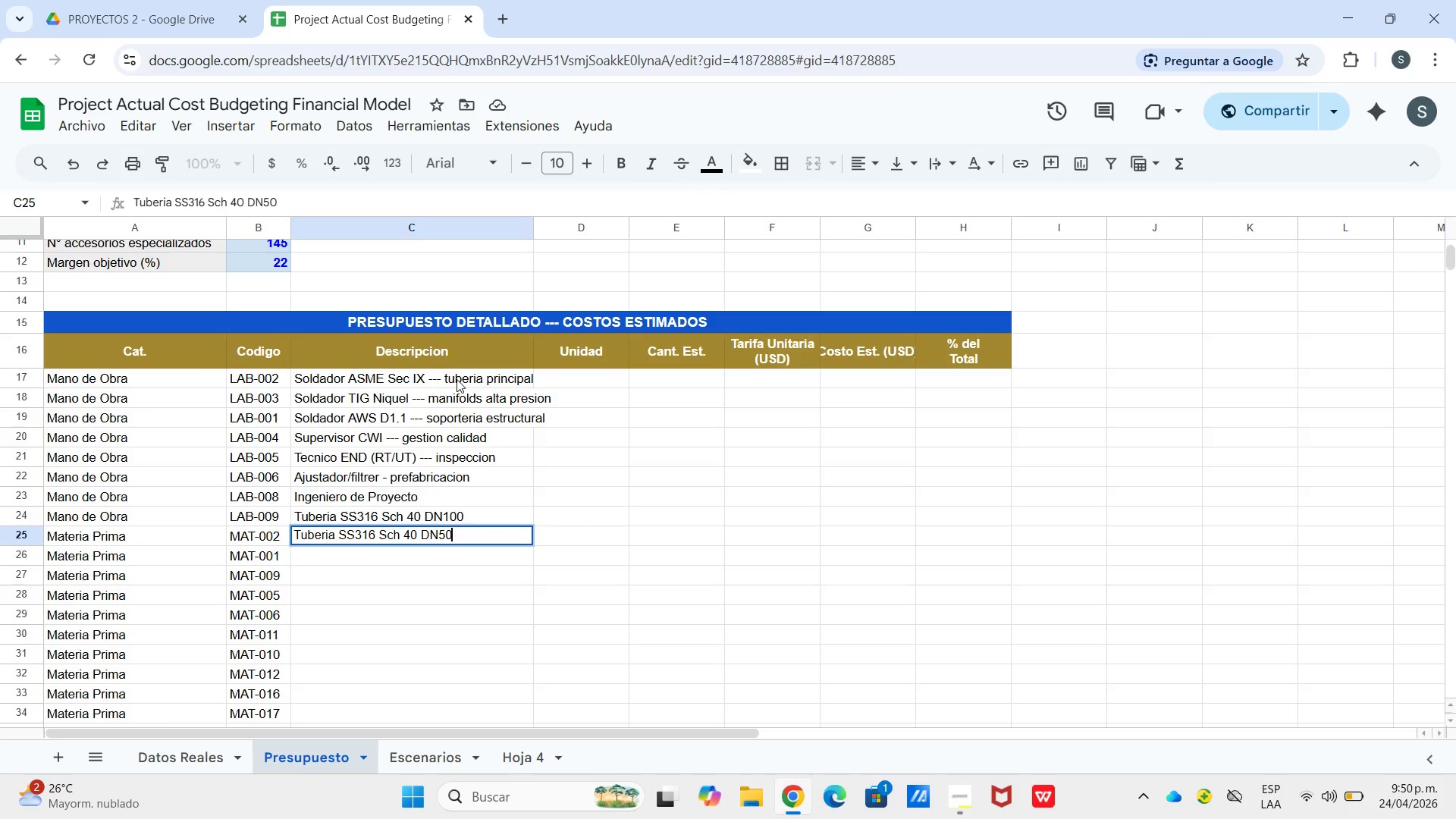 
key(Enter)
 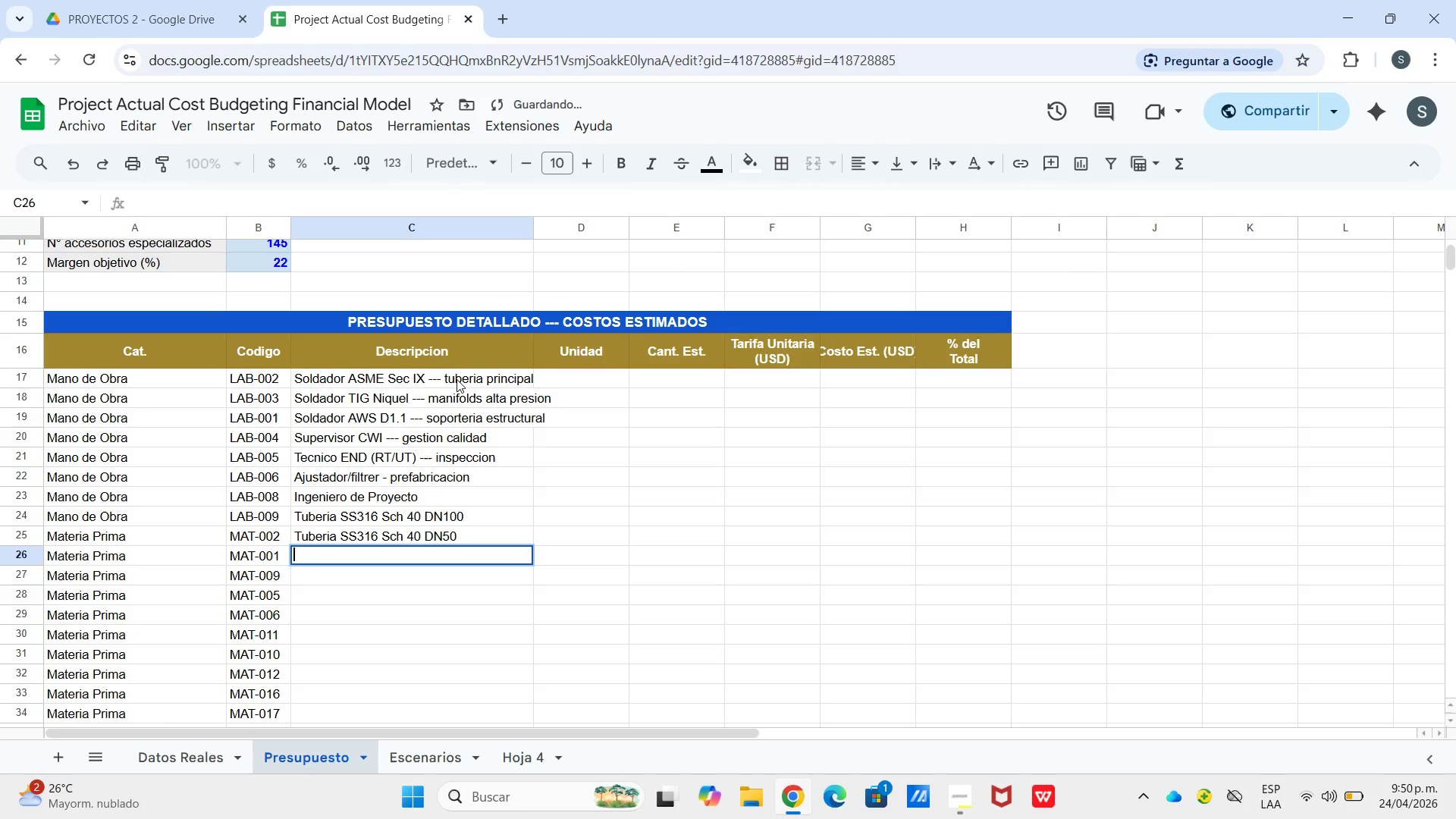 
key(Enter)
 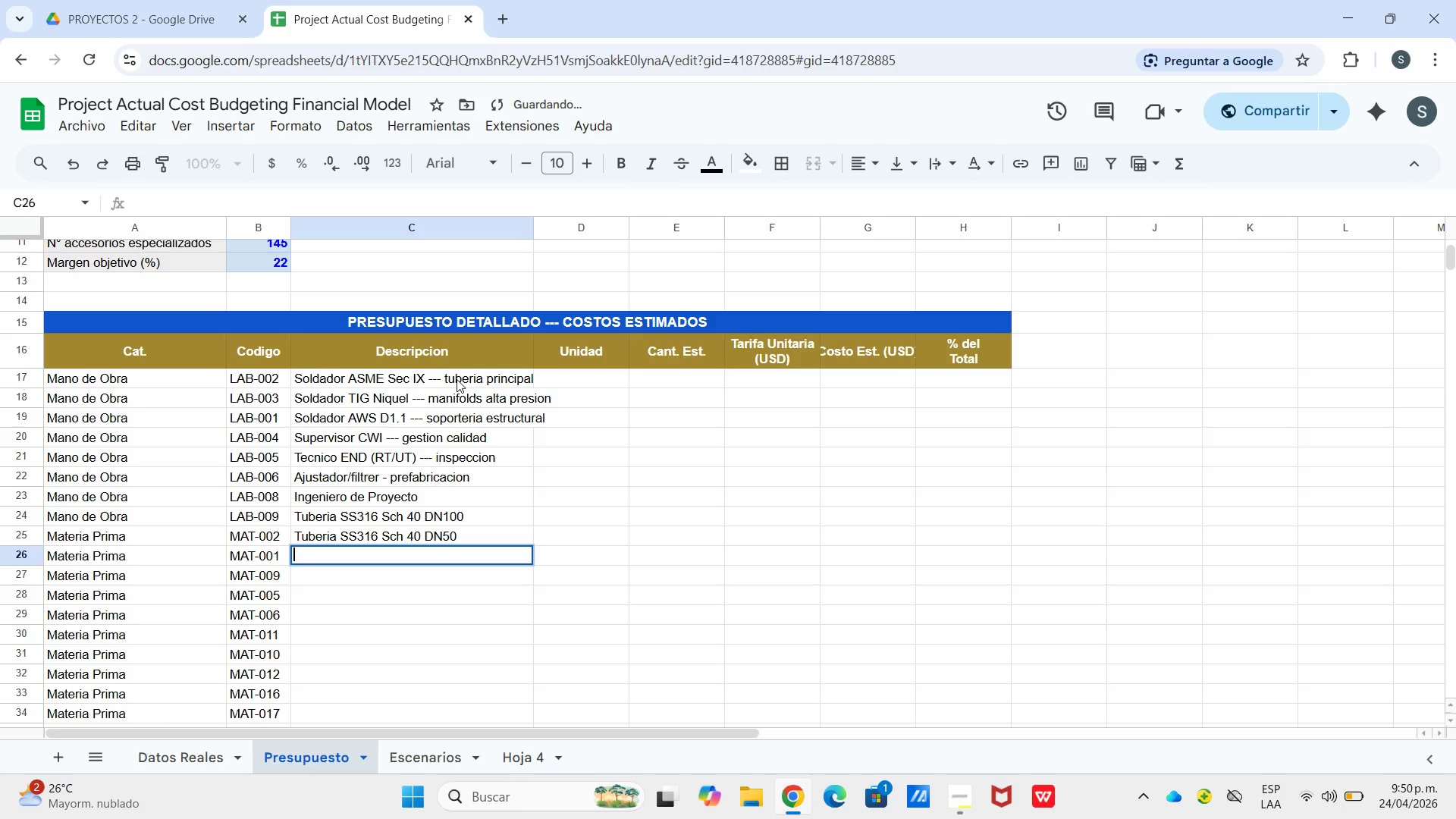 
type(Aleacion Niquel 625 tuberia)
 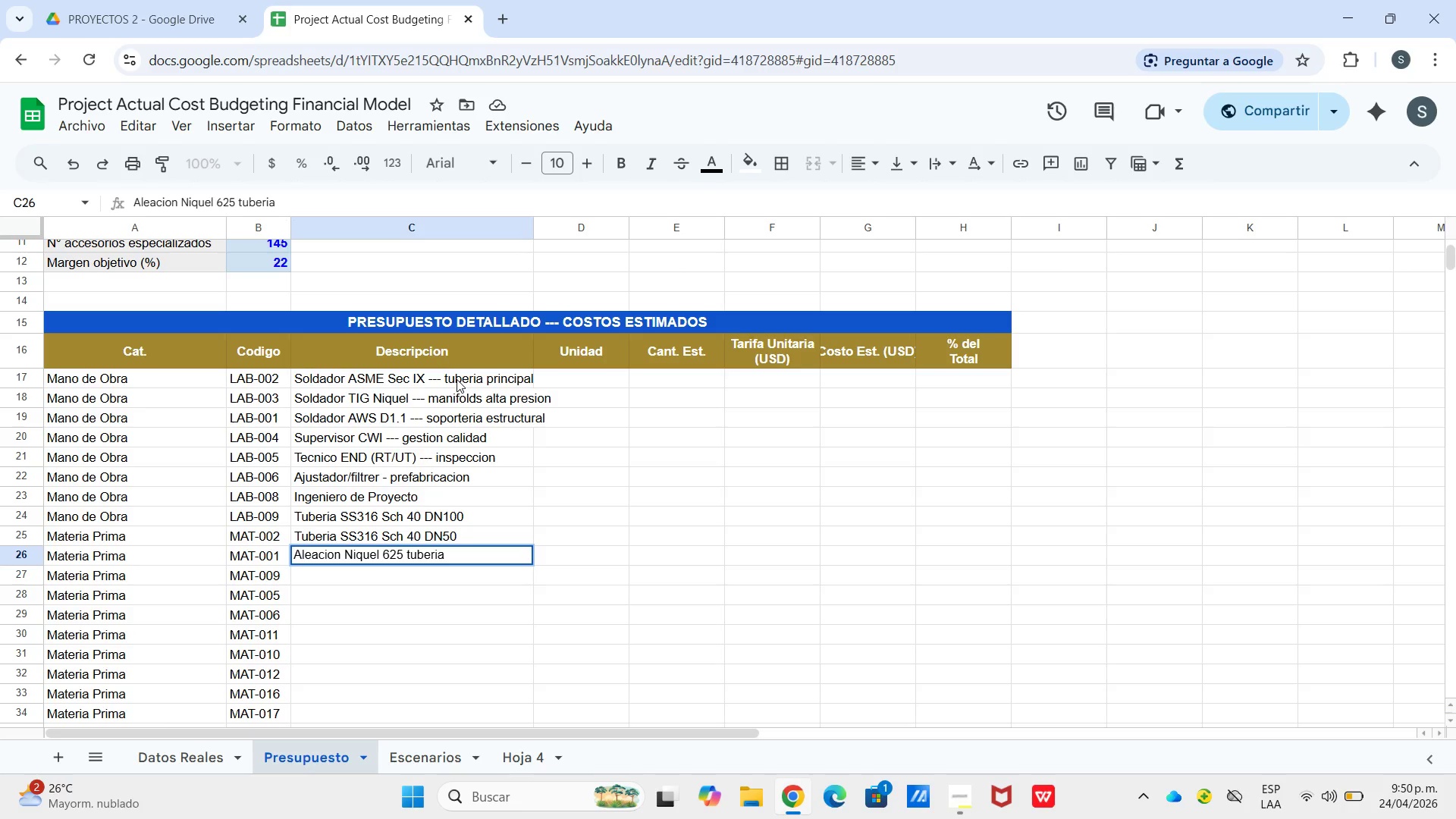 
wait(7.45)
 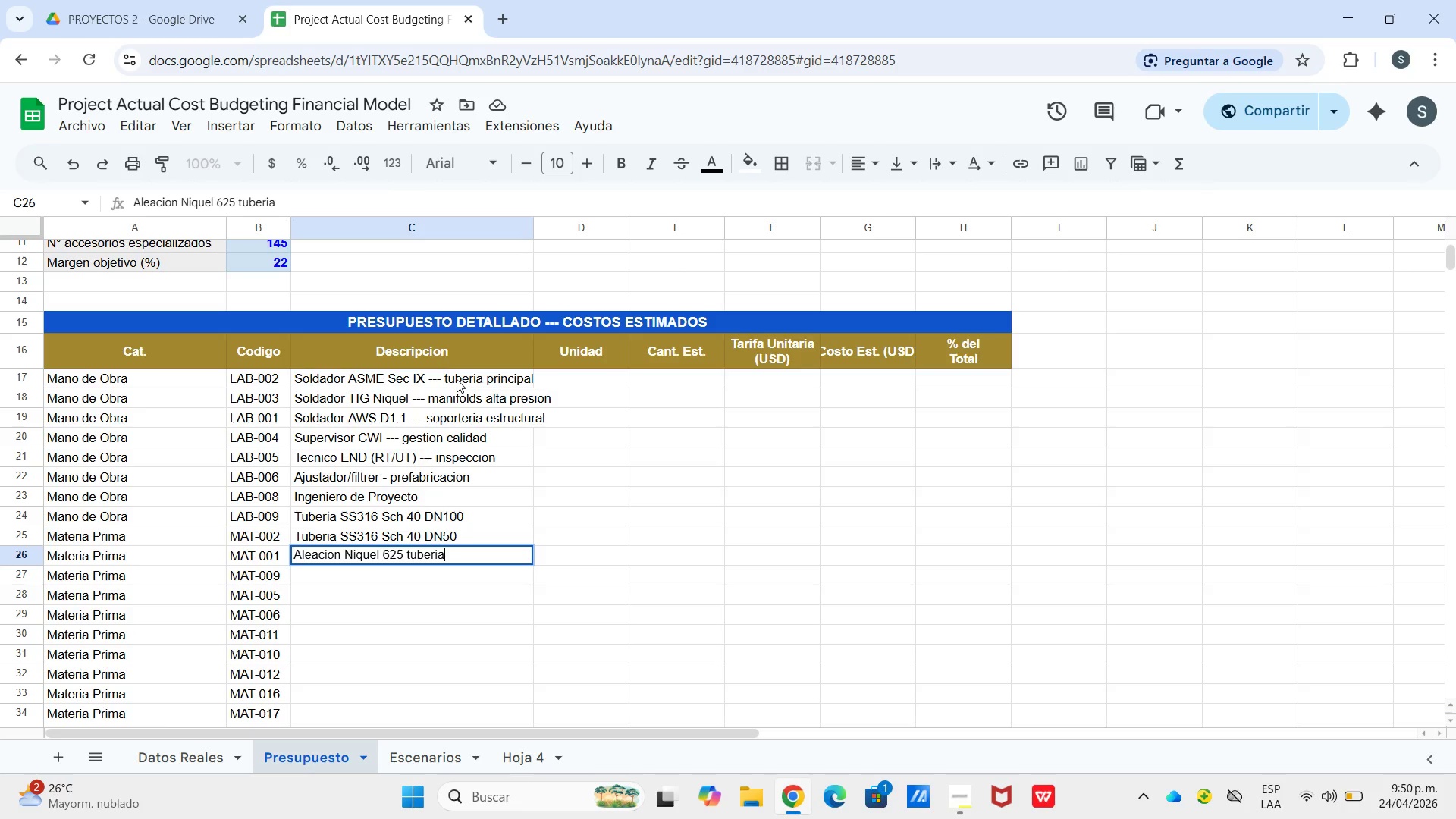 
type( DN50)
 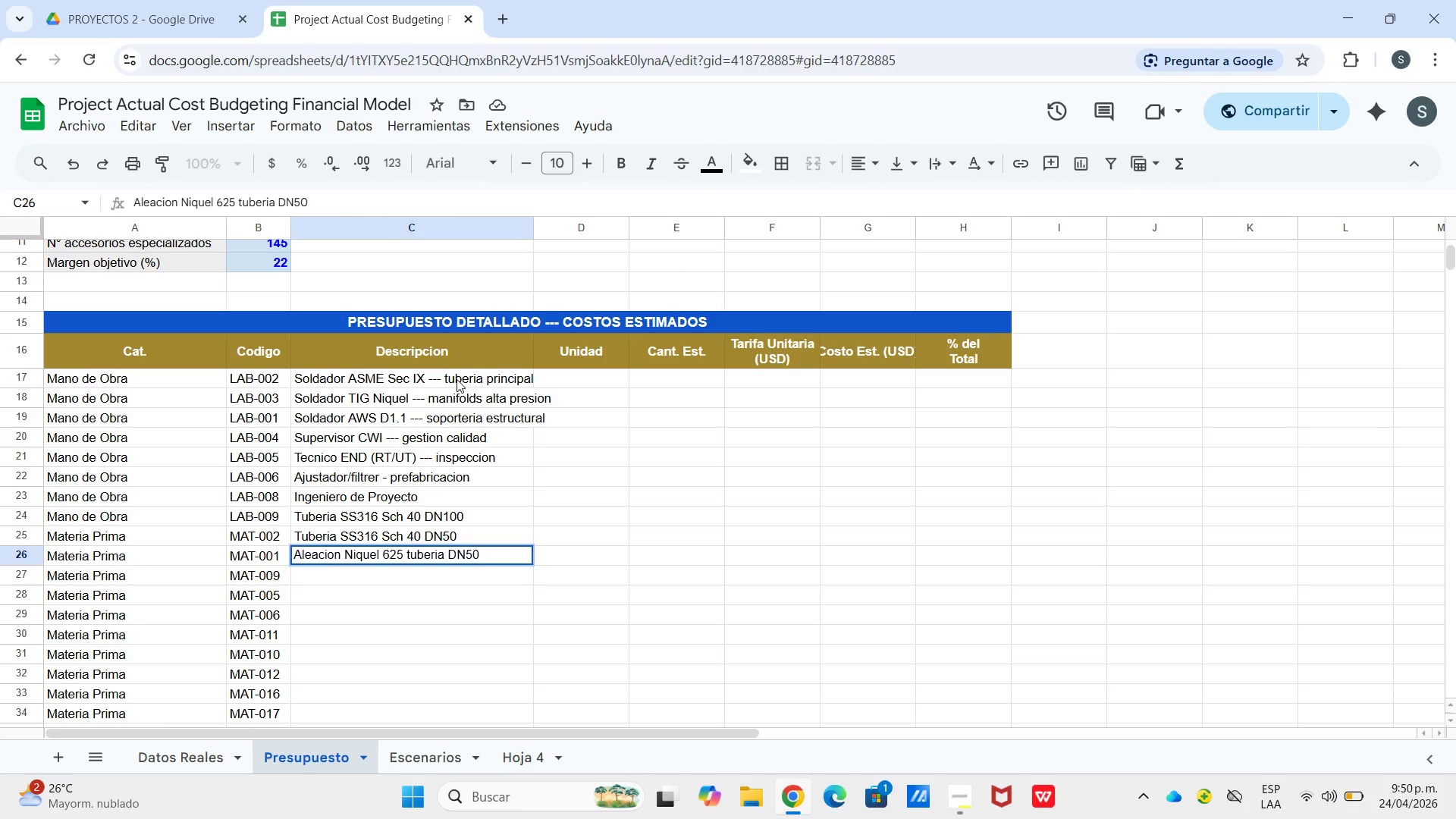 
 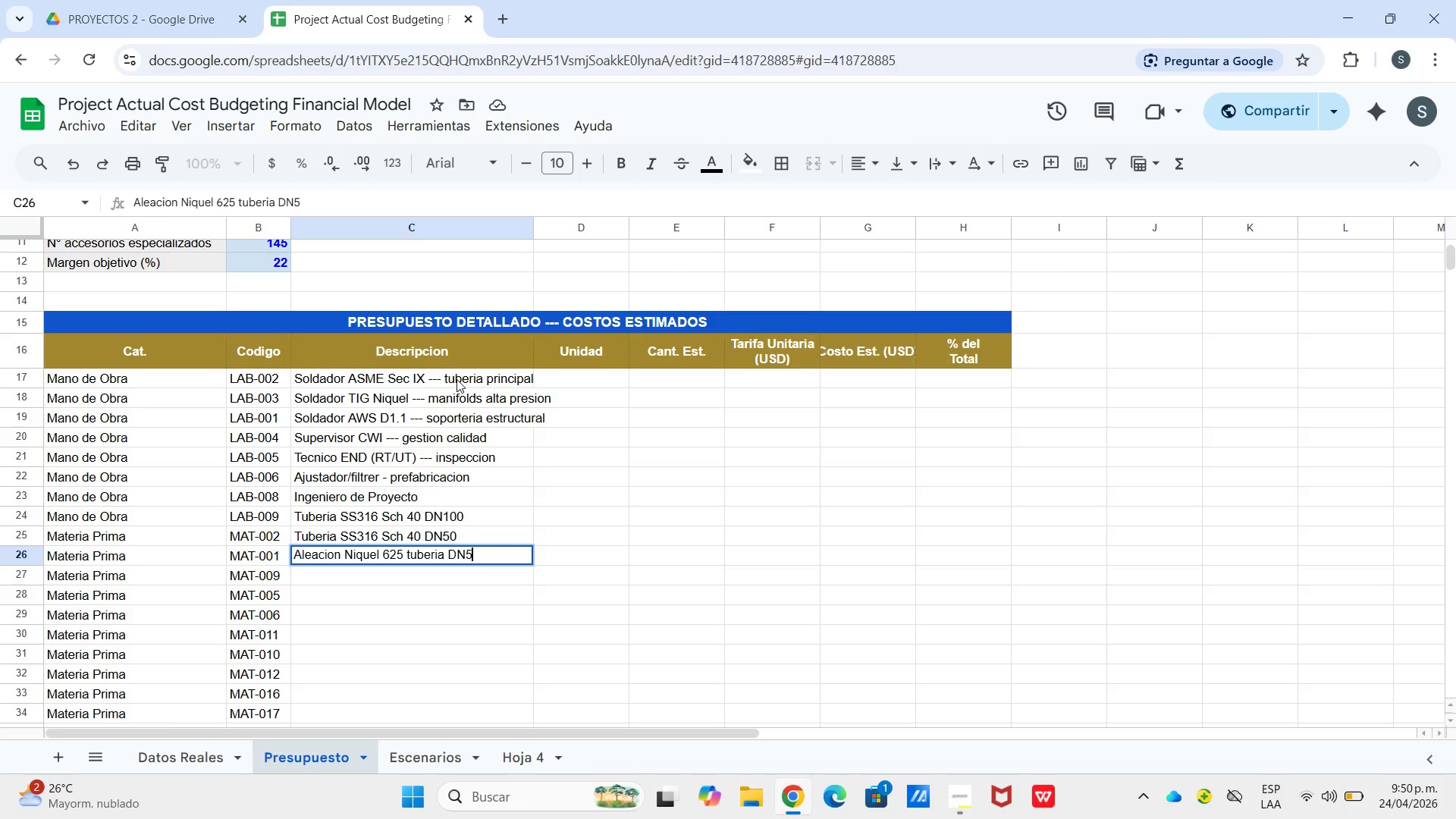 
key(Enter)
 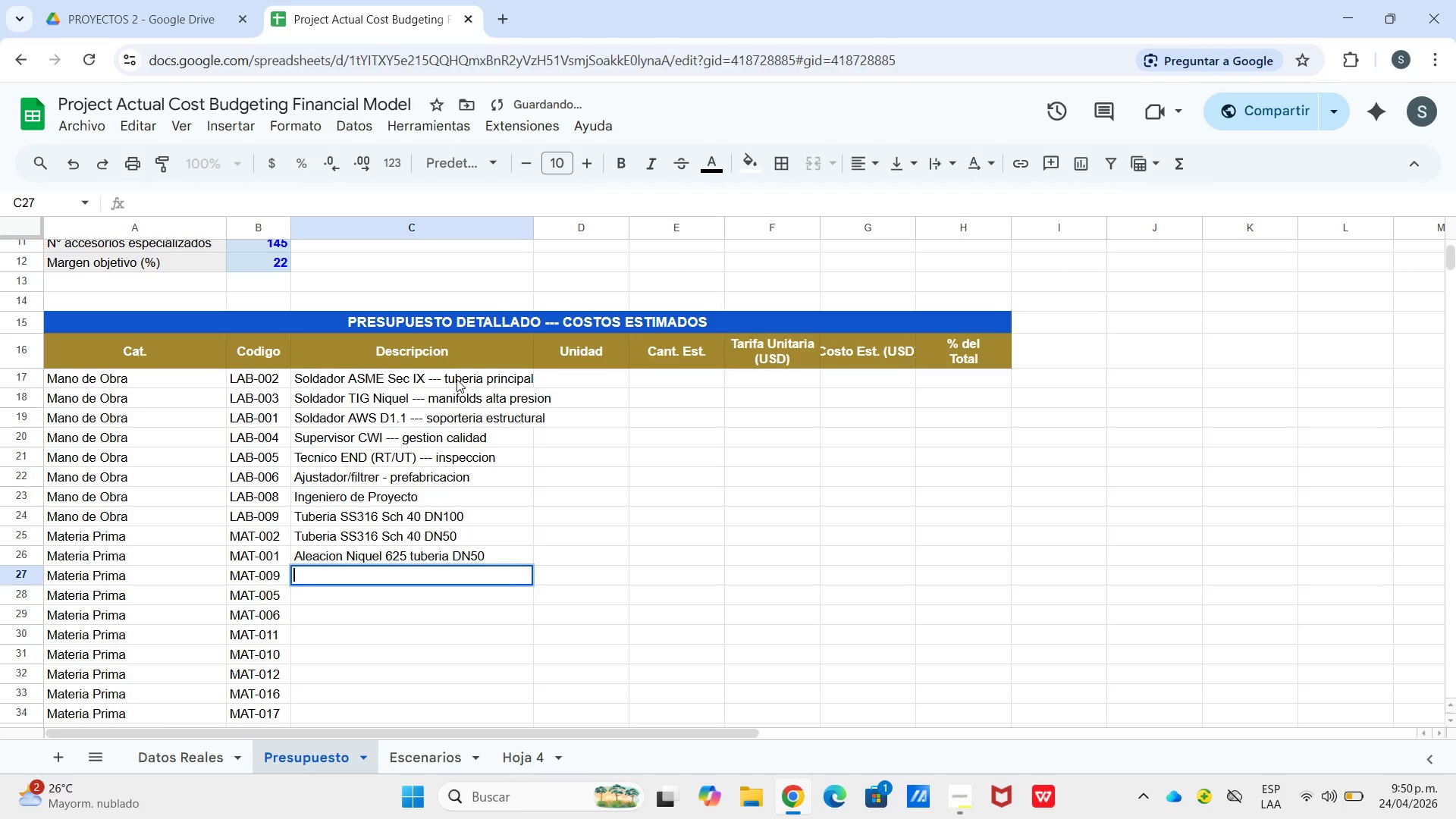 
key(Enter)
 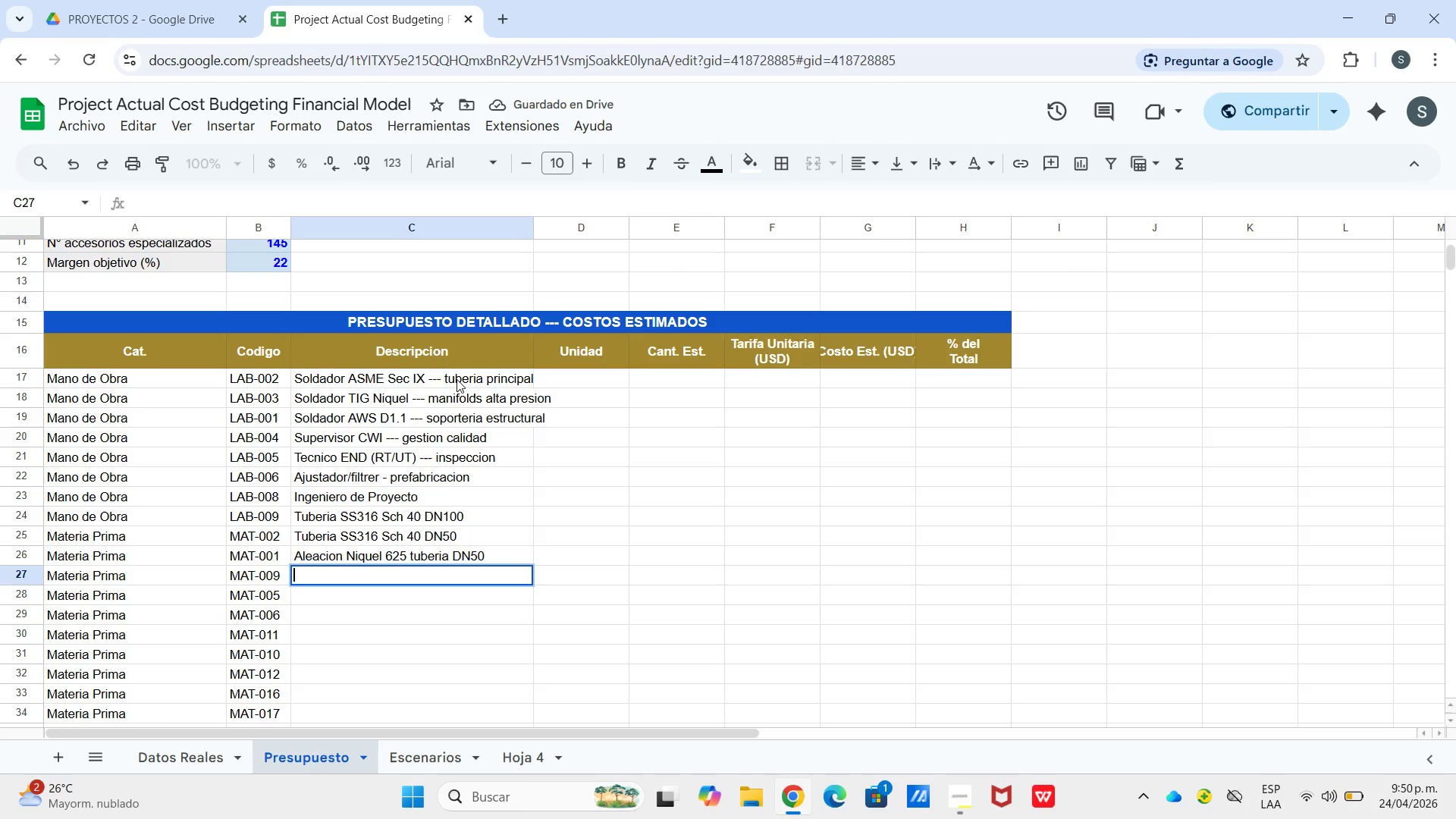 
type(Placa SS316 3mm)
 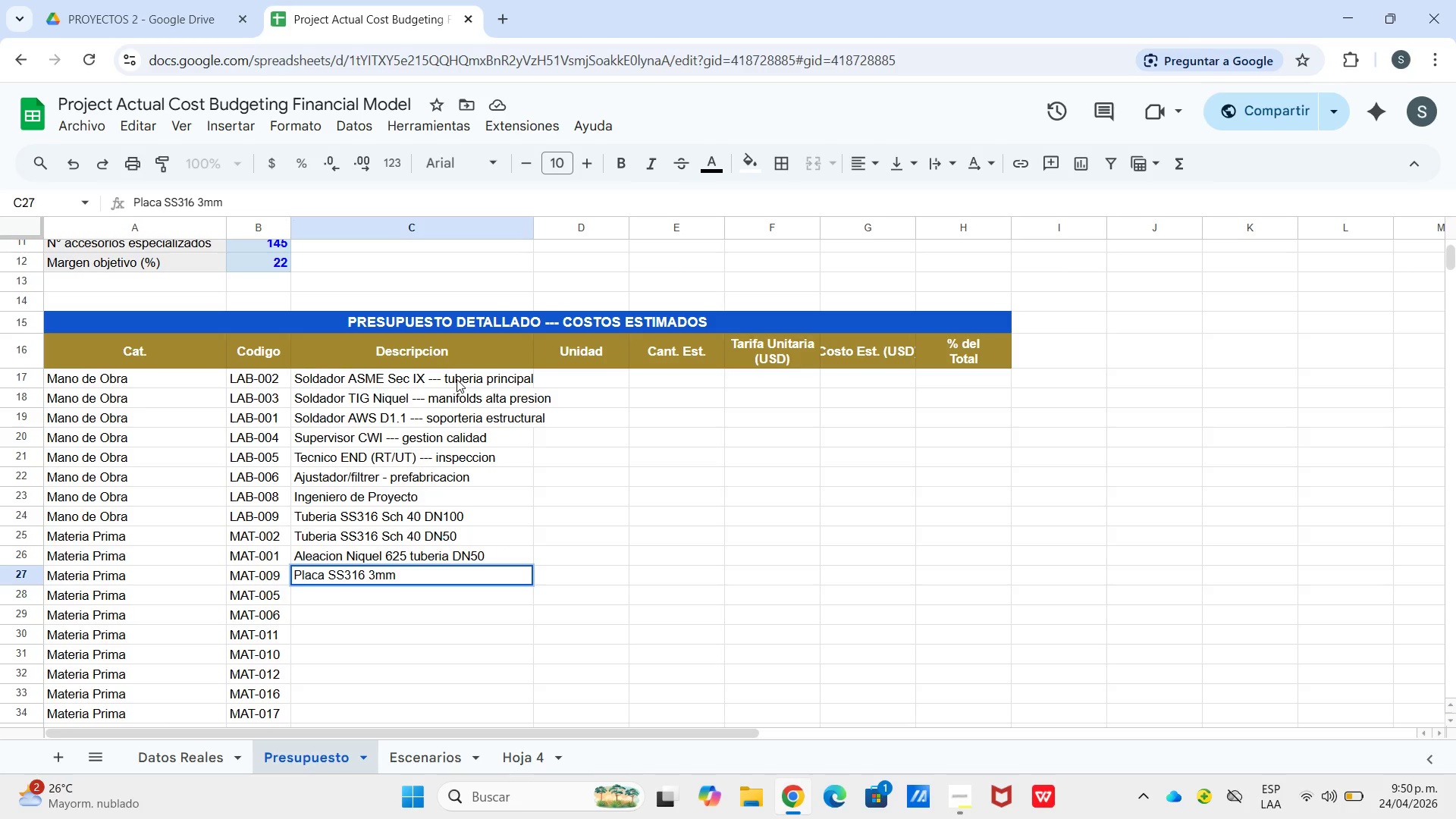 
key(Enter)
 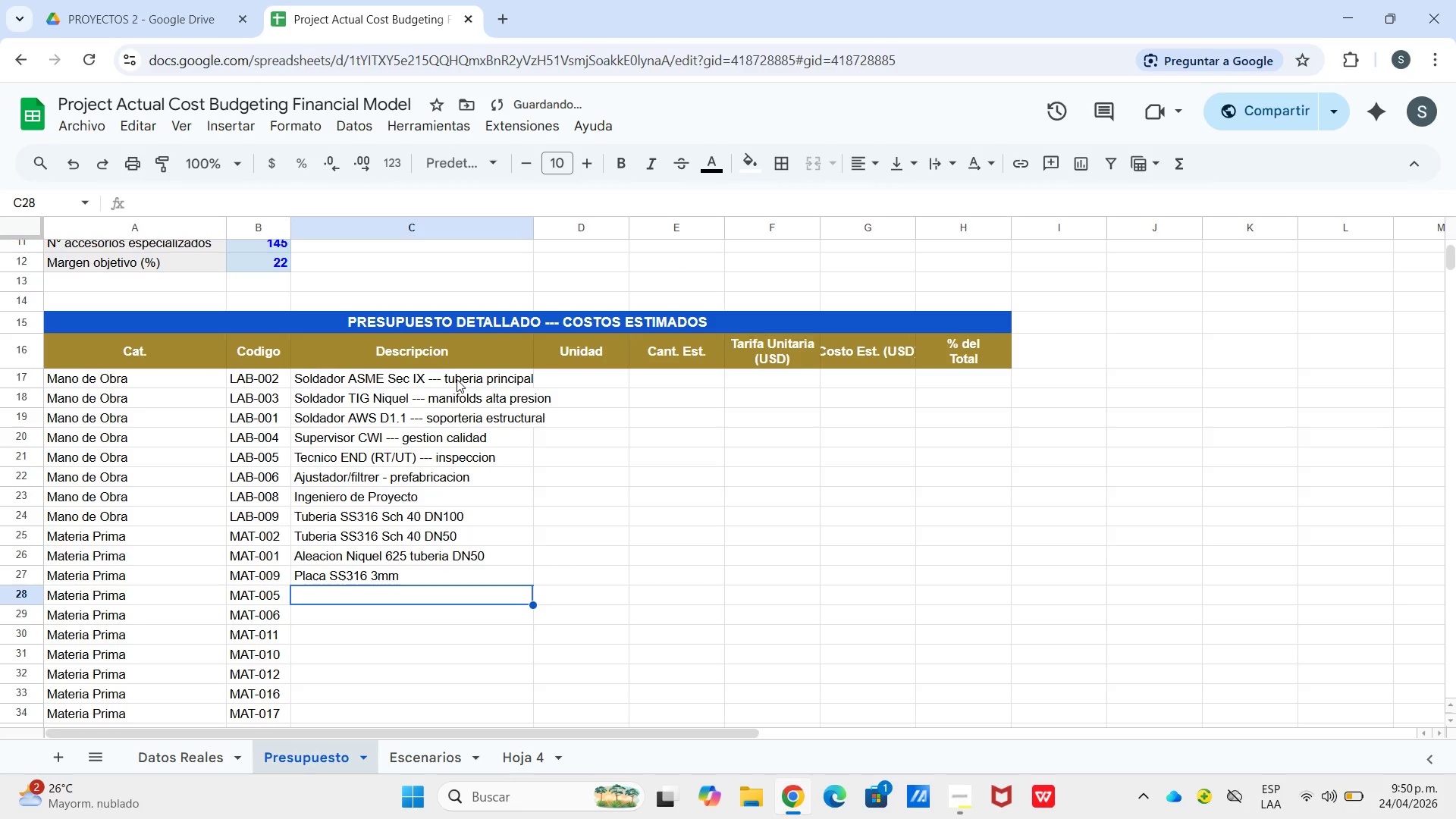 
type(Placa SS)
 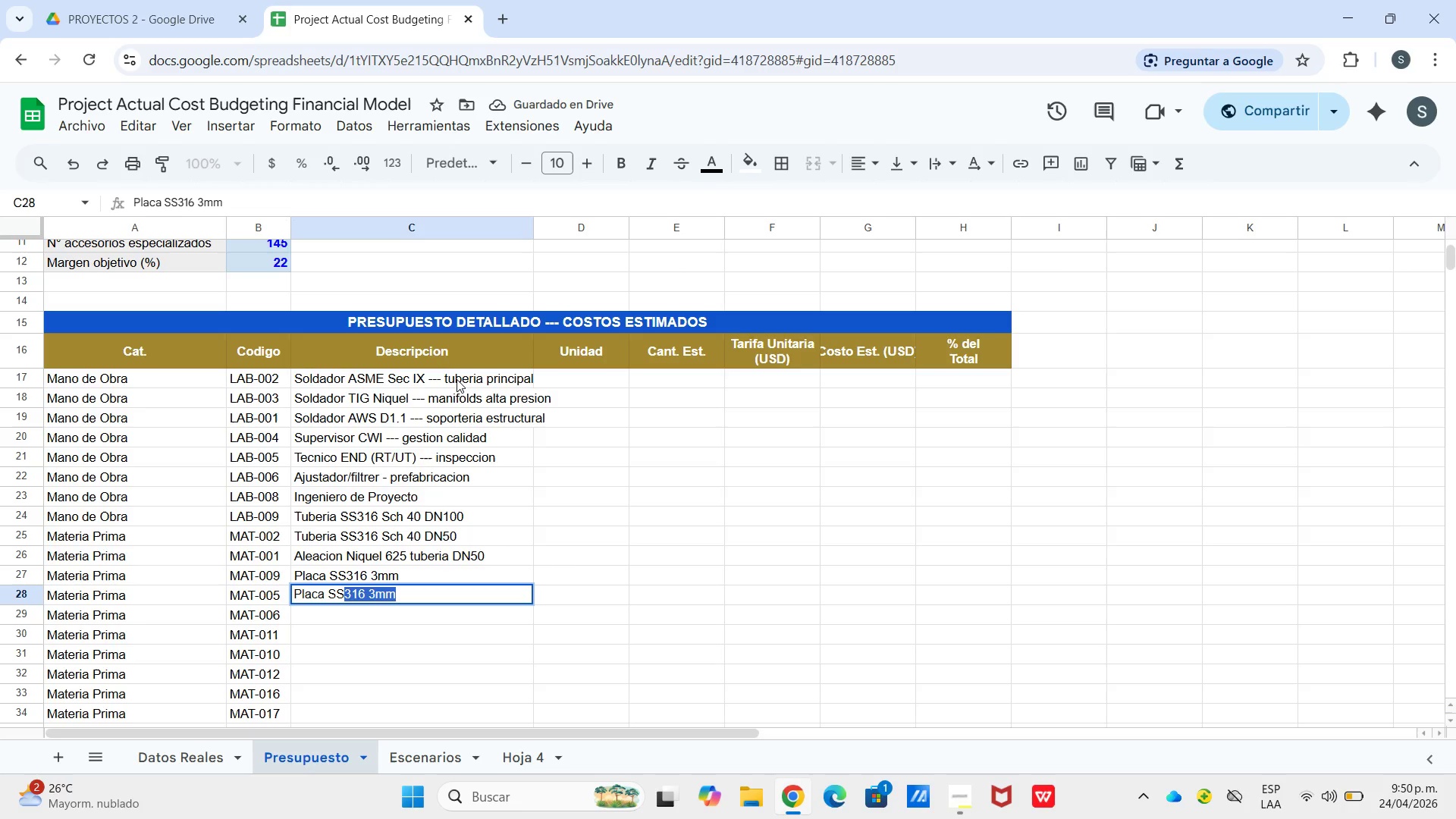 
wait(5.53)
 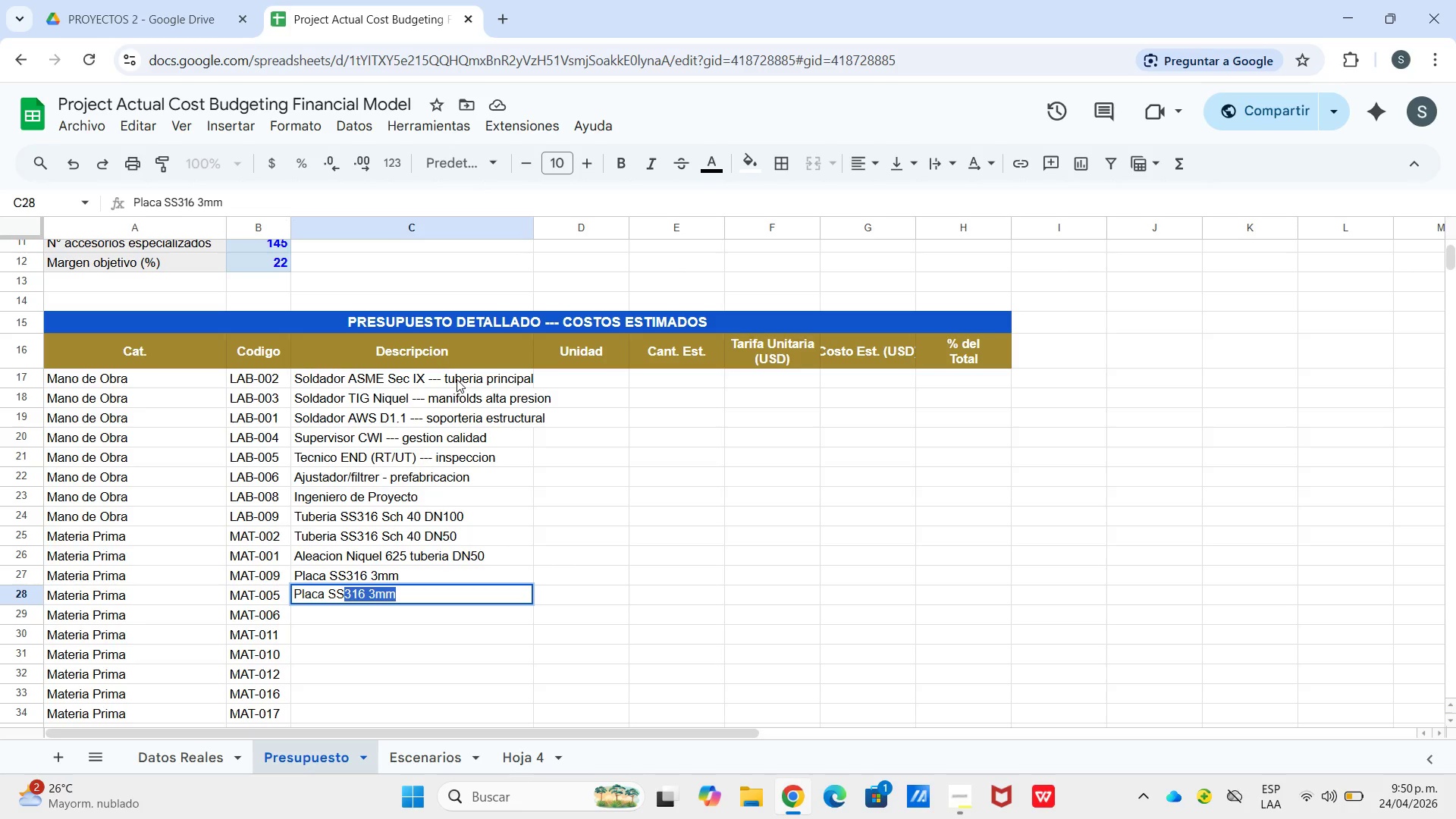 
type(316 6mm)
 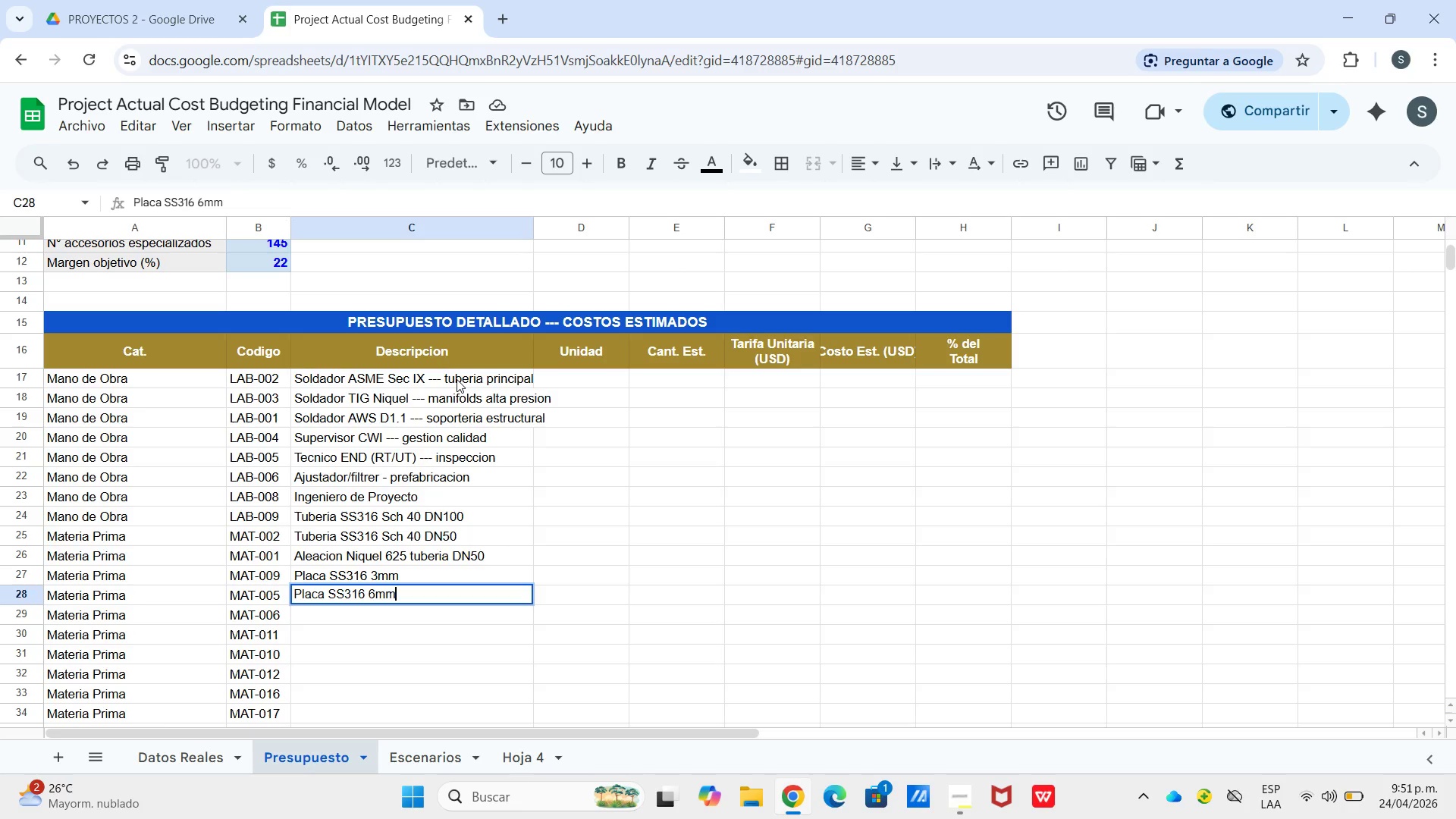 
key(Enter)
 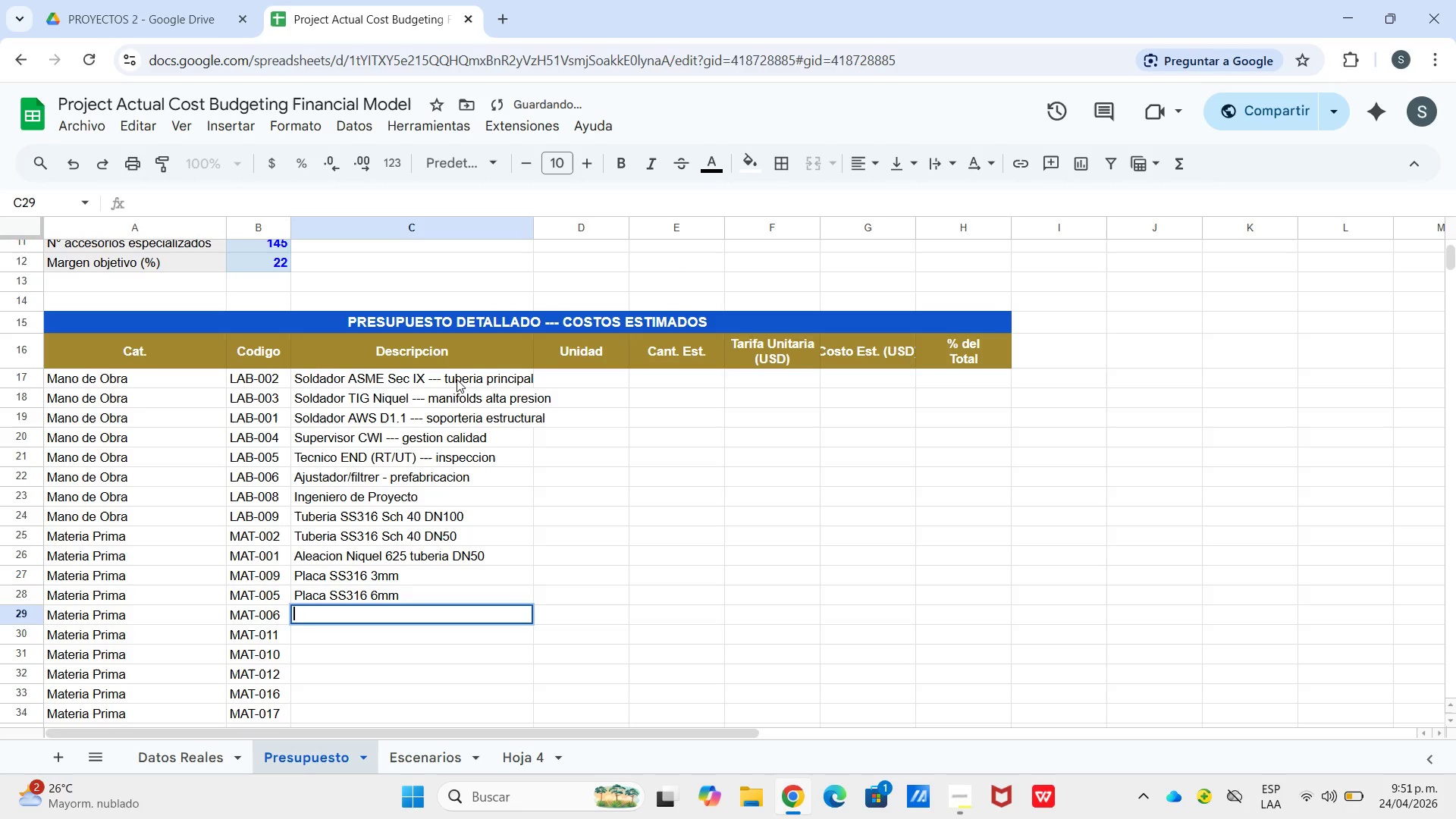 
key(Enter)
 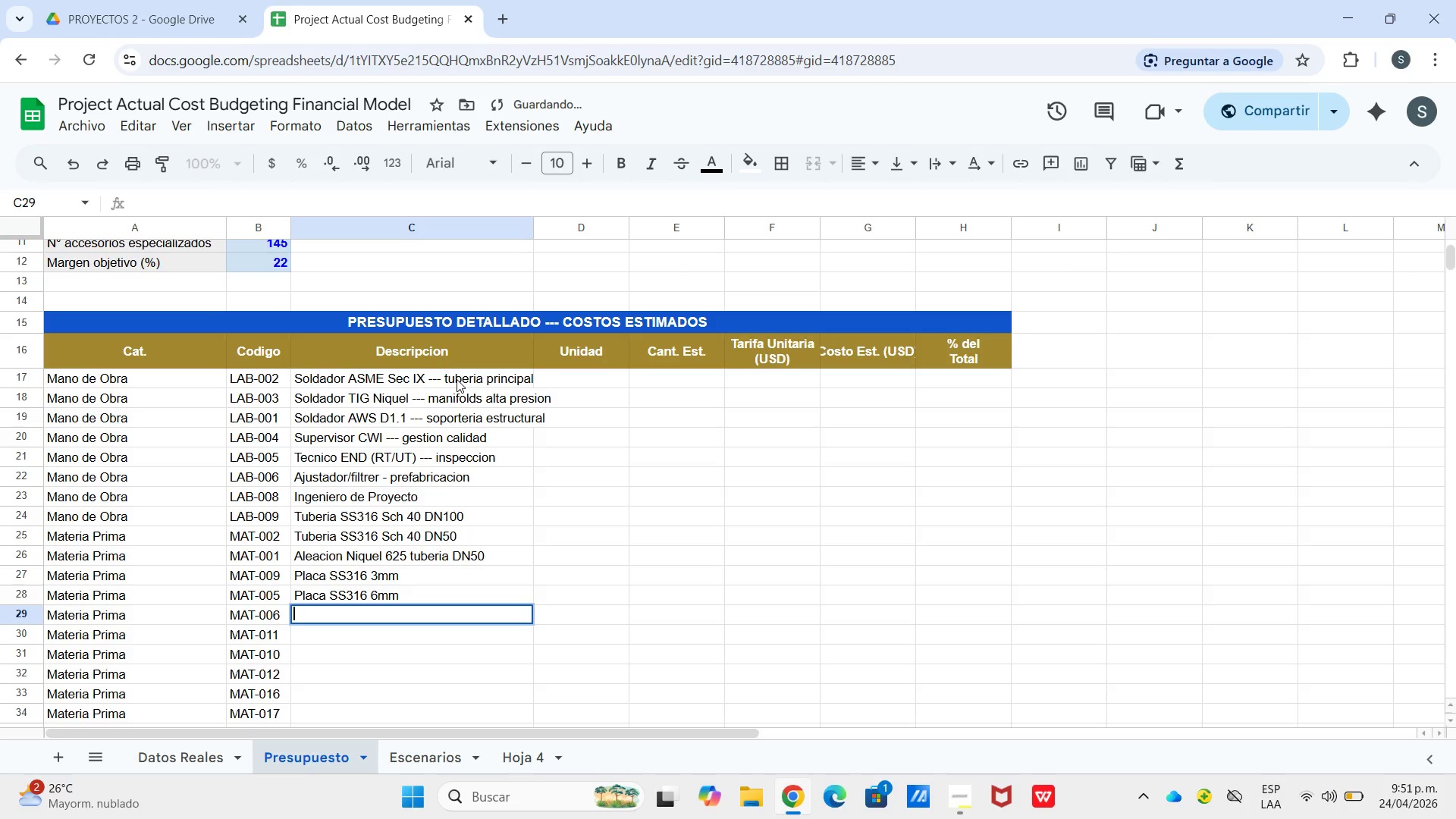 
type(Brida SS36)
key(Backspace)
type(16)
 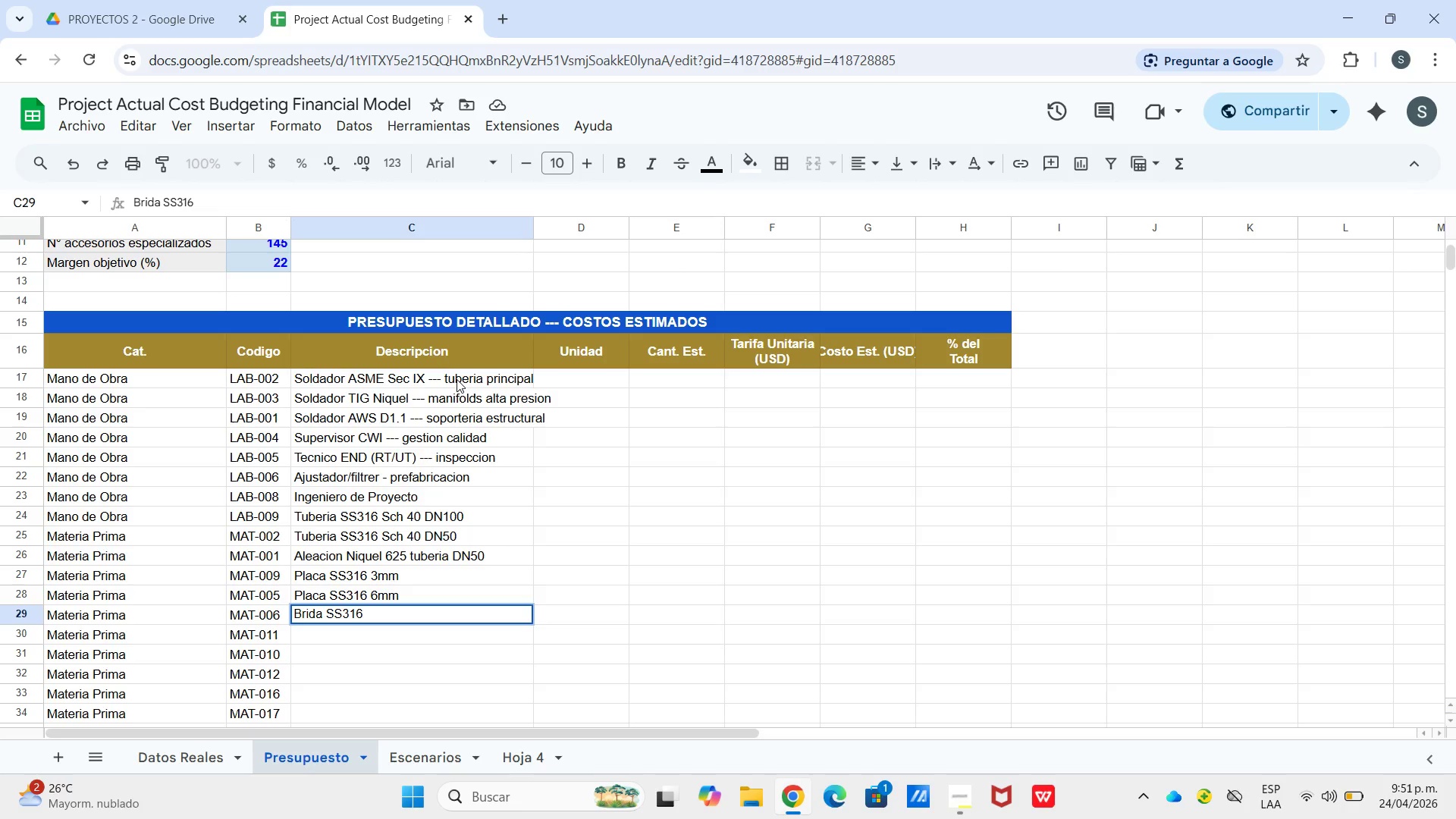 
type( 150# )
 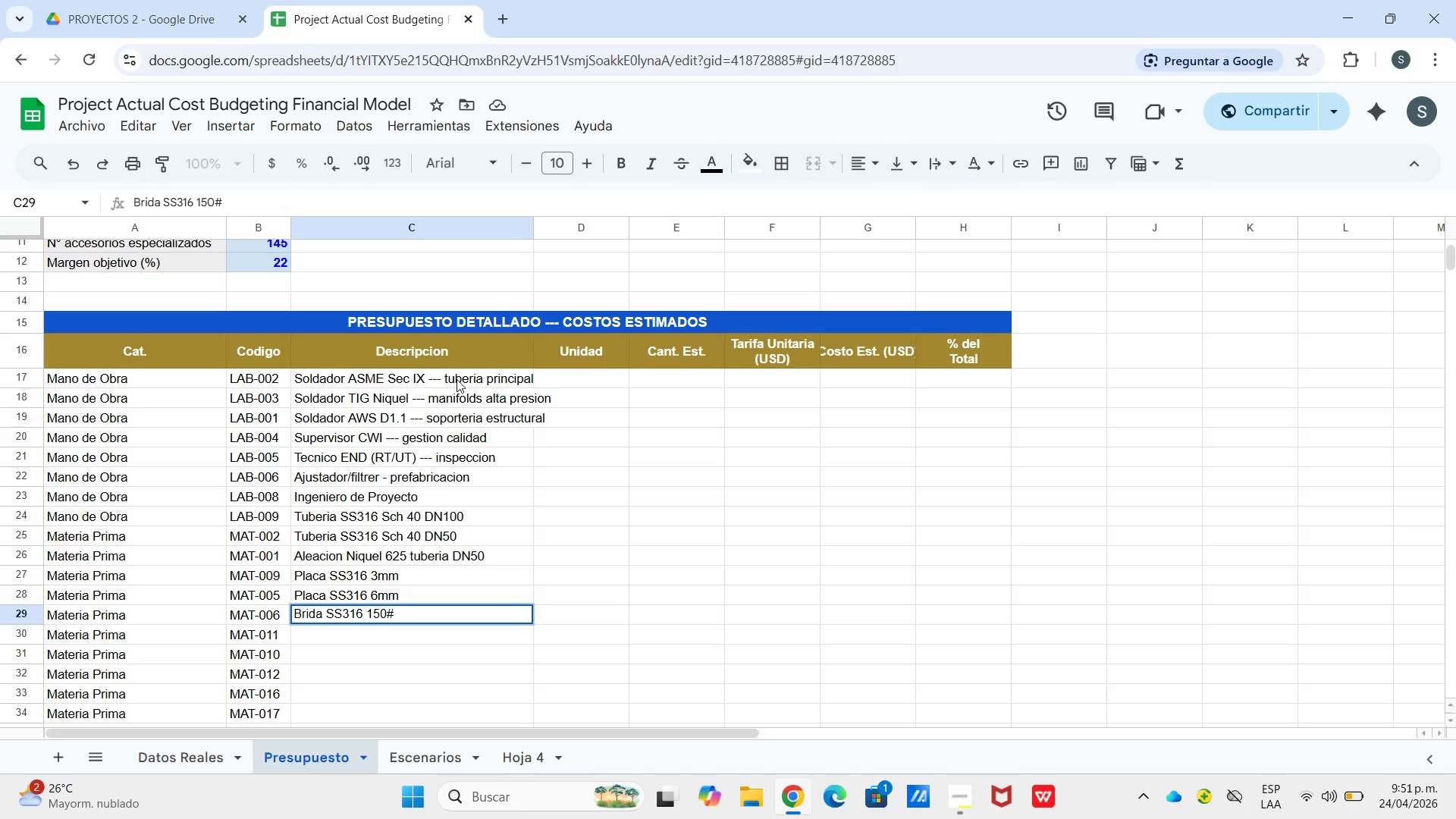 
type(DN100)
 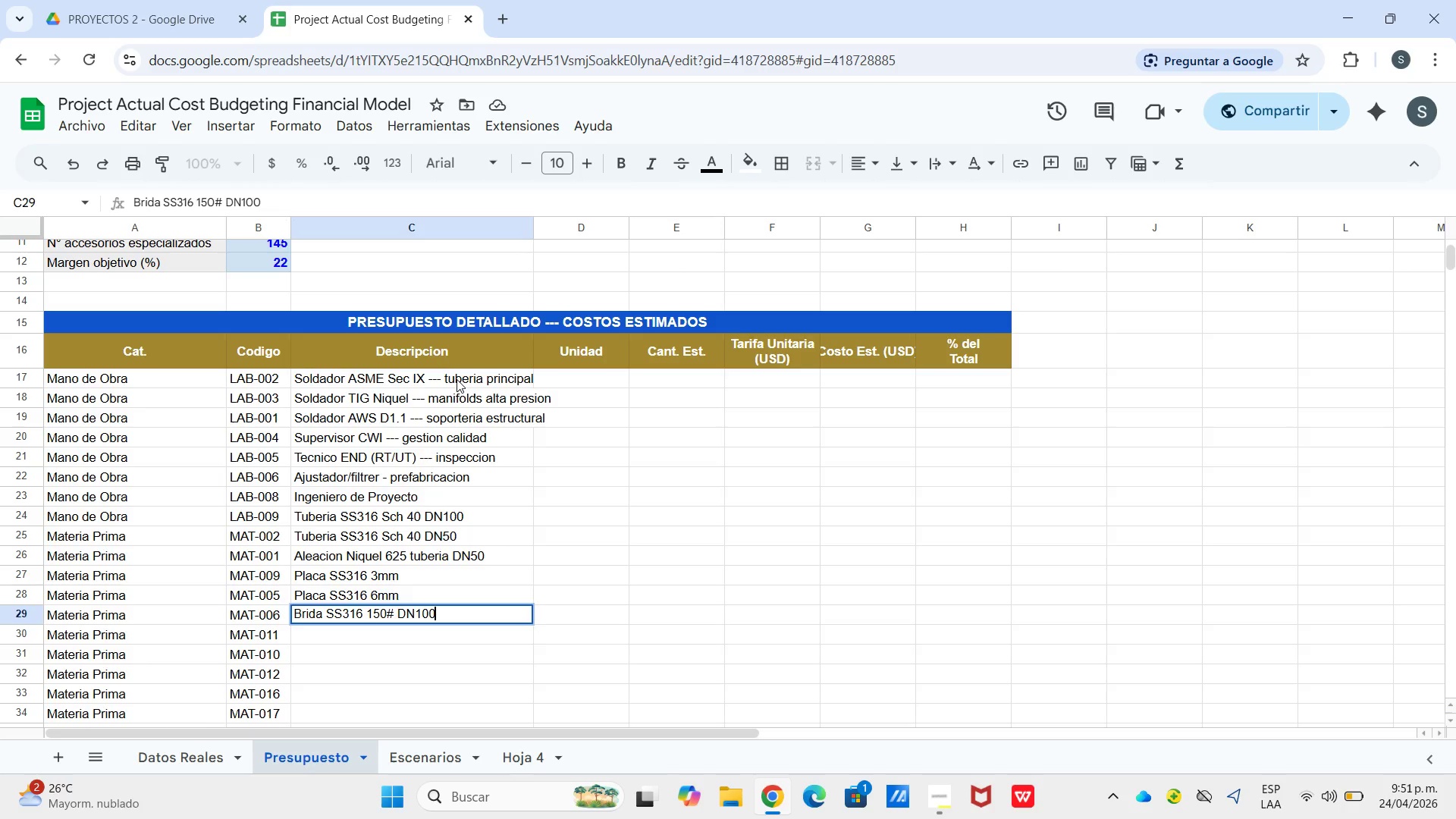 
key(Enter)
 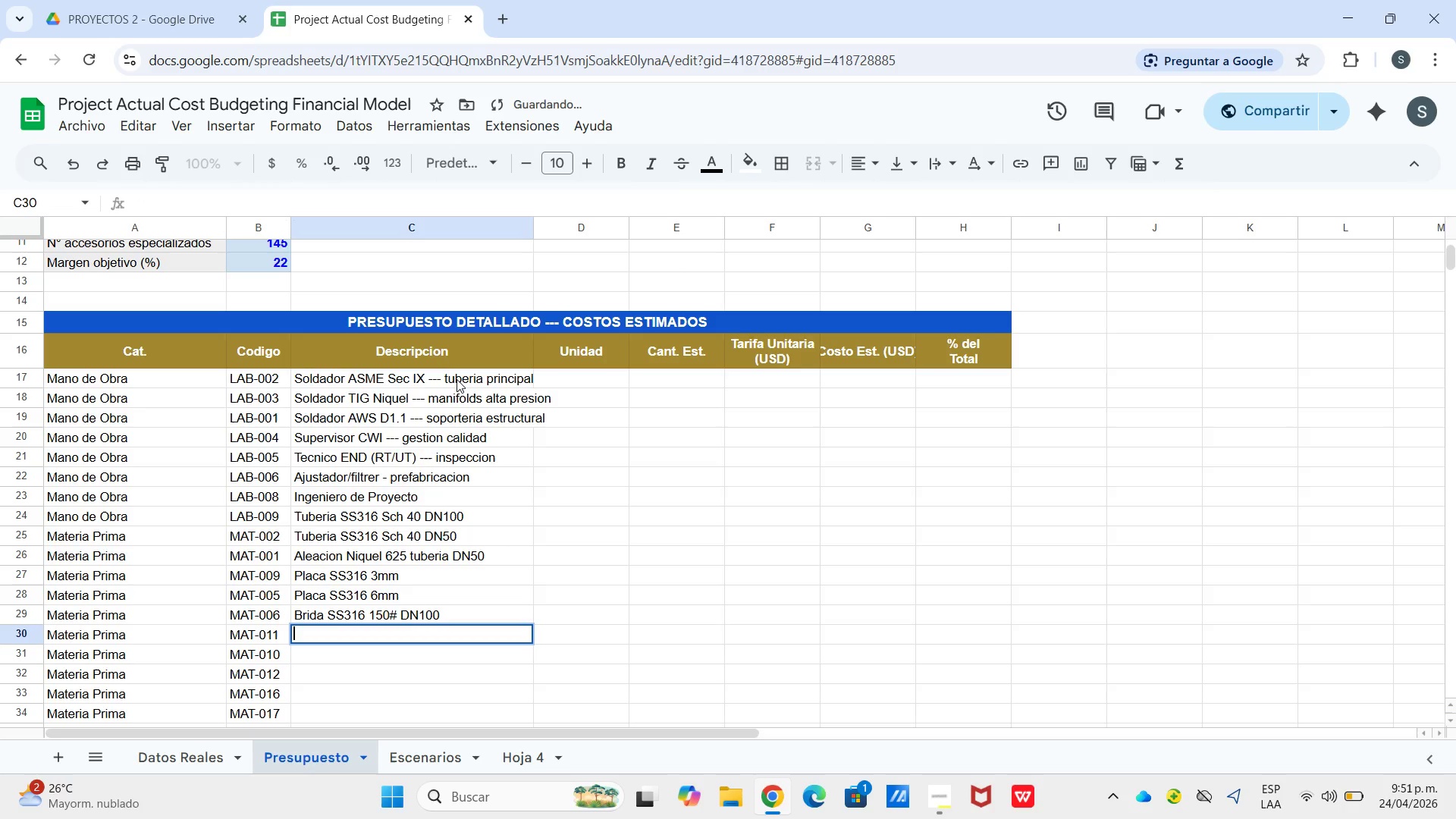 
key(Enter)
 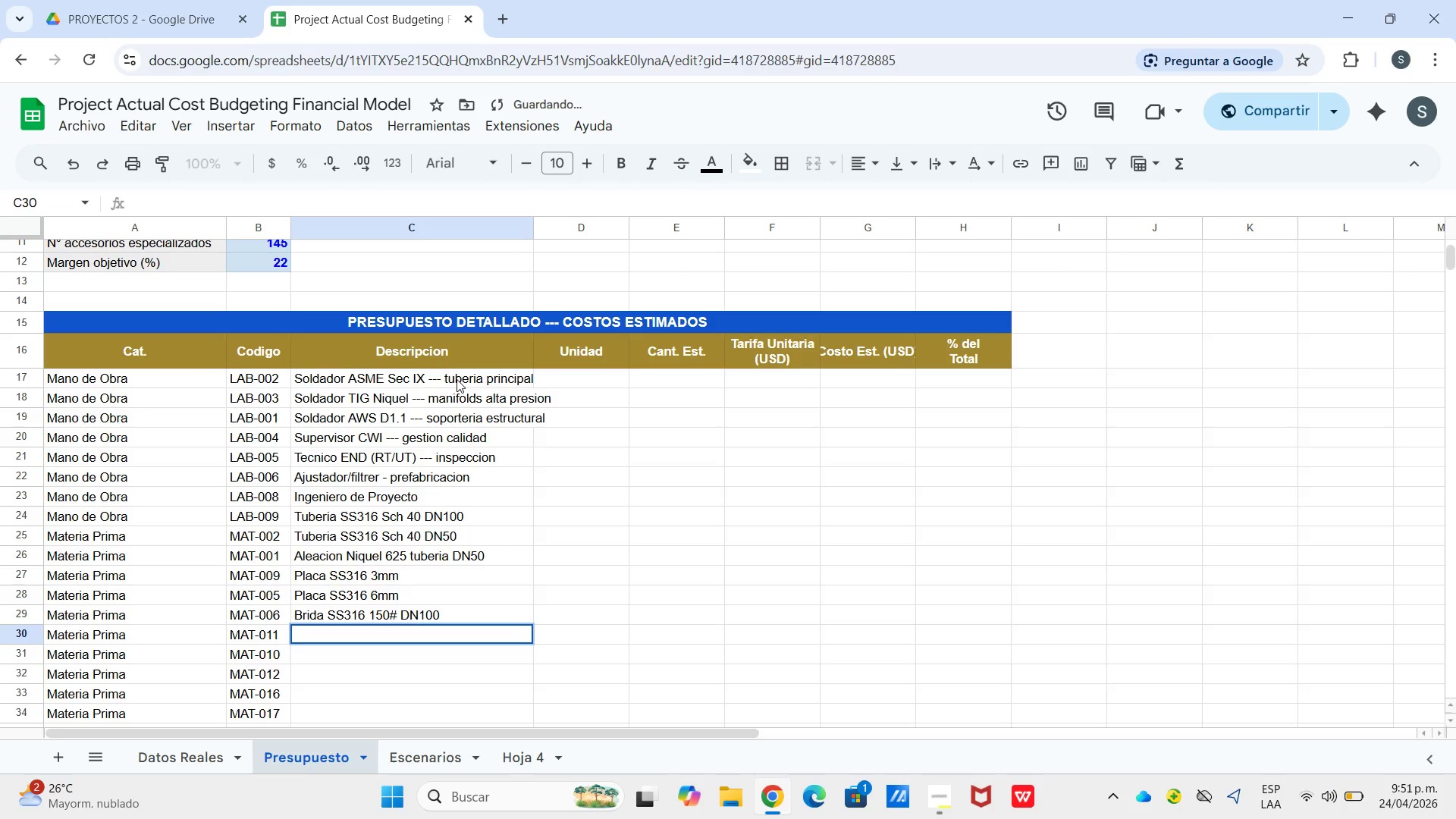 
type(Brida SS316 )
 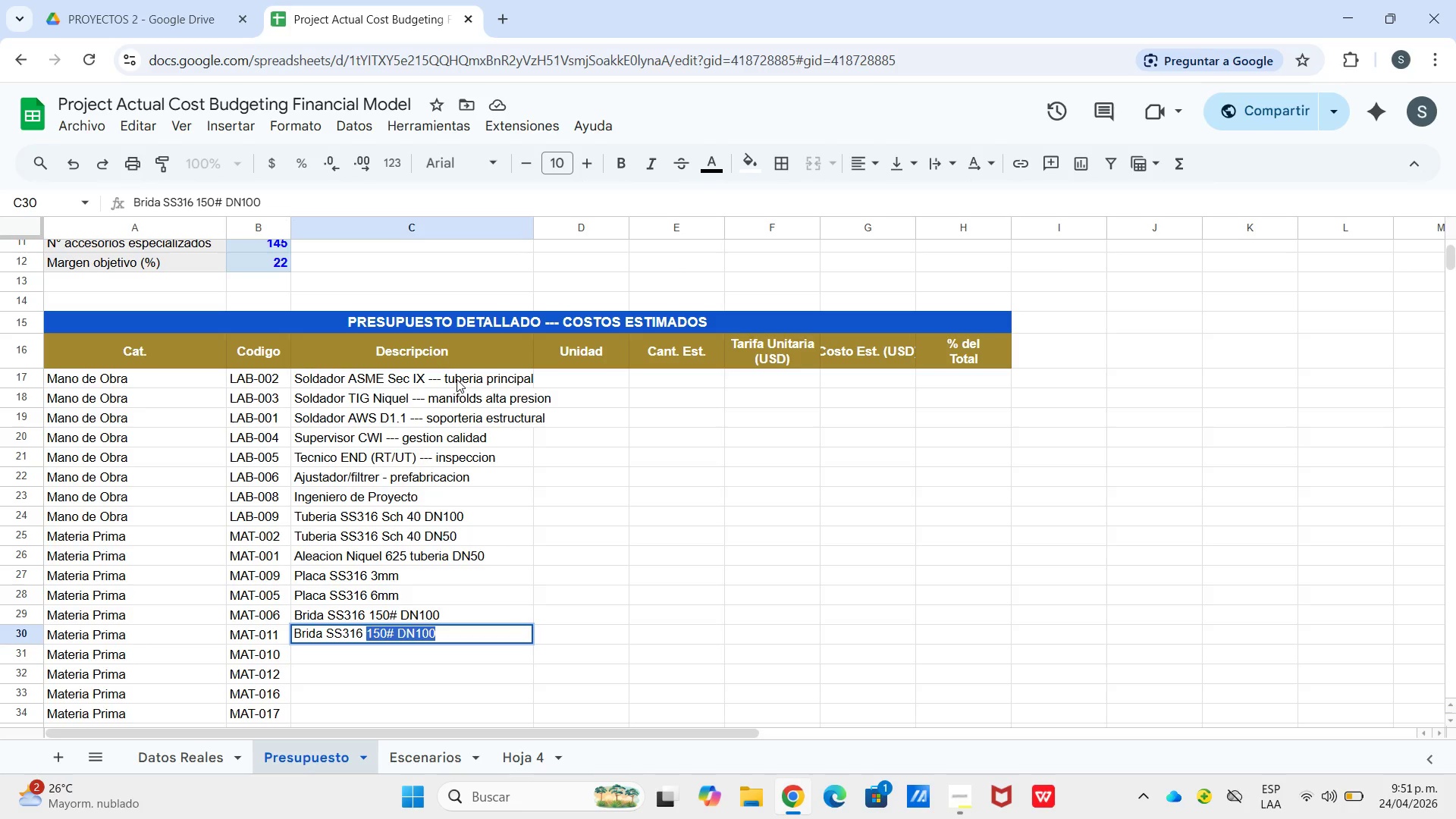 
key(Enter)
 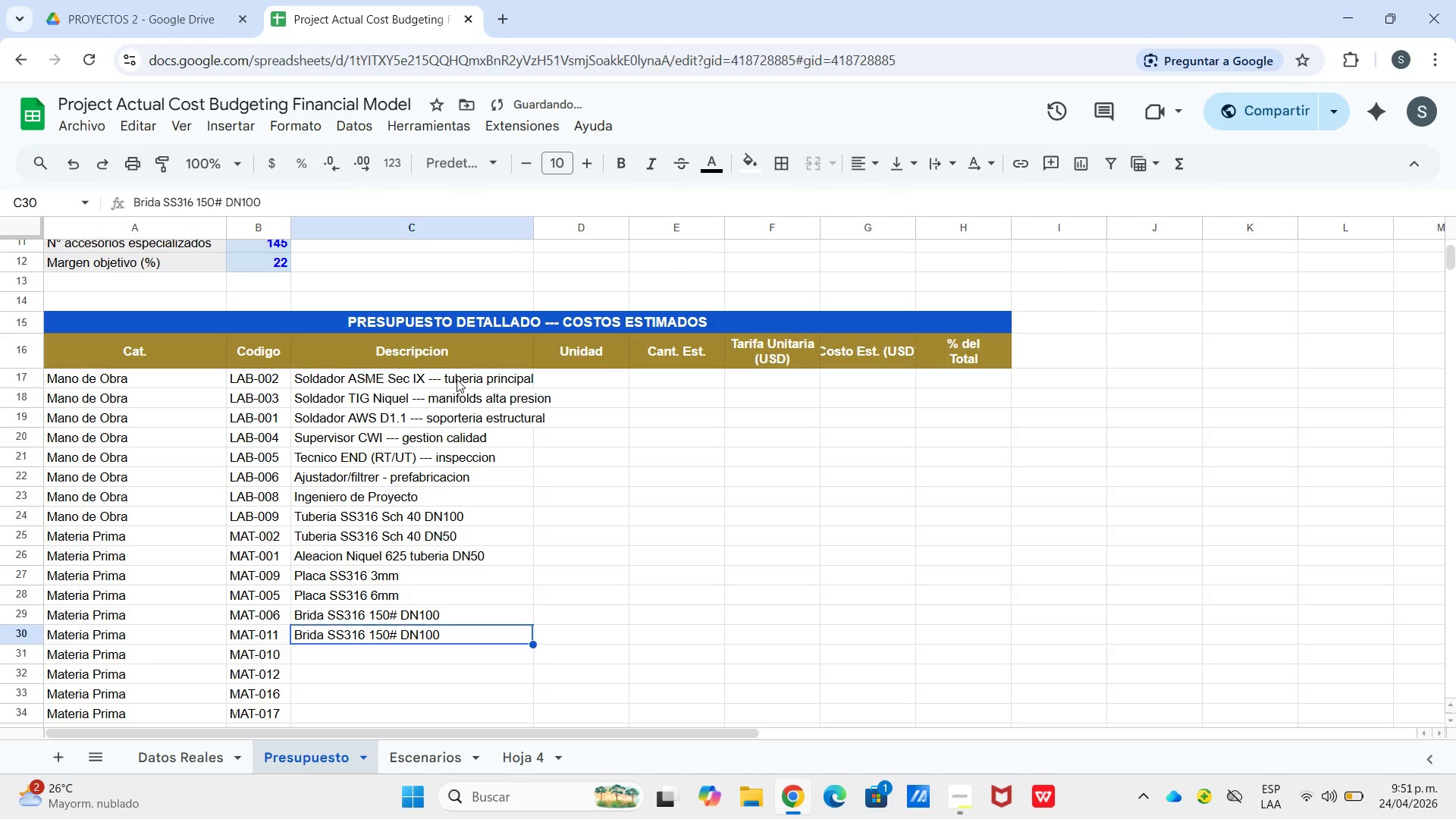 
key(ArrowUp)
 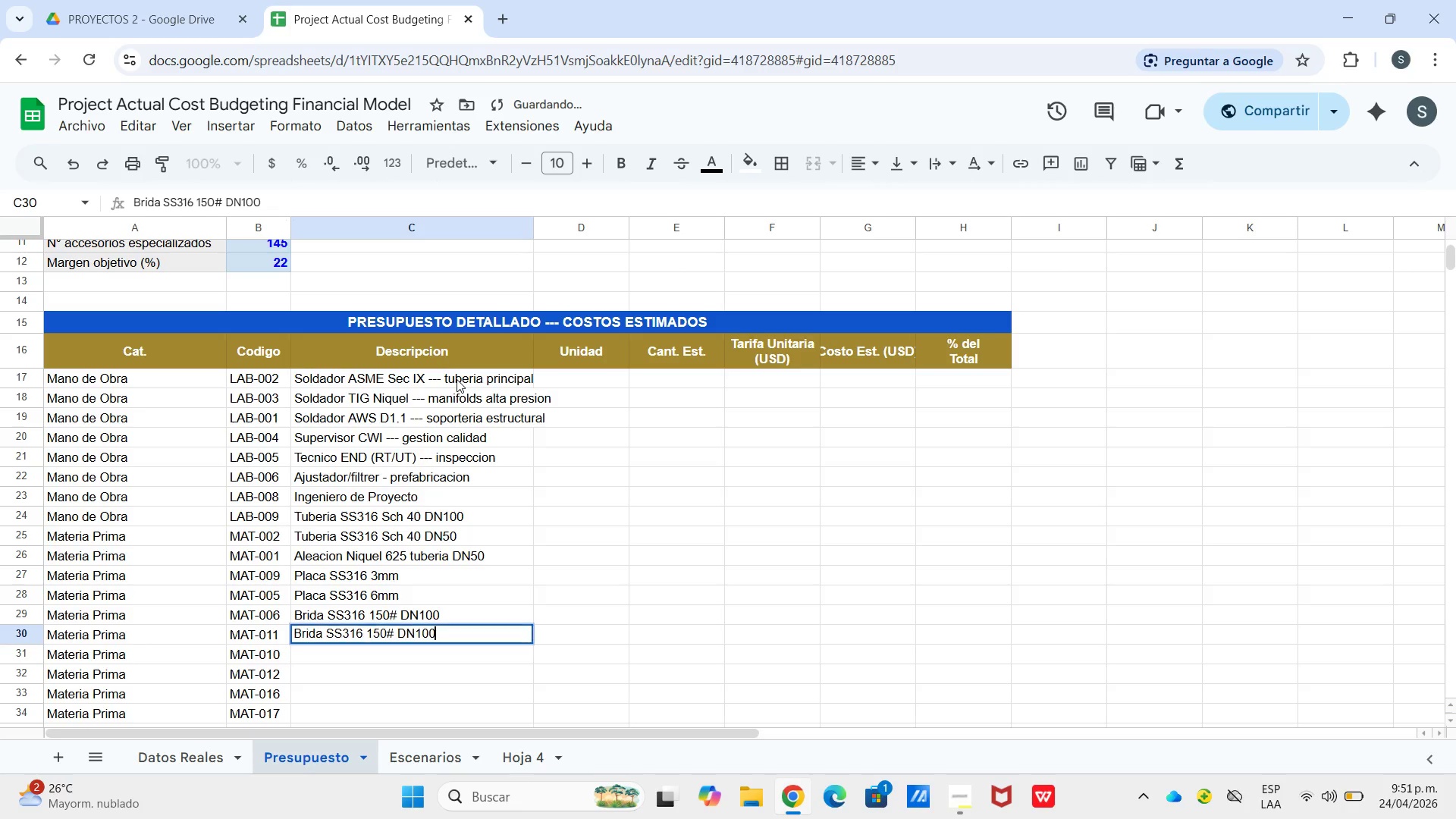 
key(Enter)
 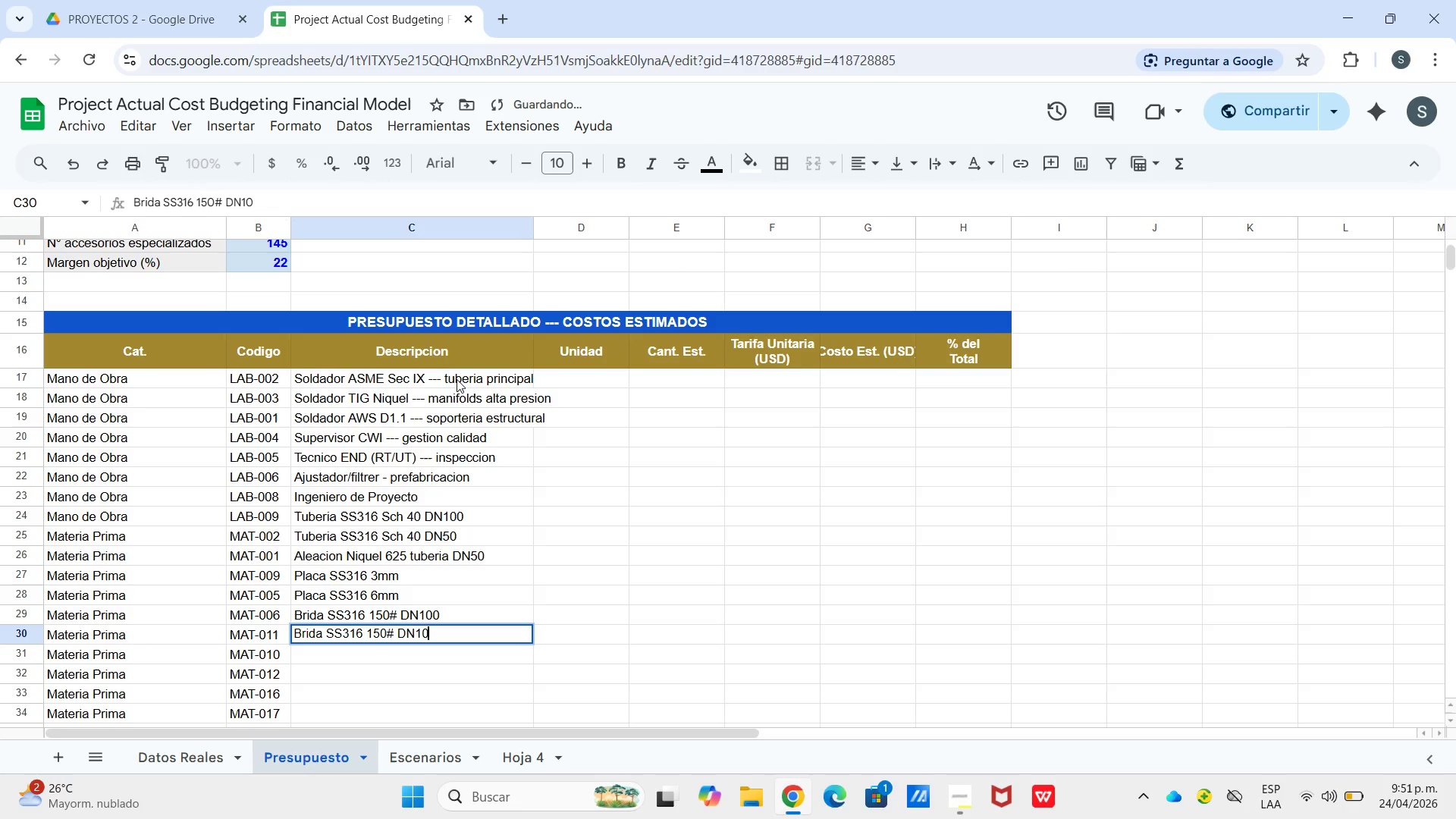 
key(Backspace)
key(Backspace)
key(Backspace)
type(50)
 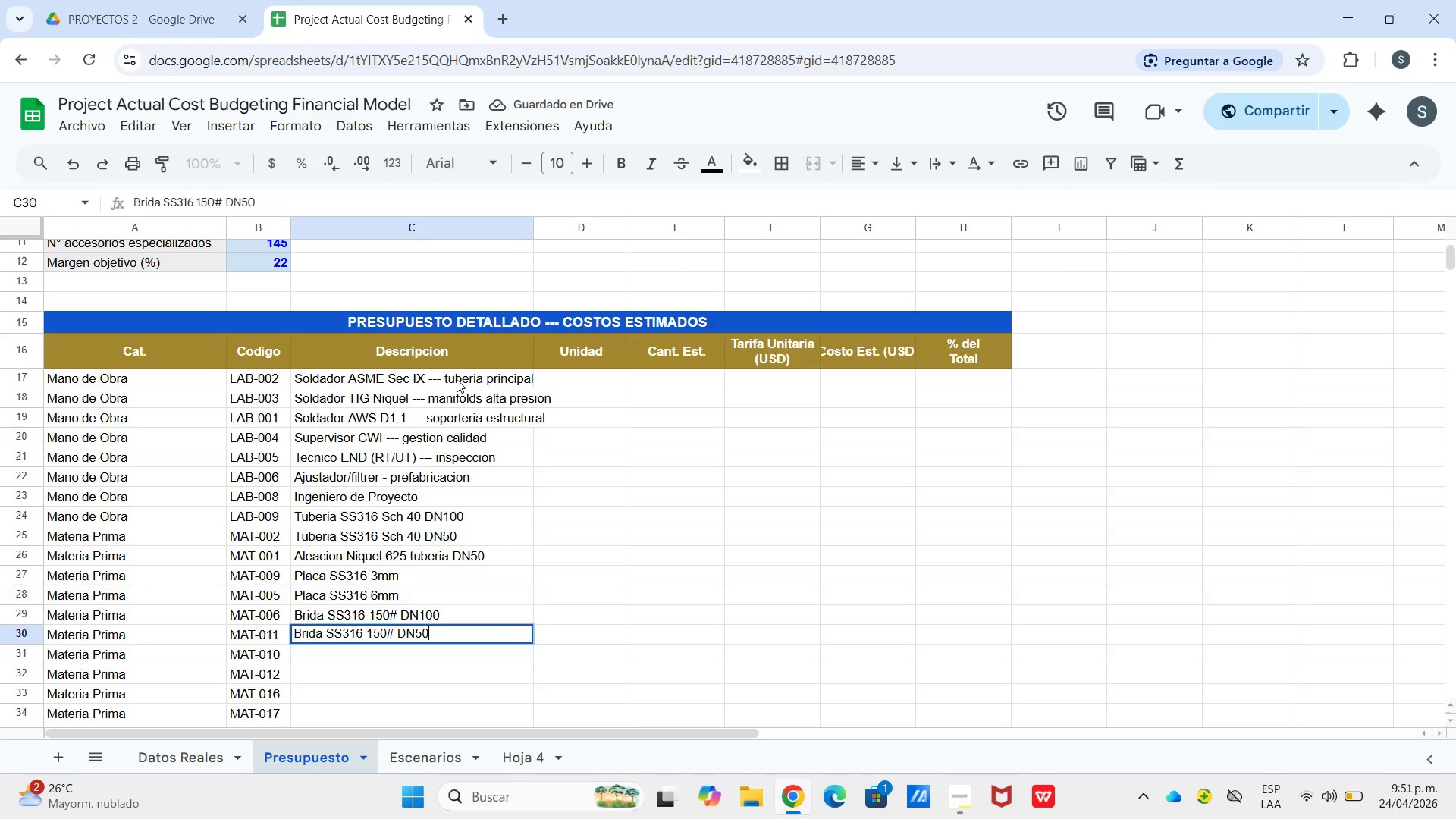 
key(Enter)
 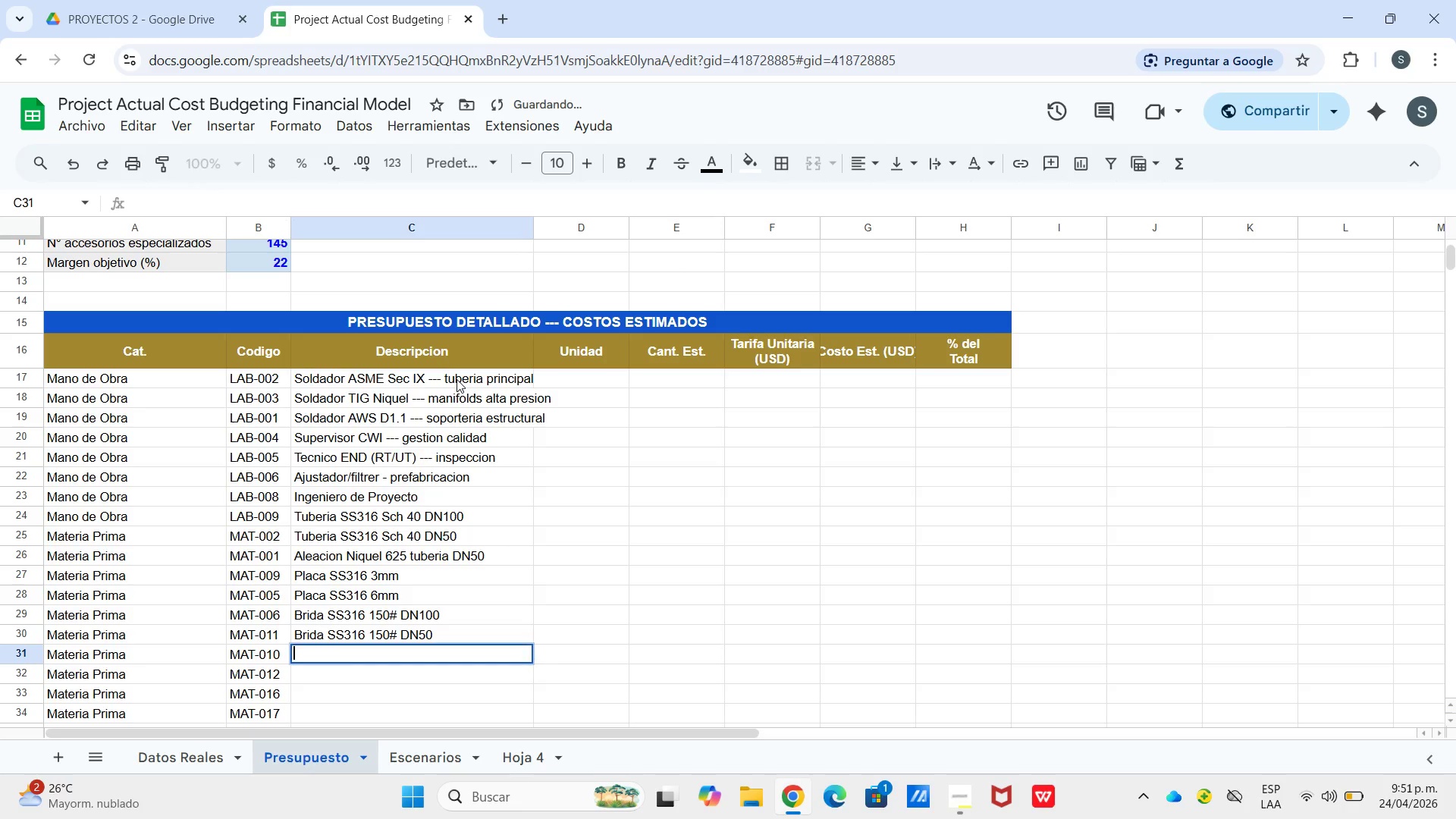 
key(Enter)
 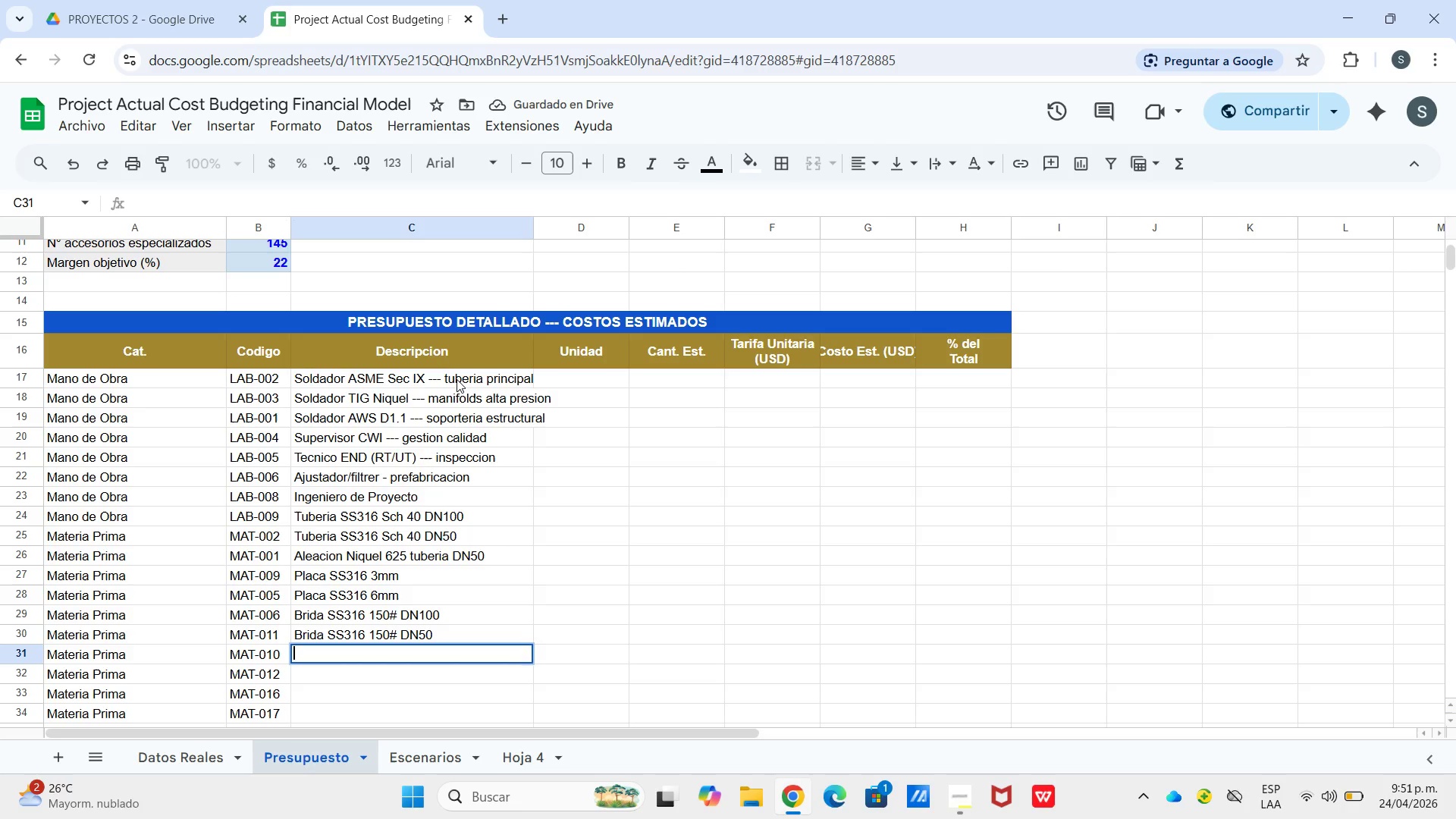 
type(Brida)
 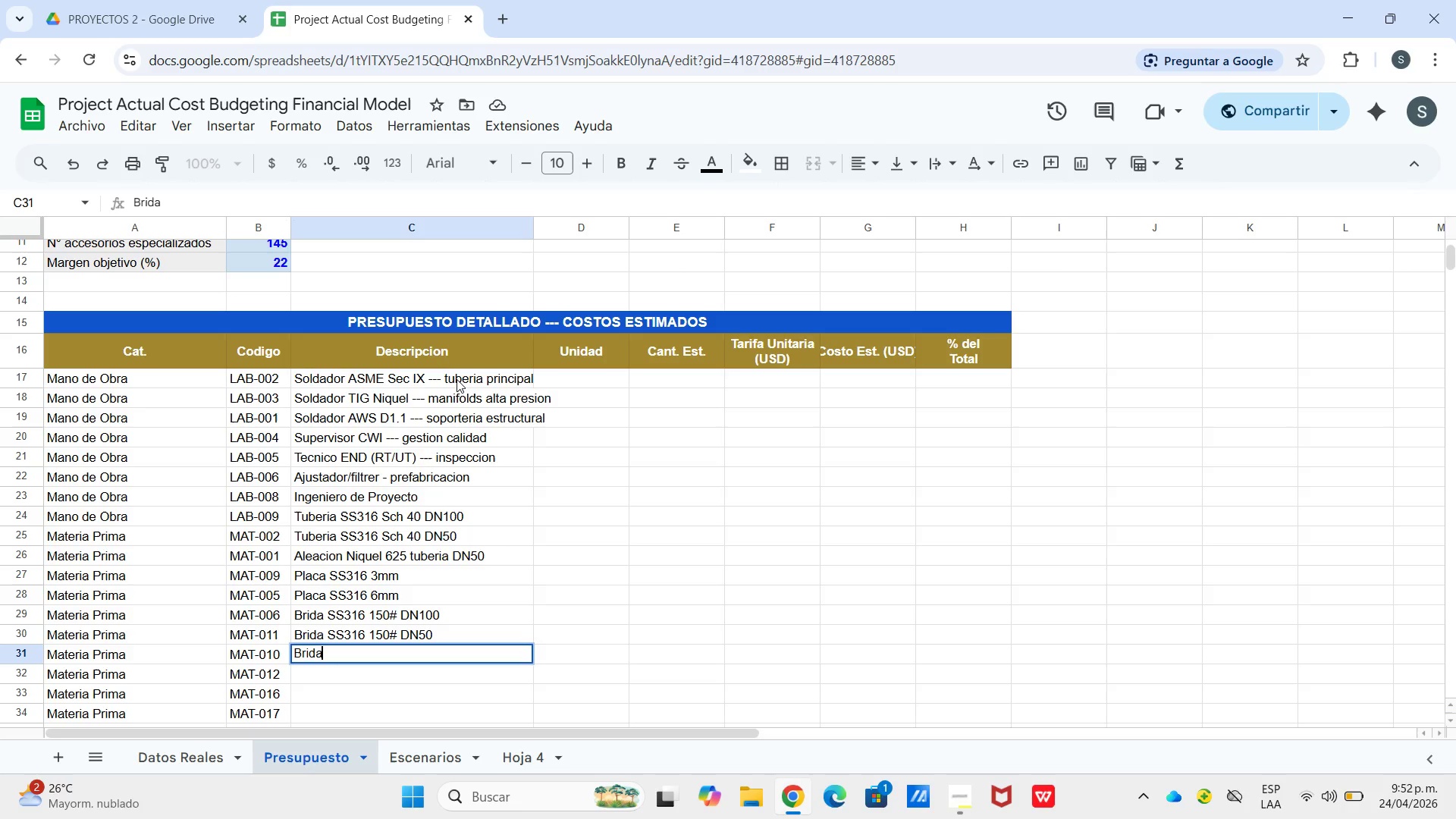 
wait(9.19)
 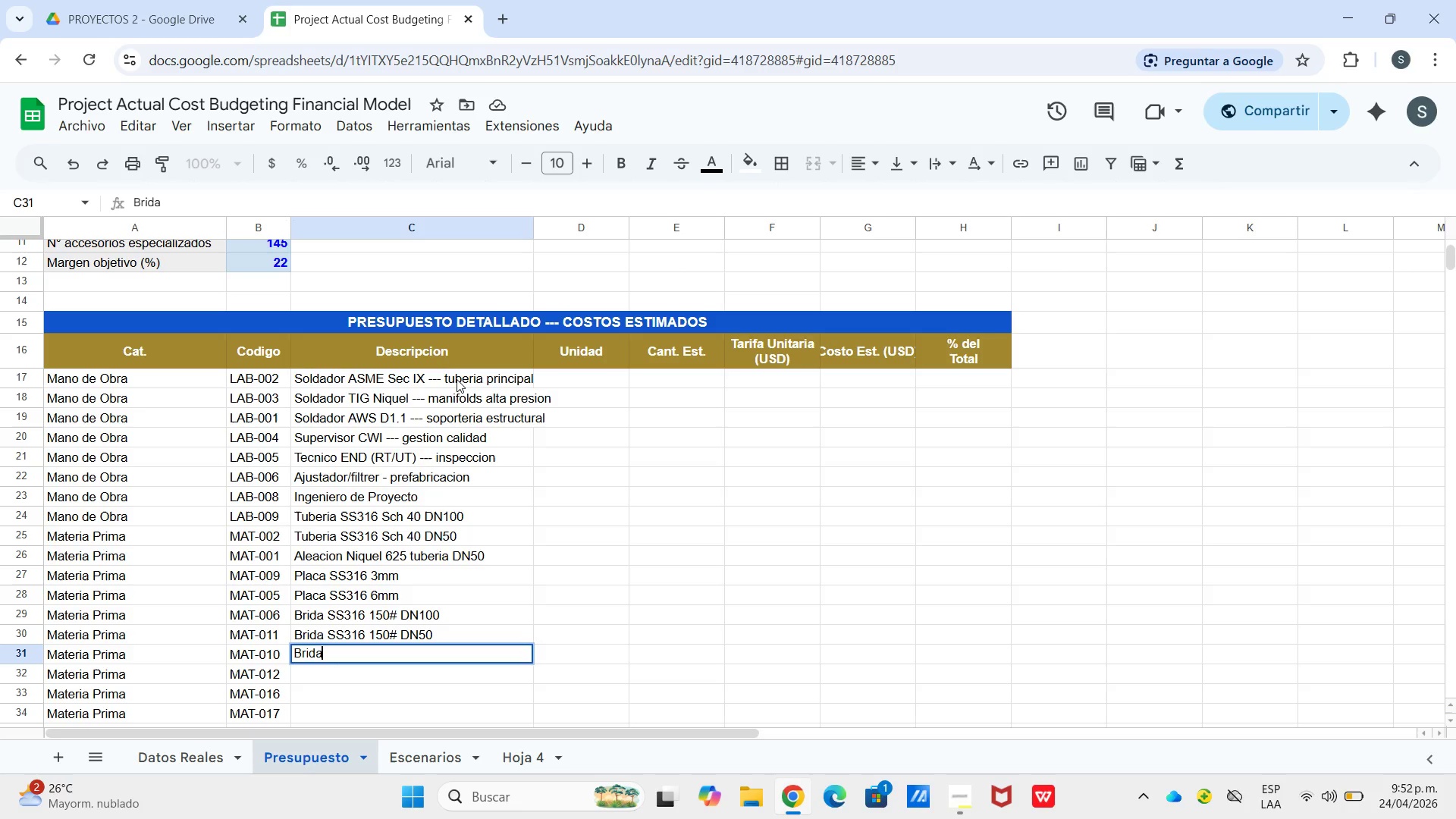 
type( SS316 300# DN100)
 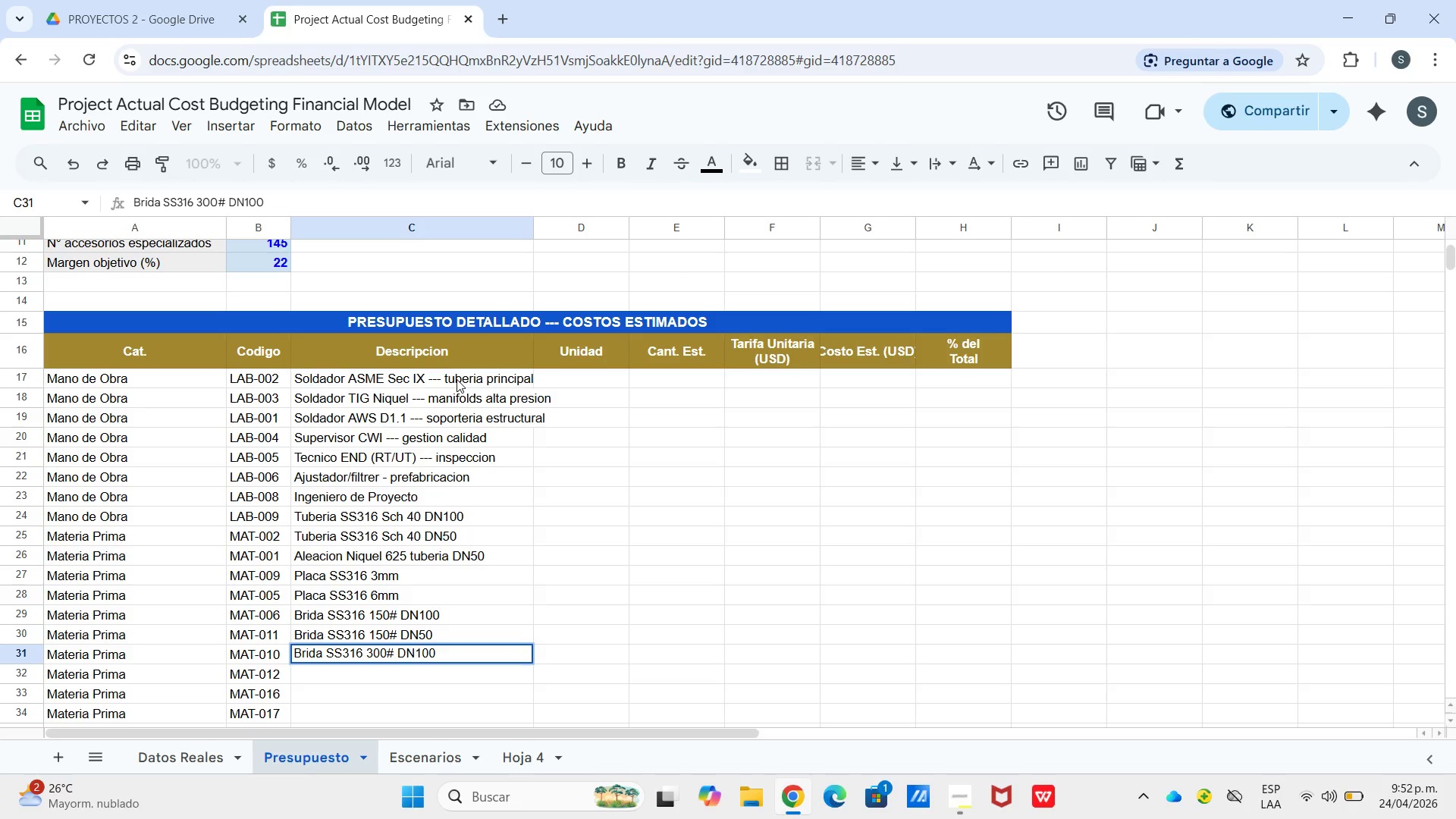 
key(Enter)
 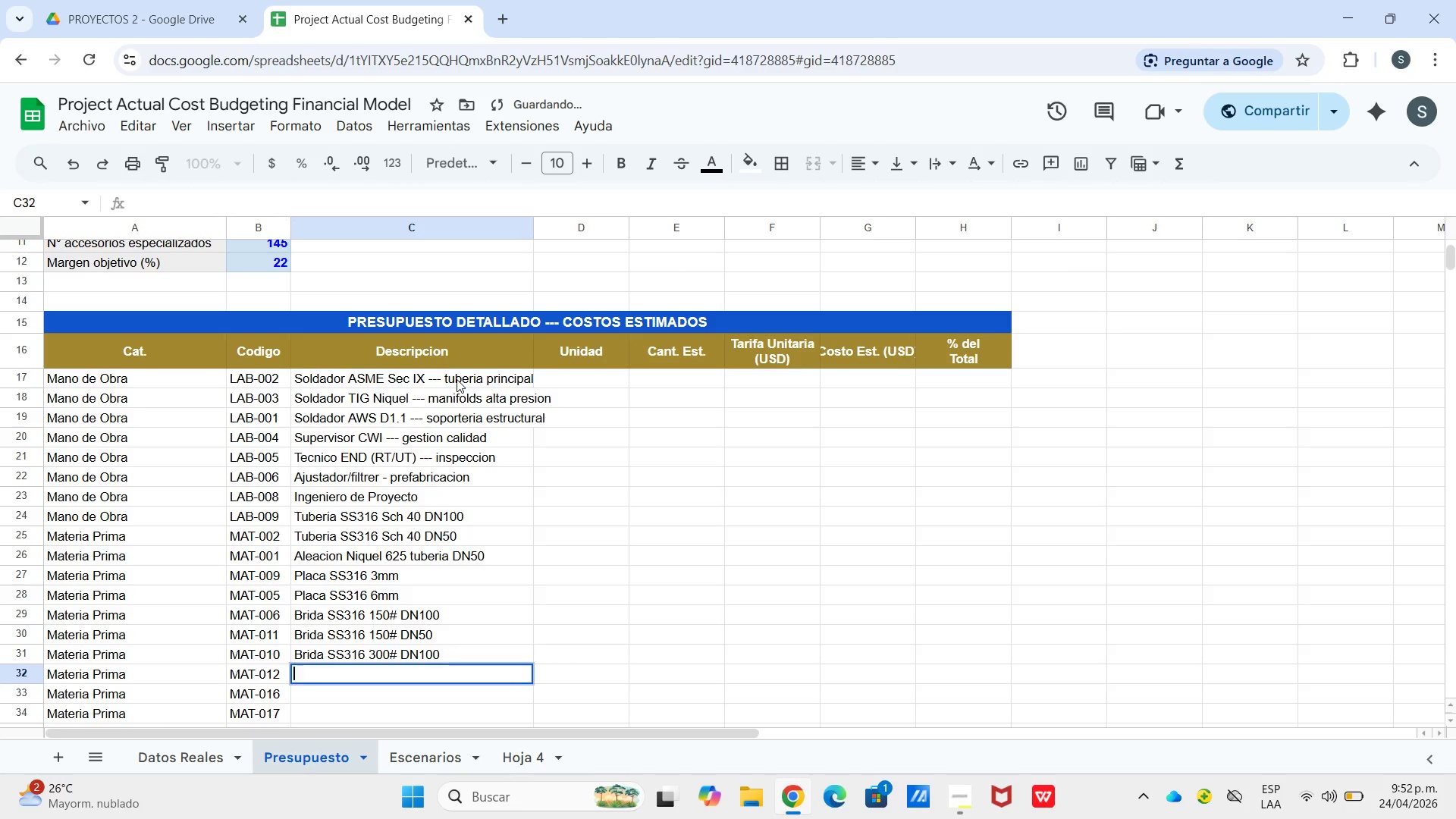 
key(Enter)
 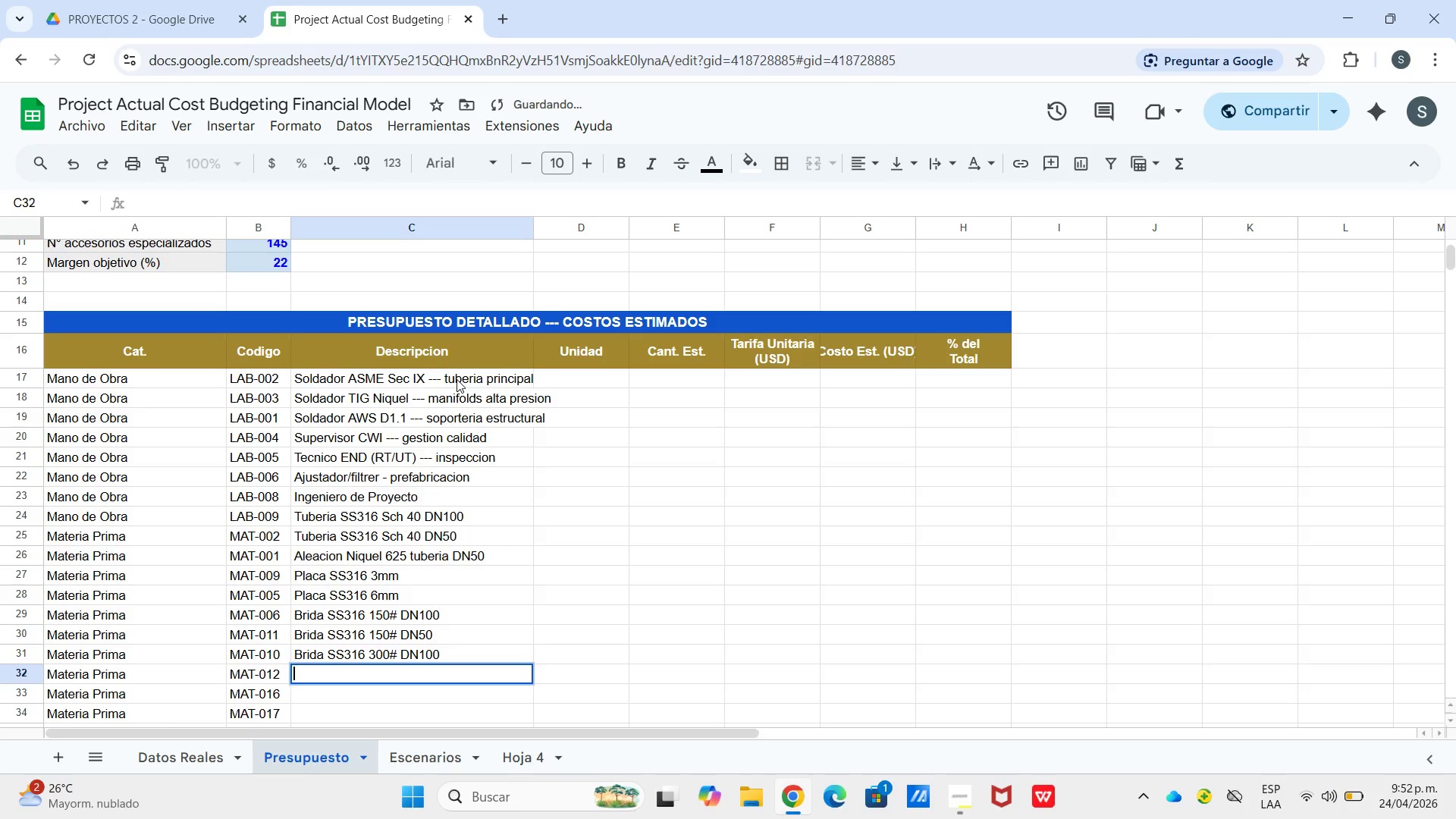 
type(Valvula)
 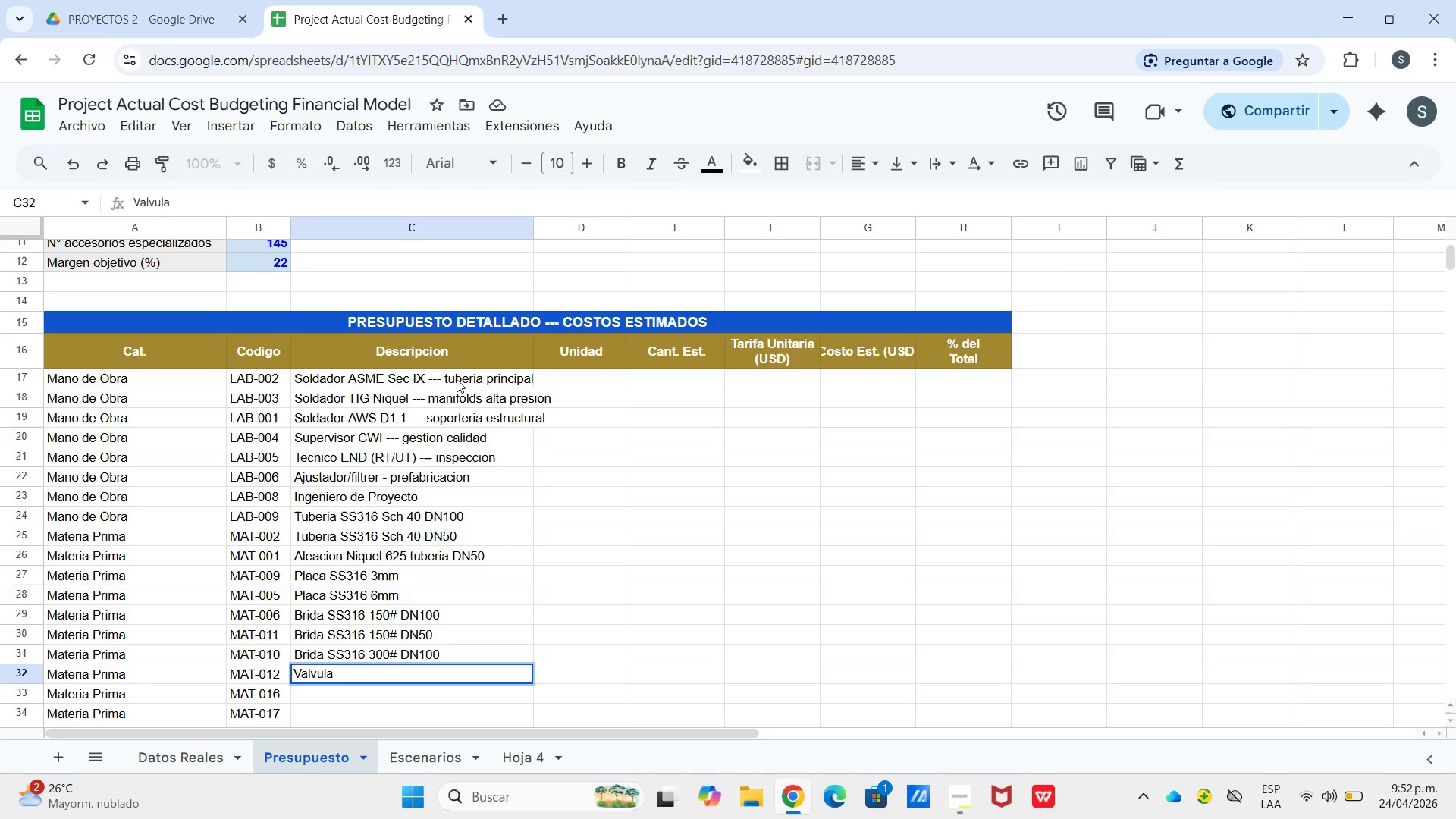 
wait(6.59)
 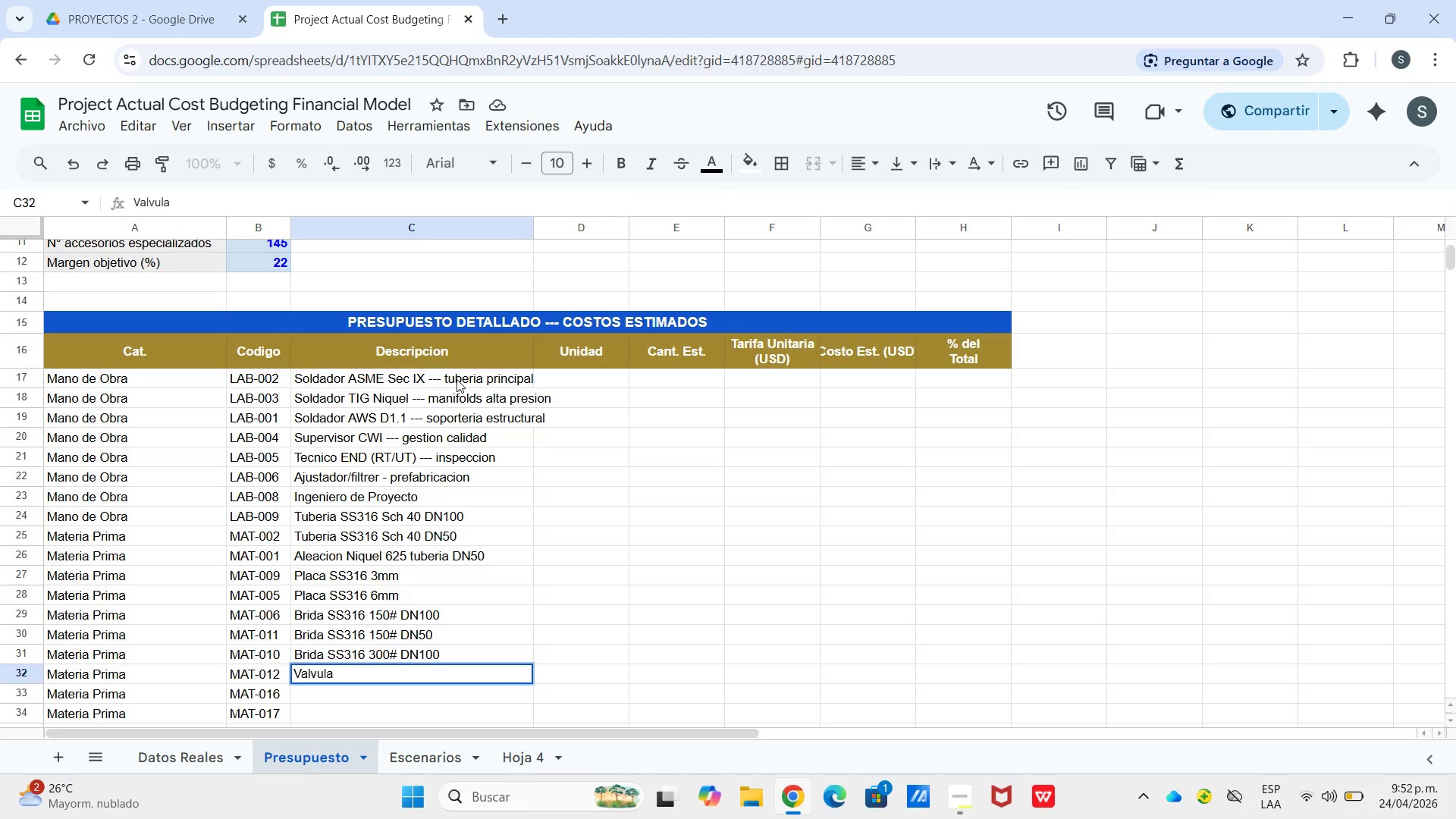 
type( bola s)
key(Backspace)
type(SS316 DN50)
 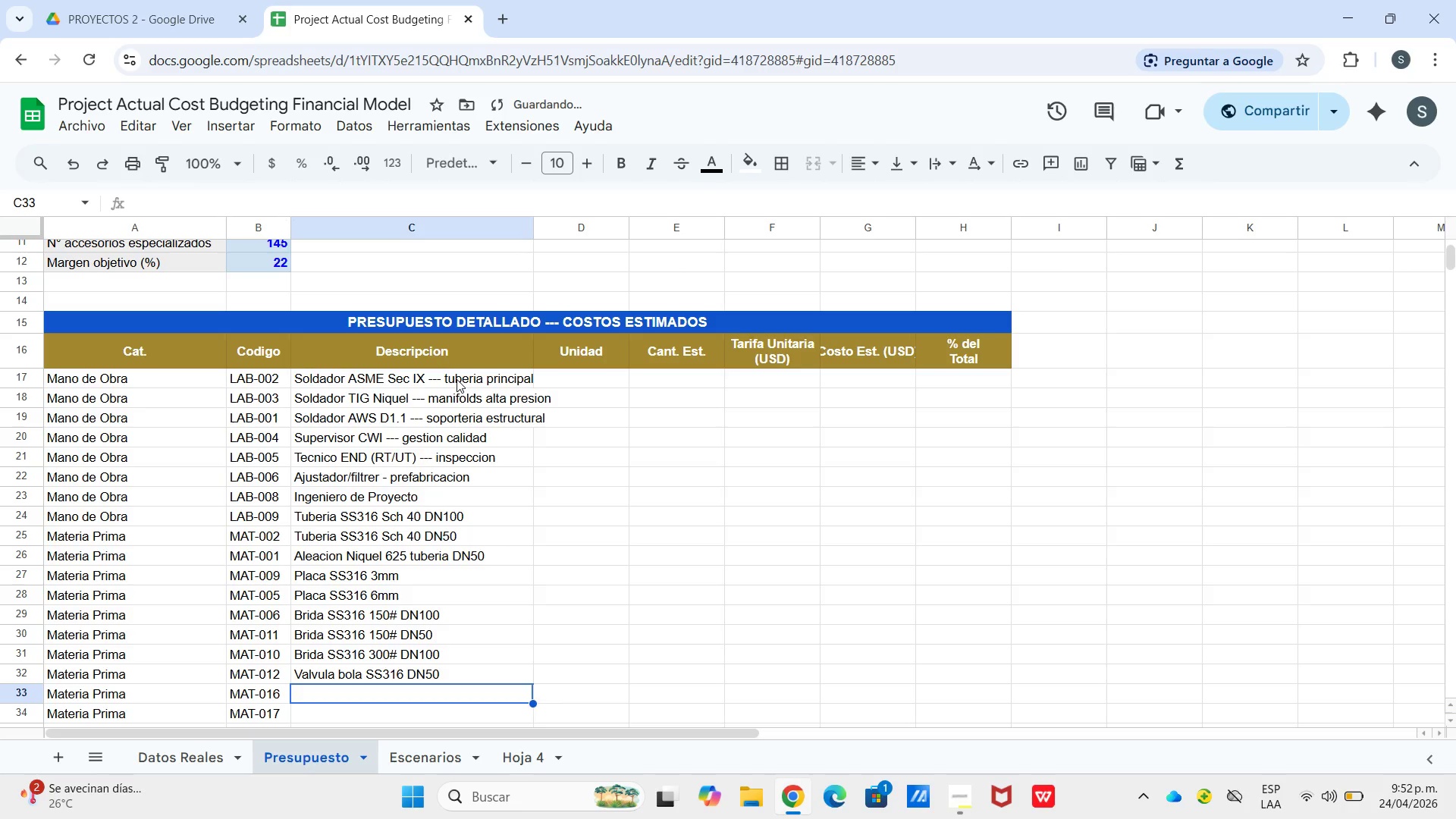 
 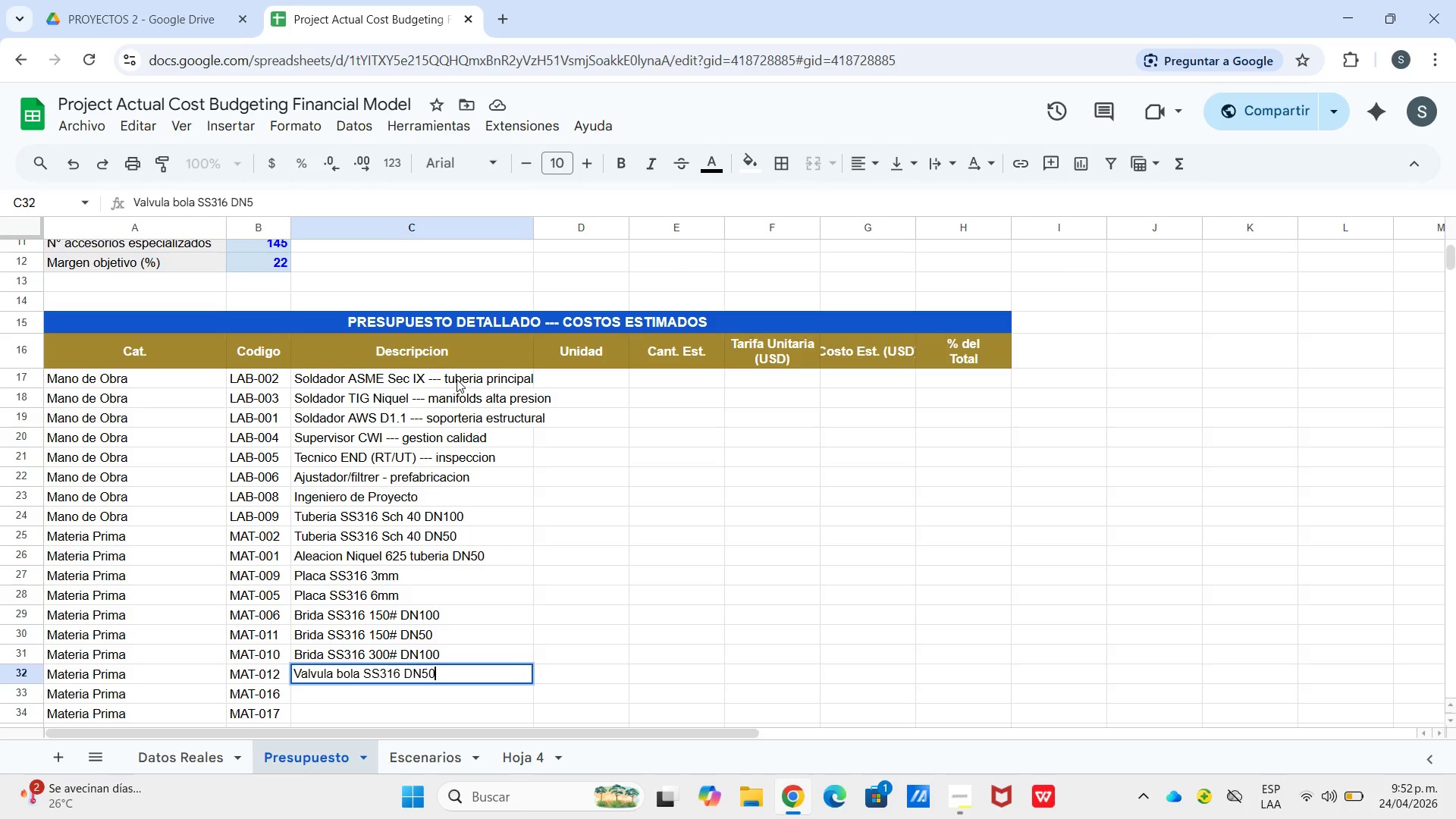 
key(Enter)
 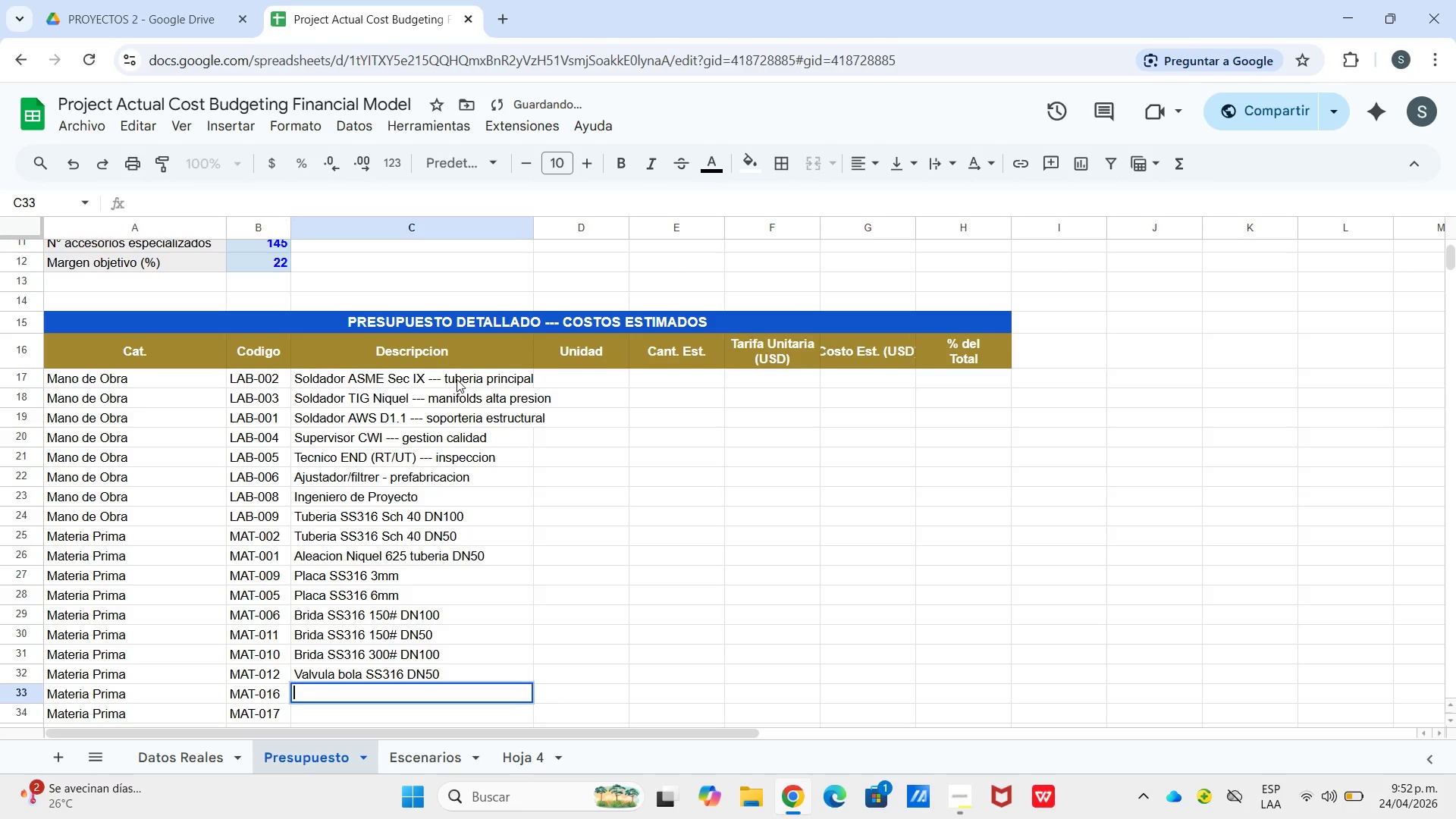 
key(Enter)
 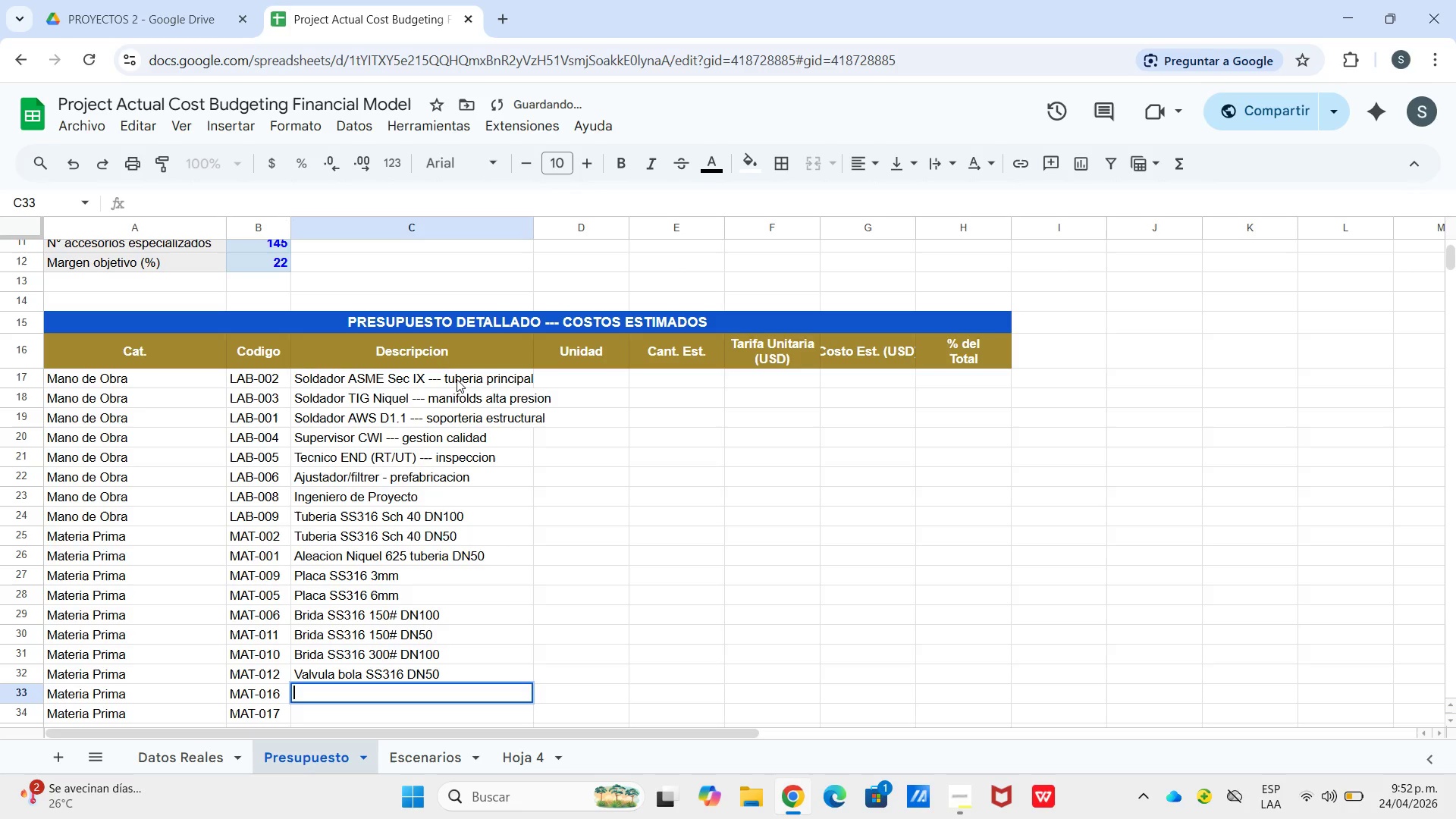 
type(Valvula)
 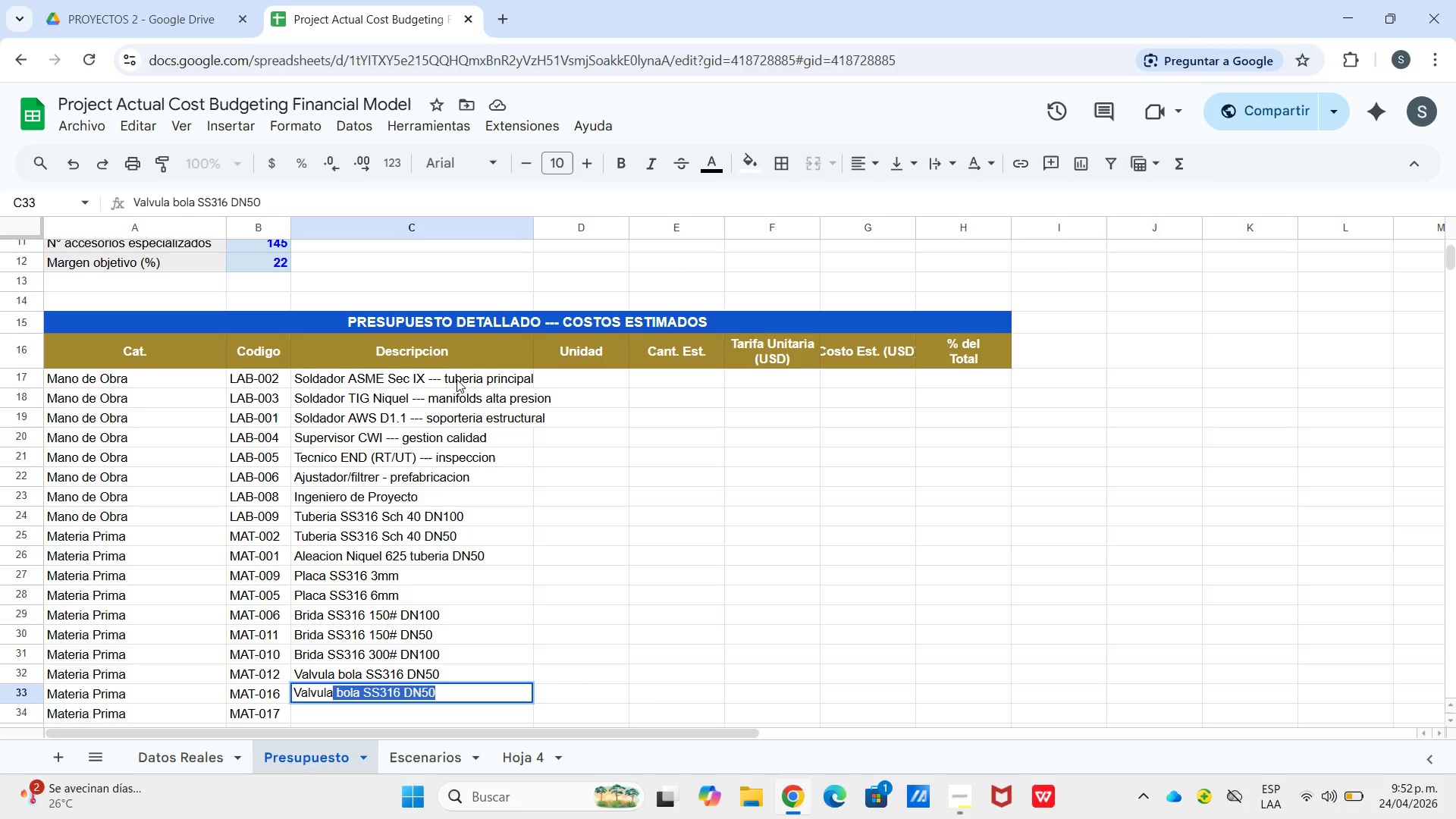 
wait(14.62)
 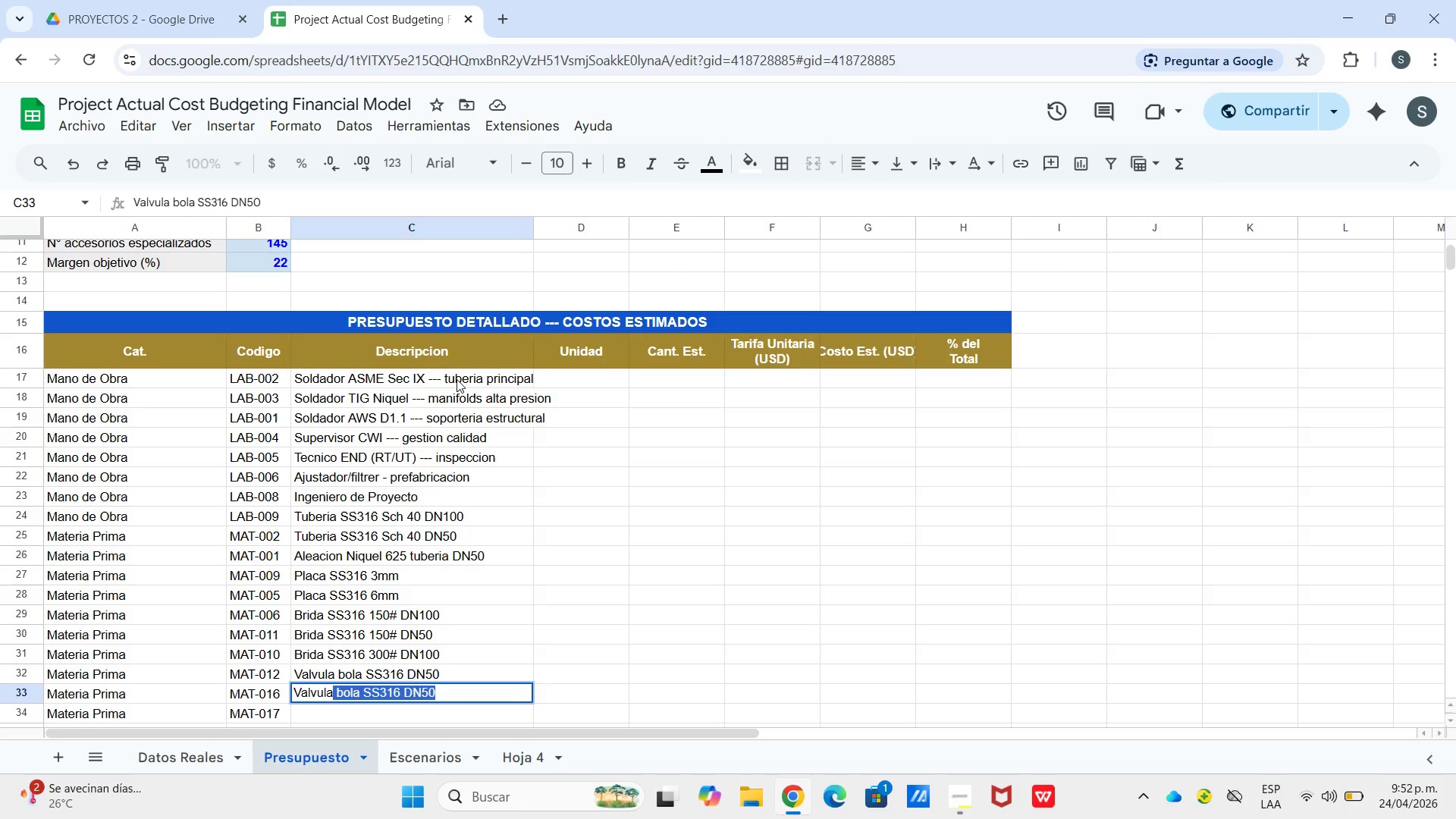 
type( bola SS316)
 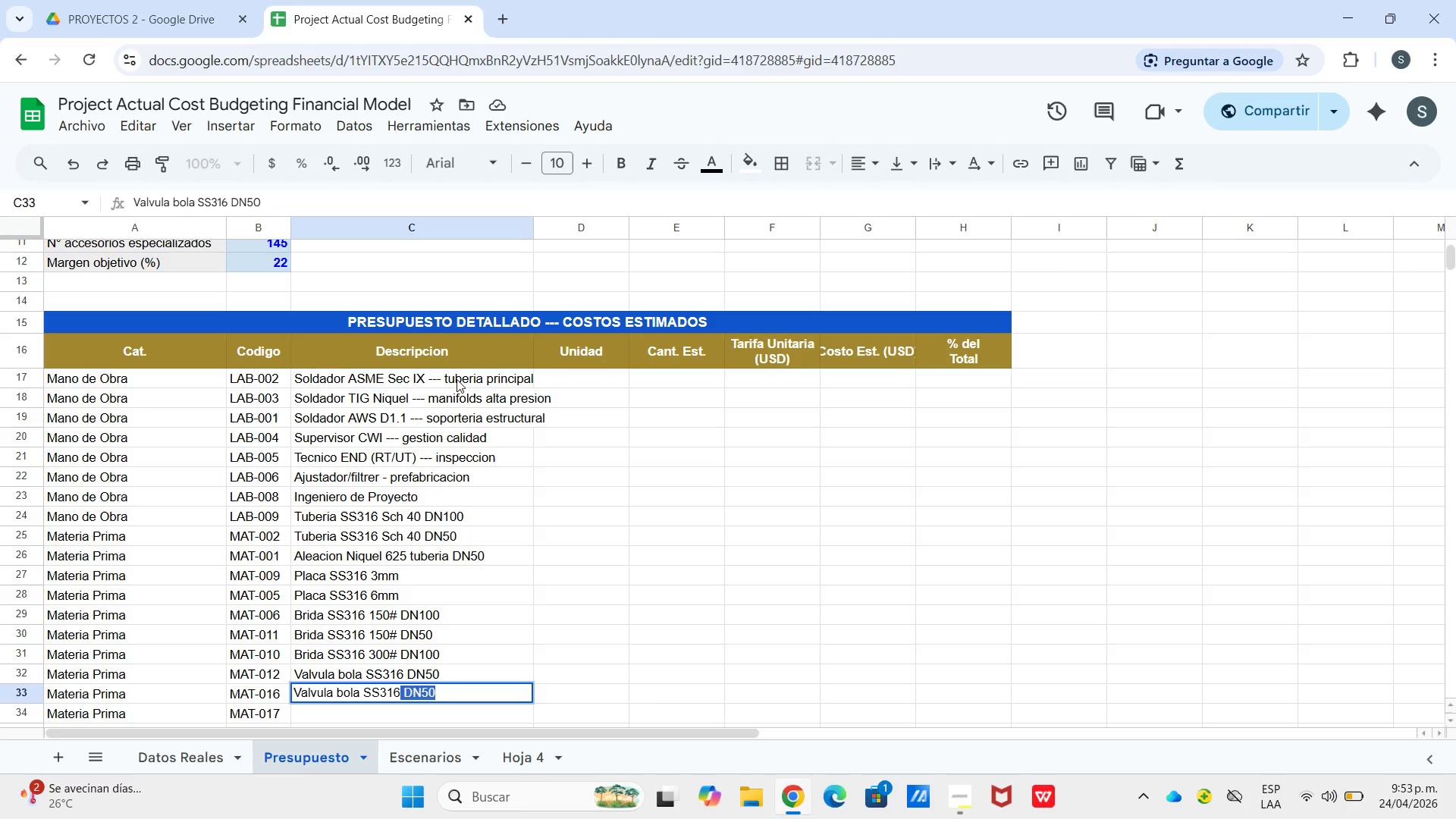 
key(Enter)
 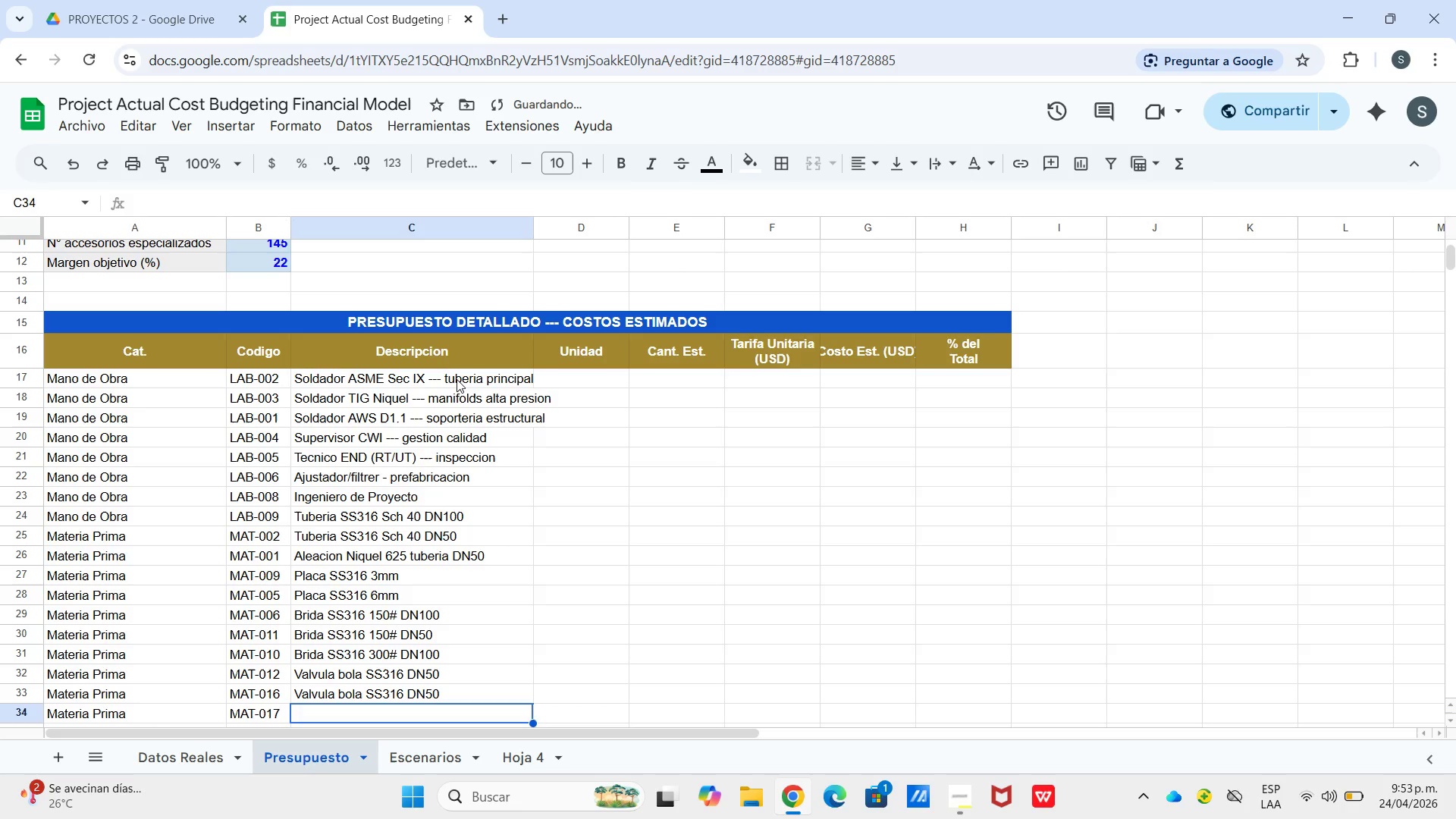 
key(ArrowUp)
 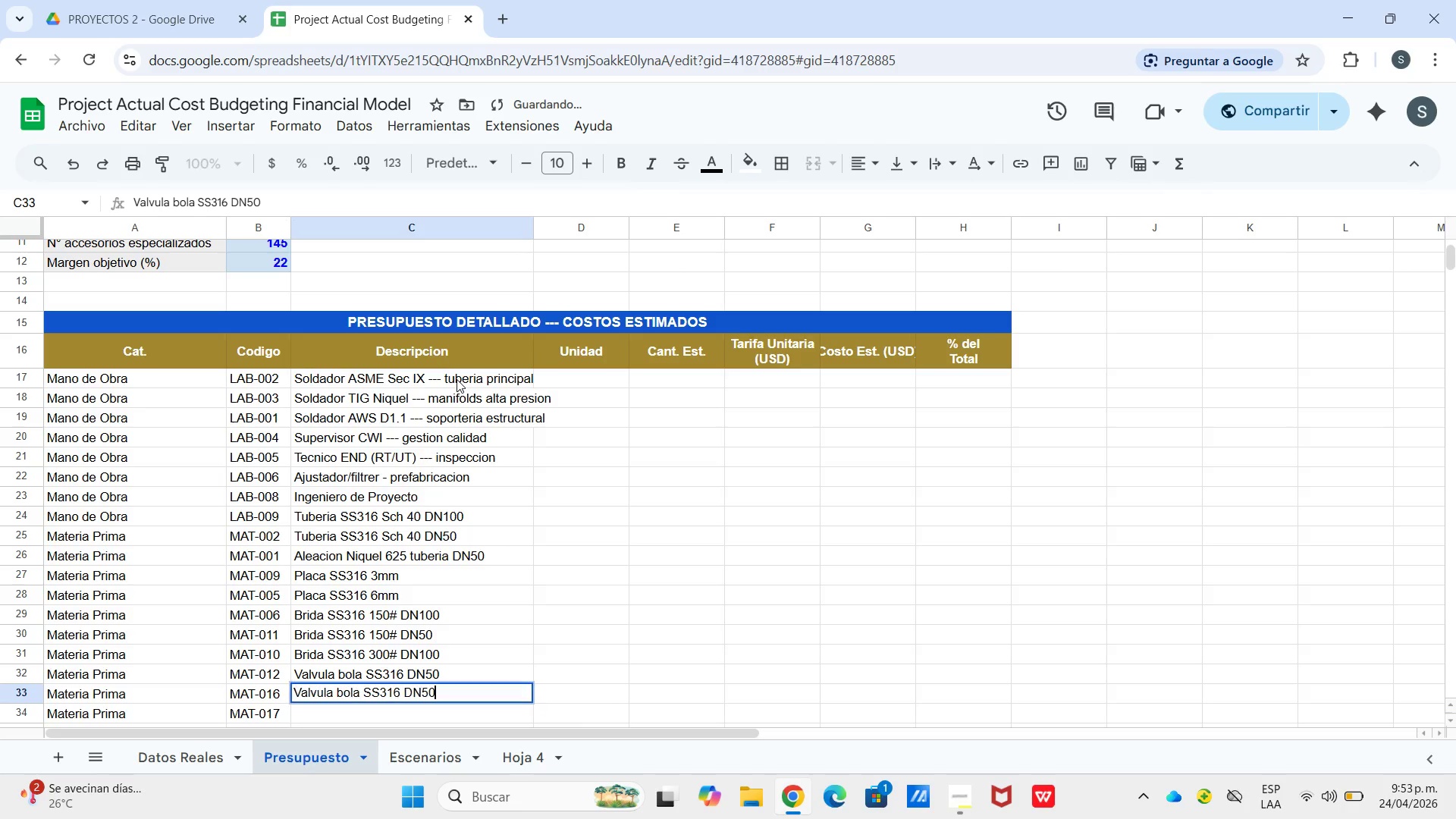 
key(Enter)
 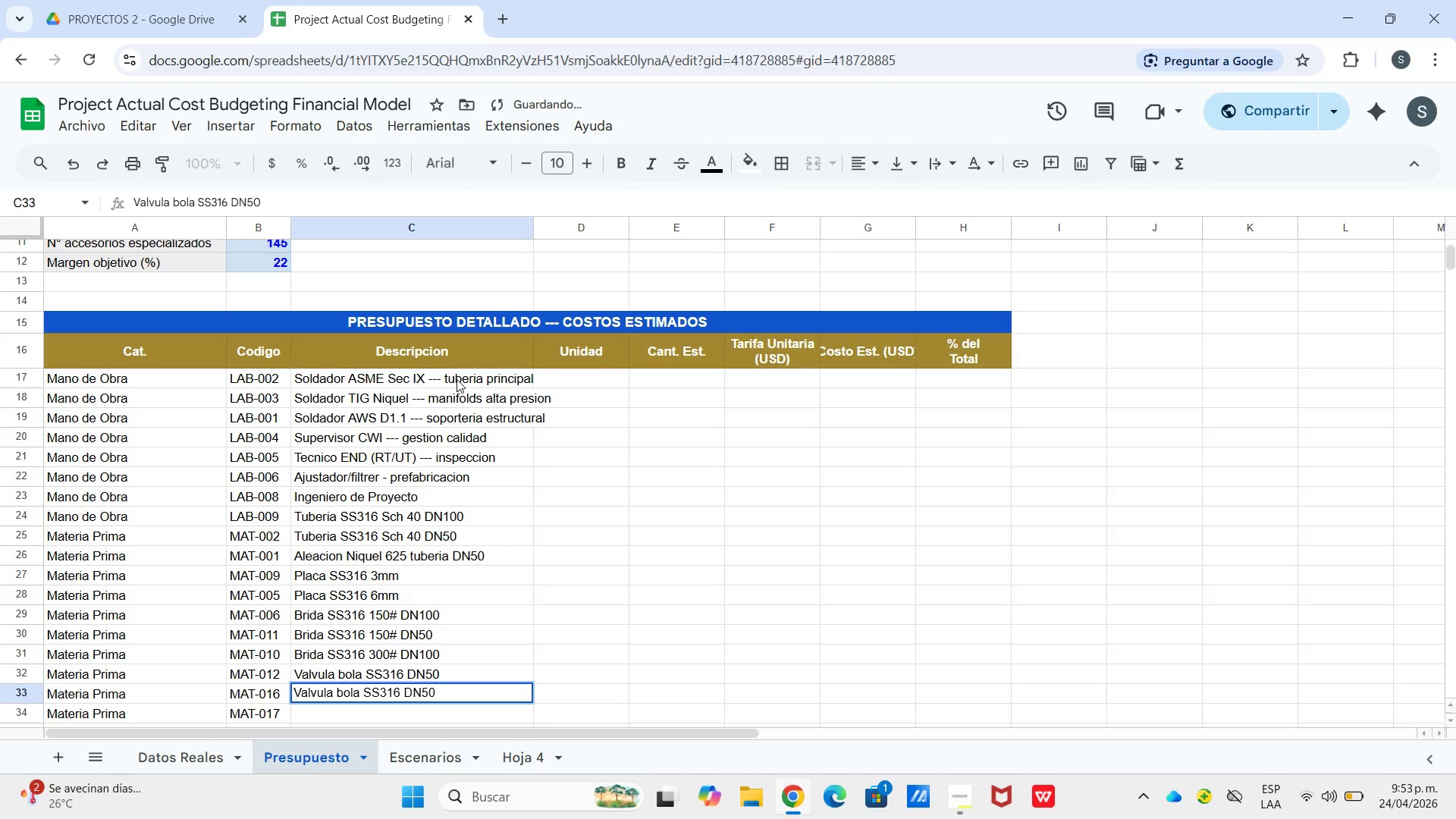 
key(Backspace)
key(Backspace)
type(100)
 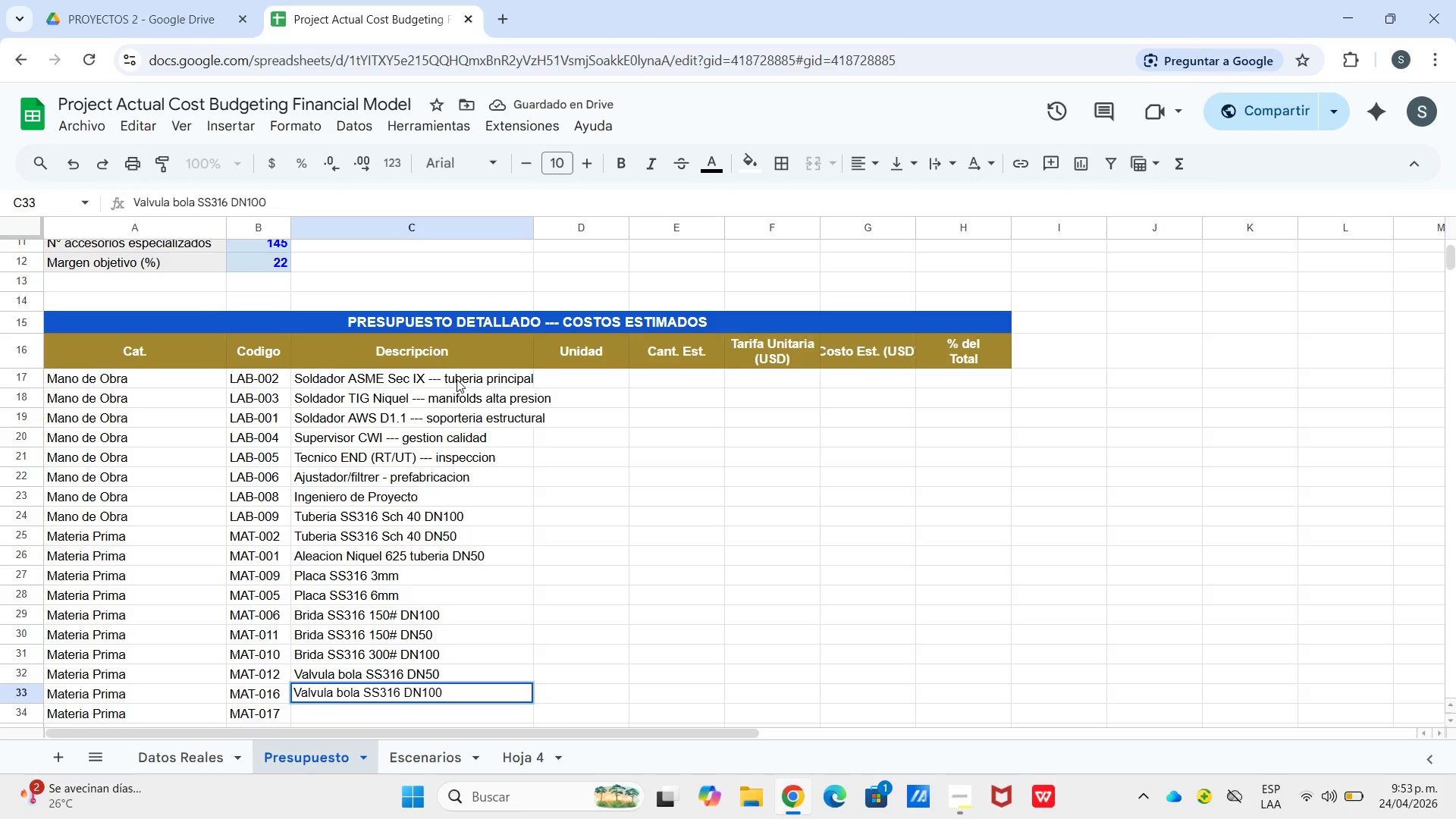 
key(Enter)
 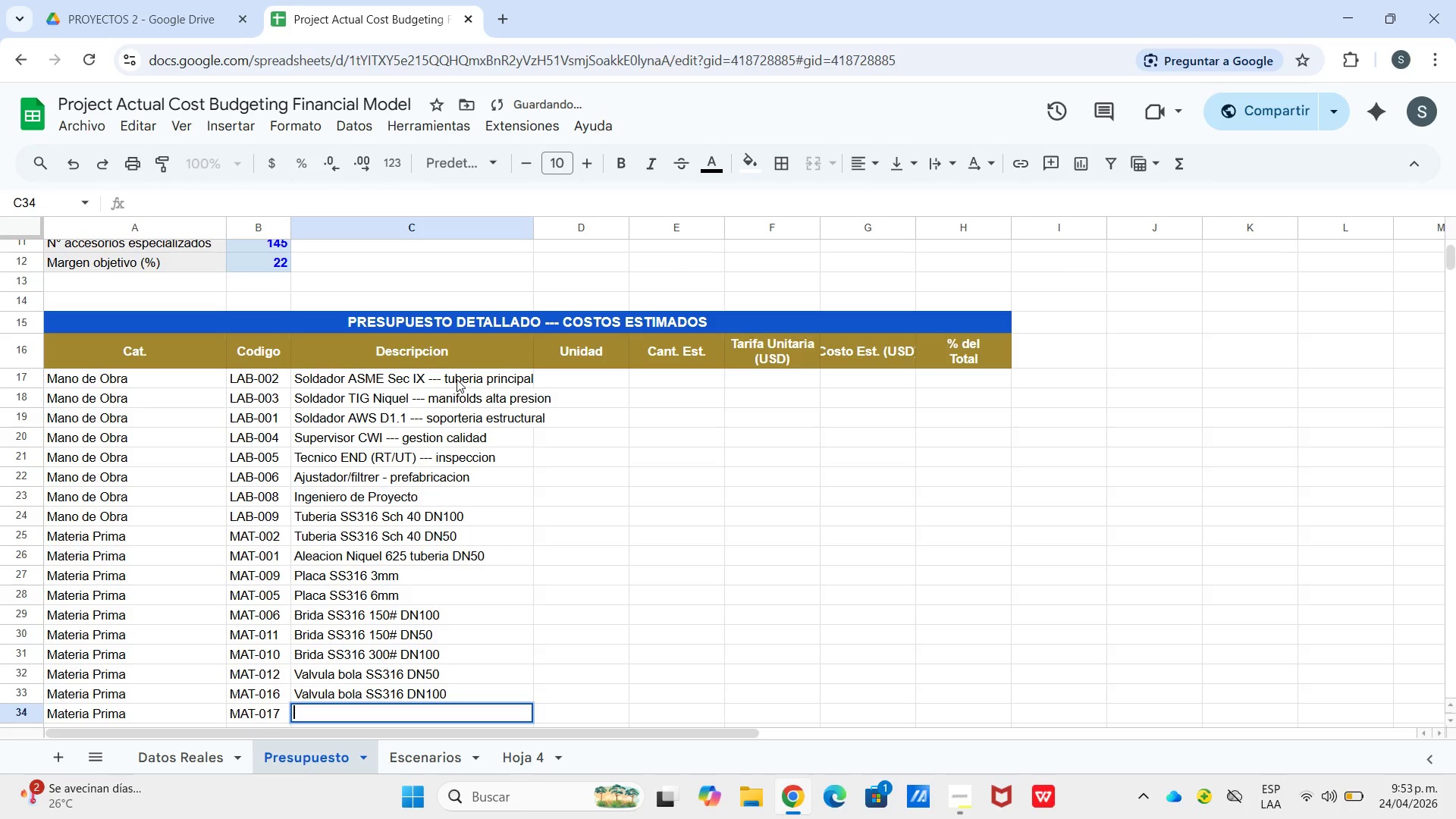 
key(Enter)
 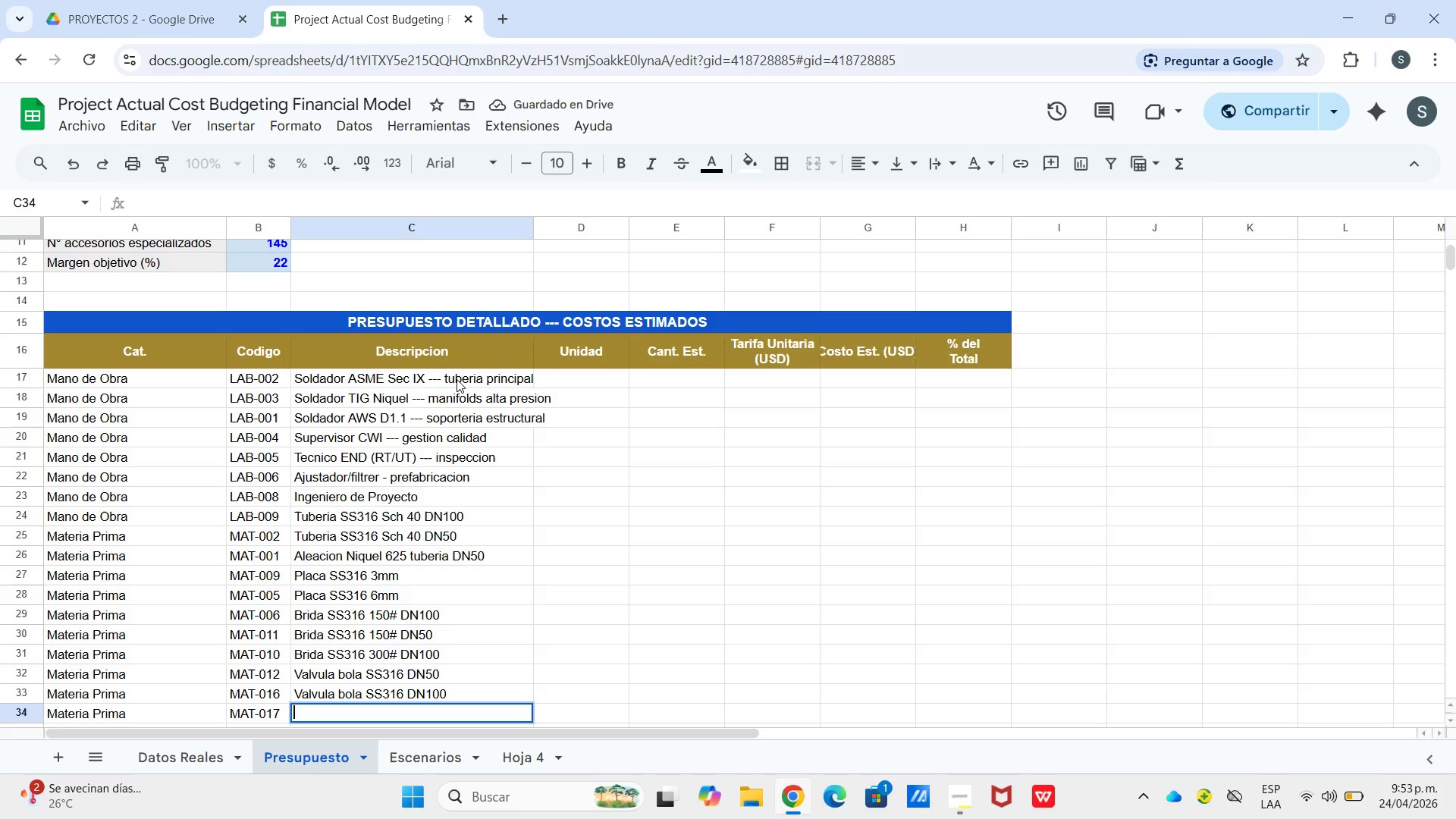 
type(Alambre ER316L *carrete 15)
 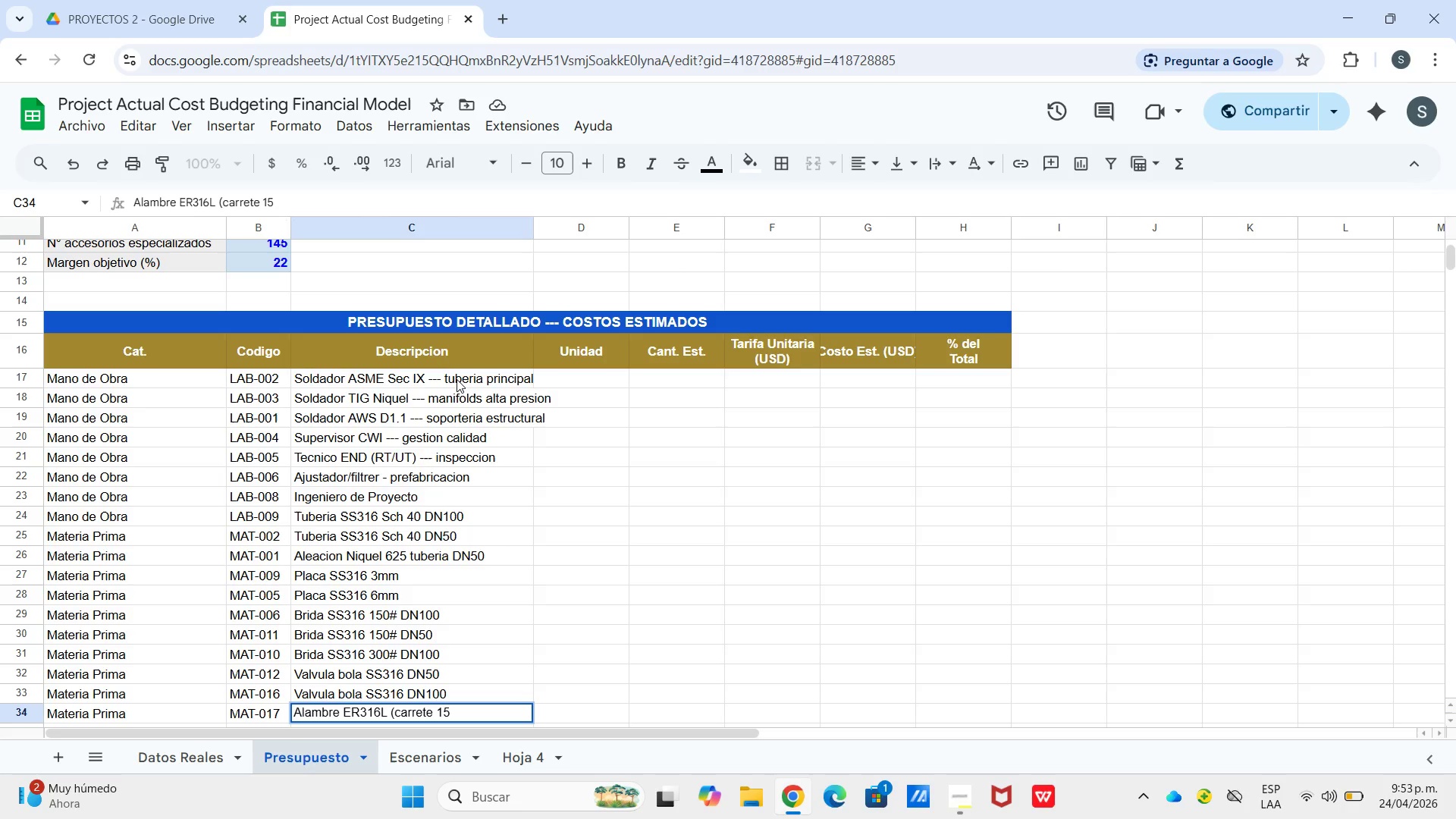 
 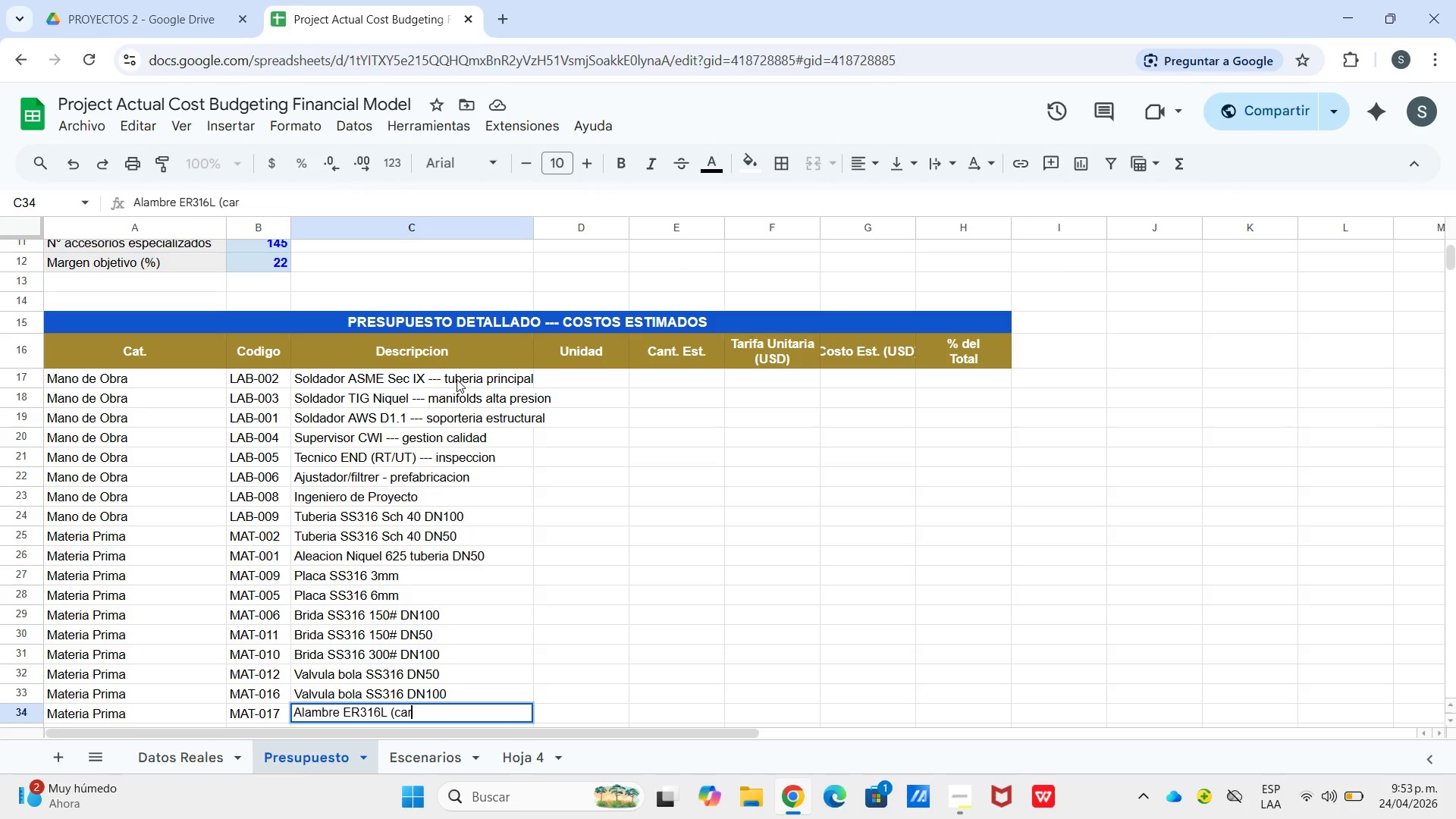 
hold_key(key=ShiftLeft, duration=0.81)
 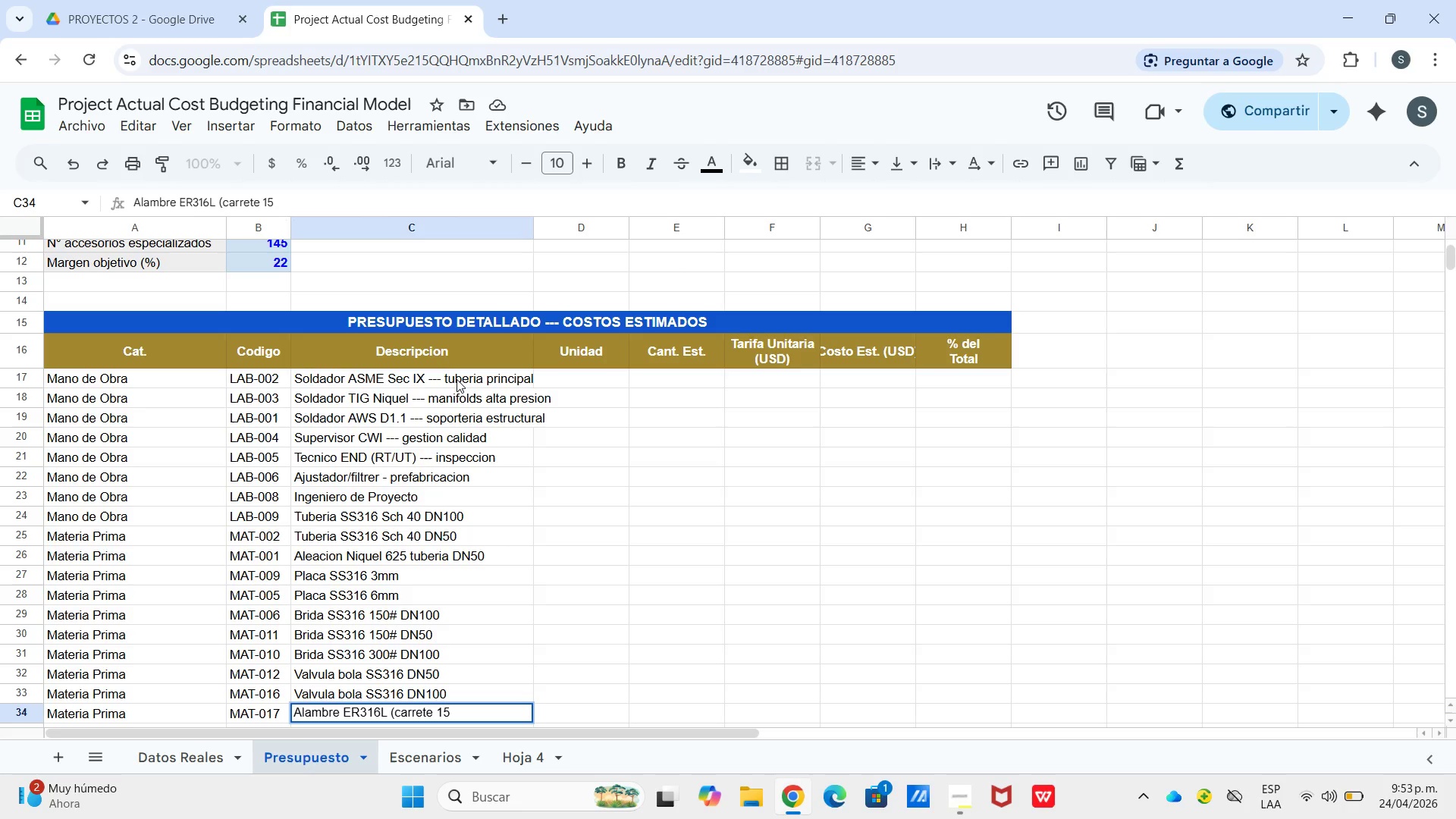 
type(kg()
 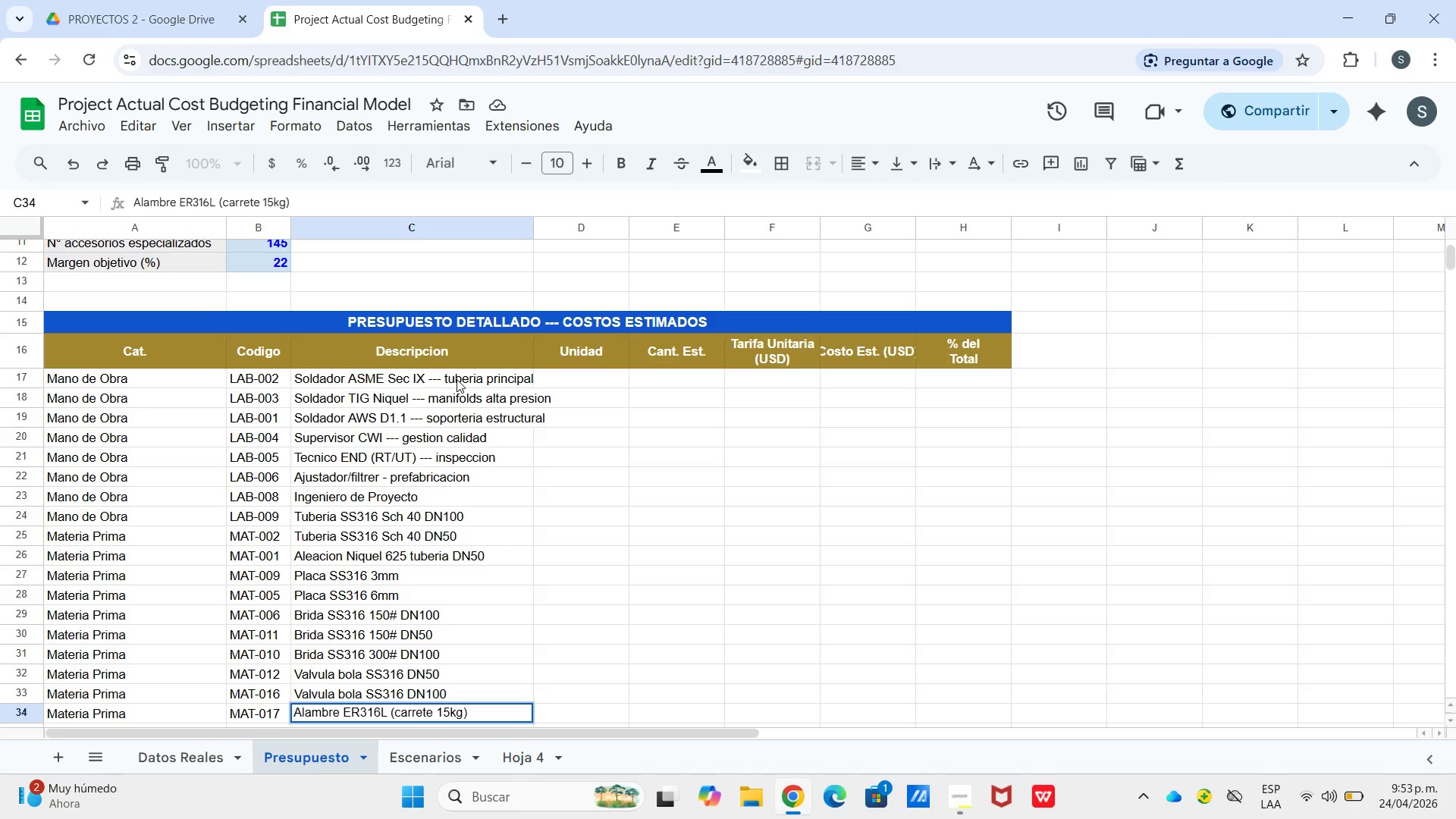 
key(Enter)
 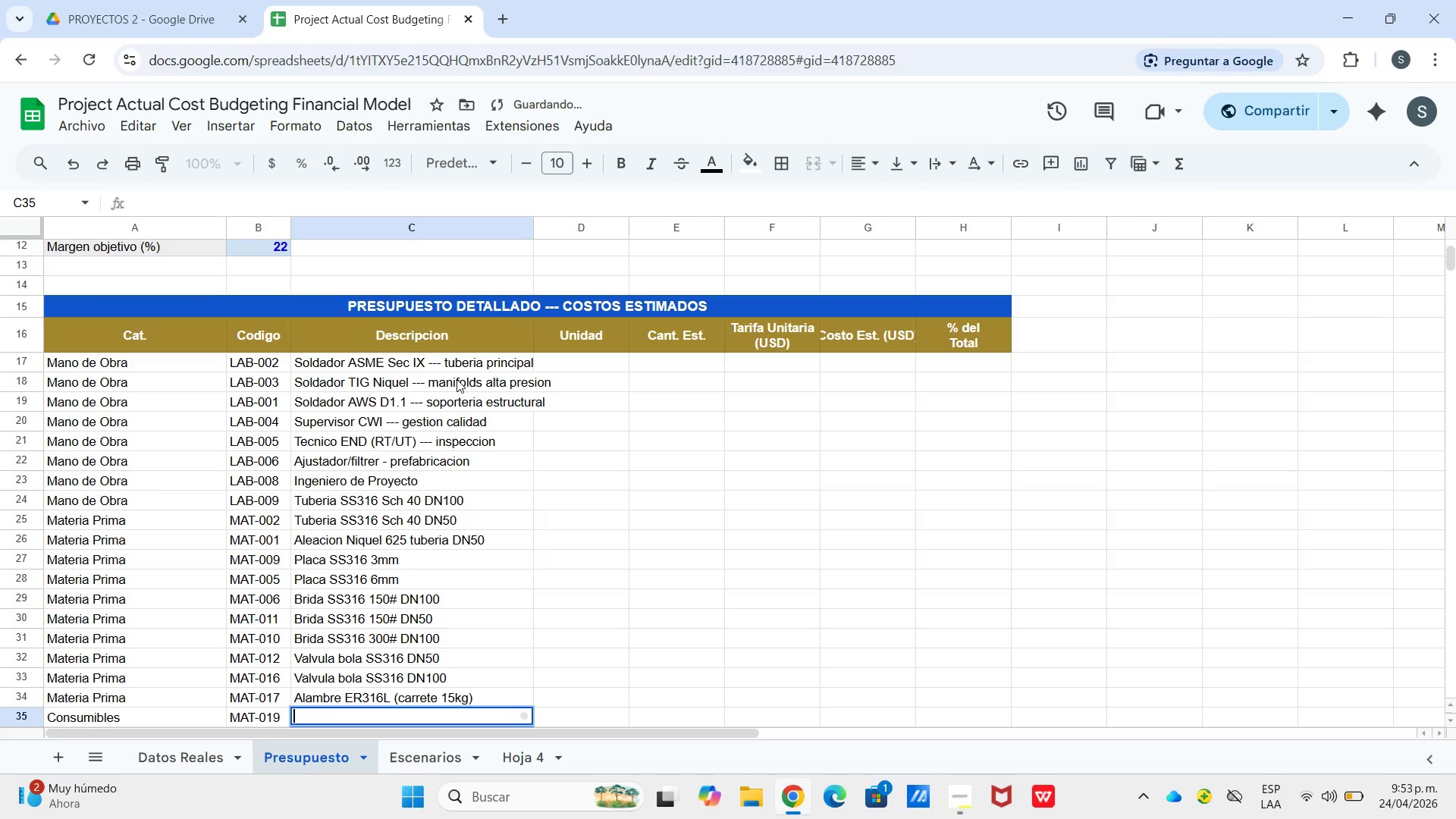 
key(Enter)
 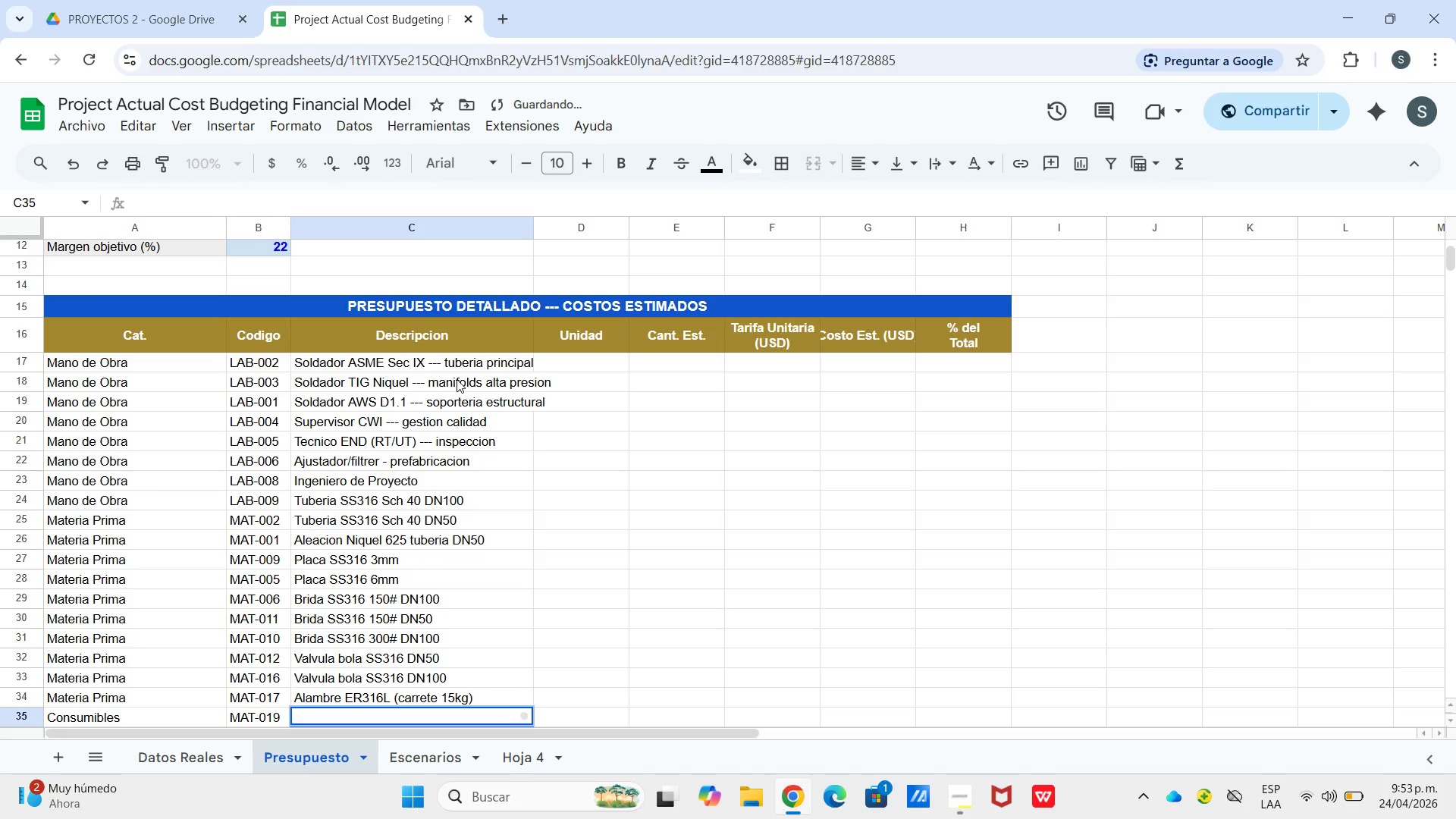 
type(Electrodo E316L)
 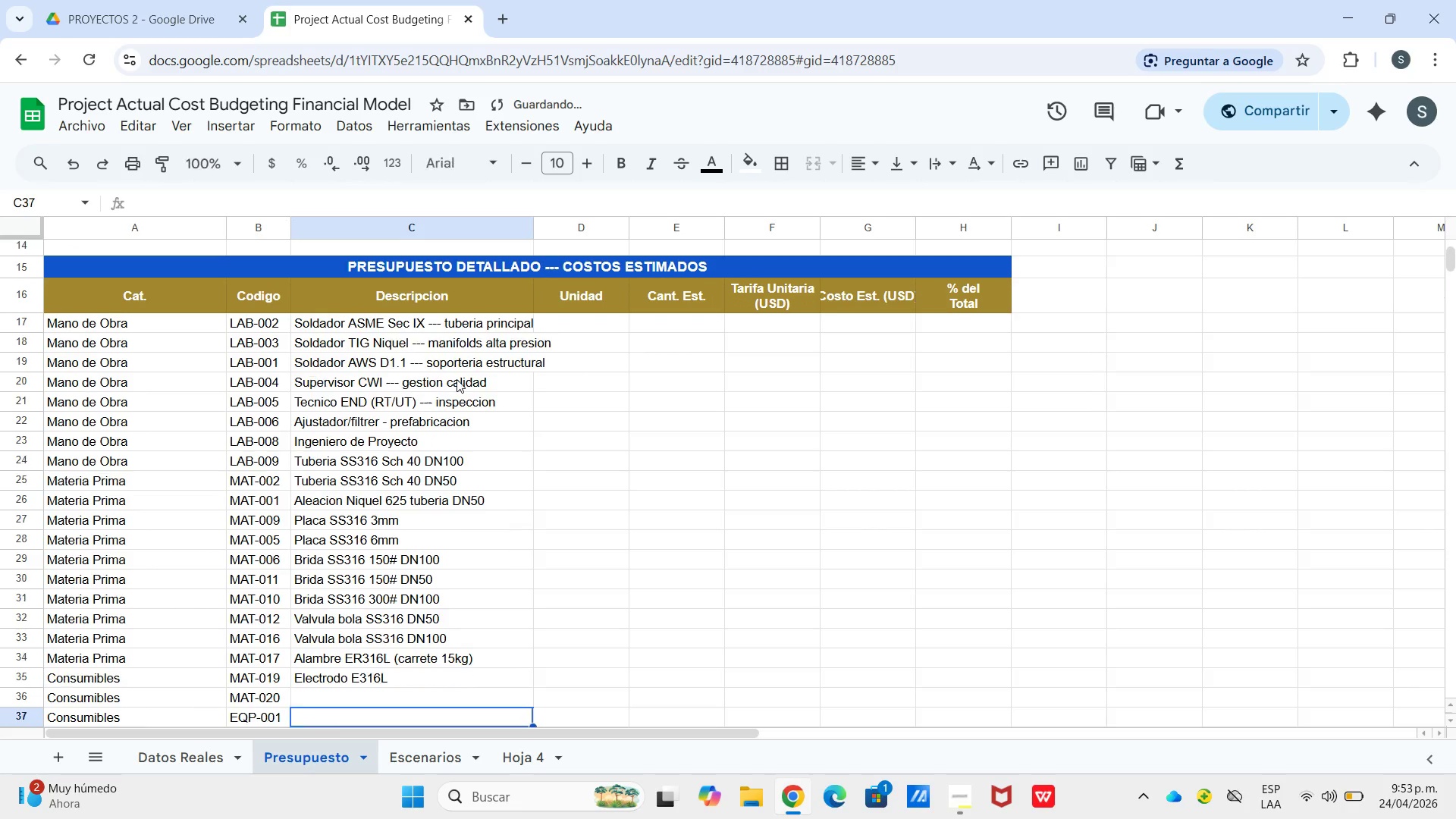 
 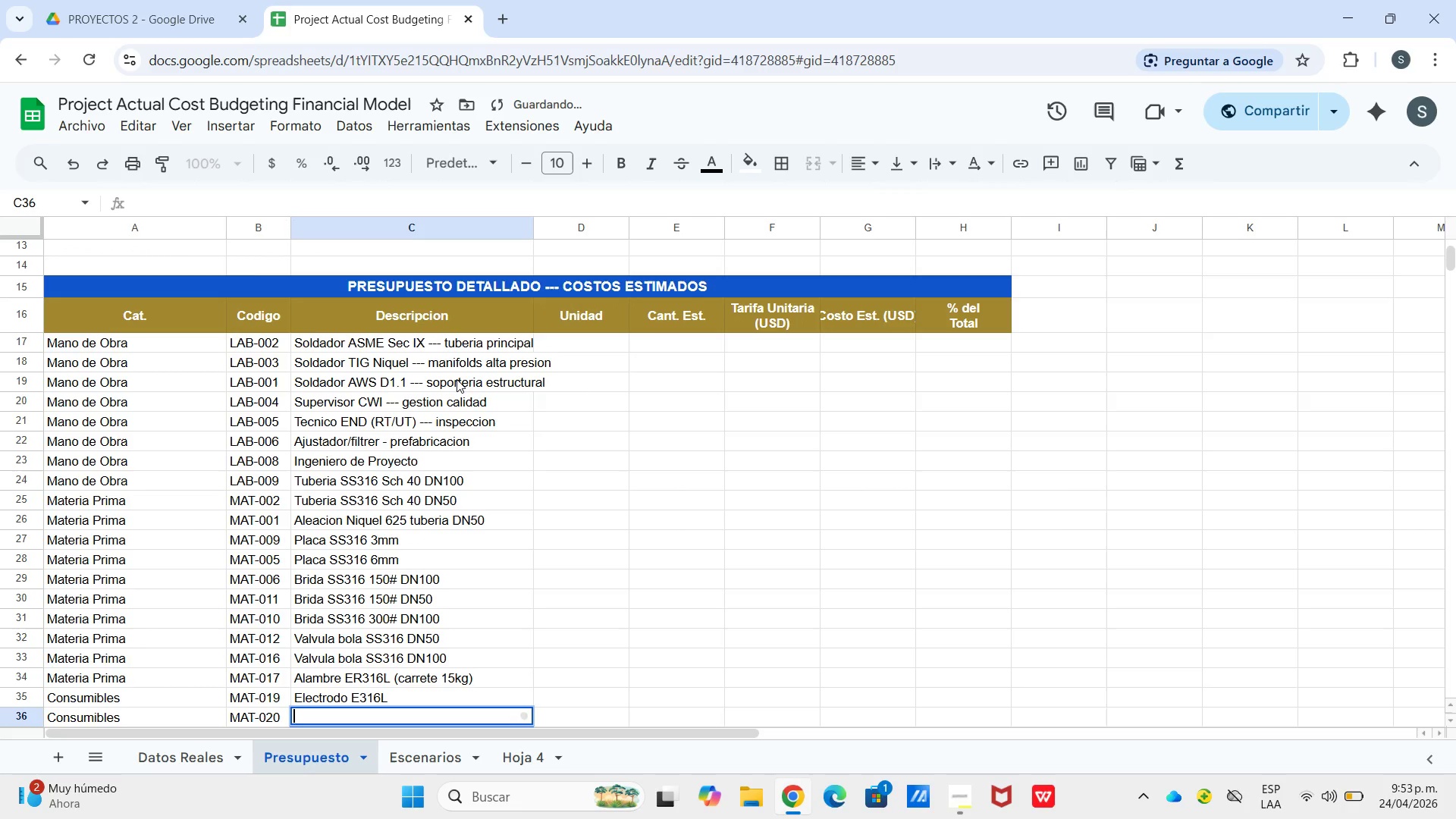 
key(Enter)
 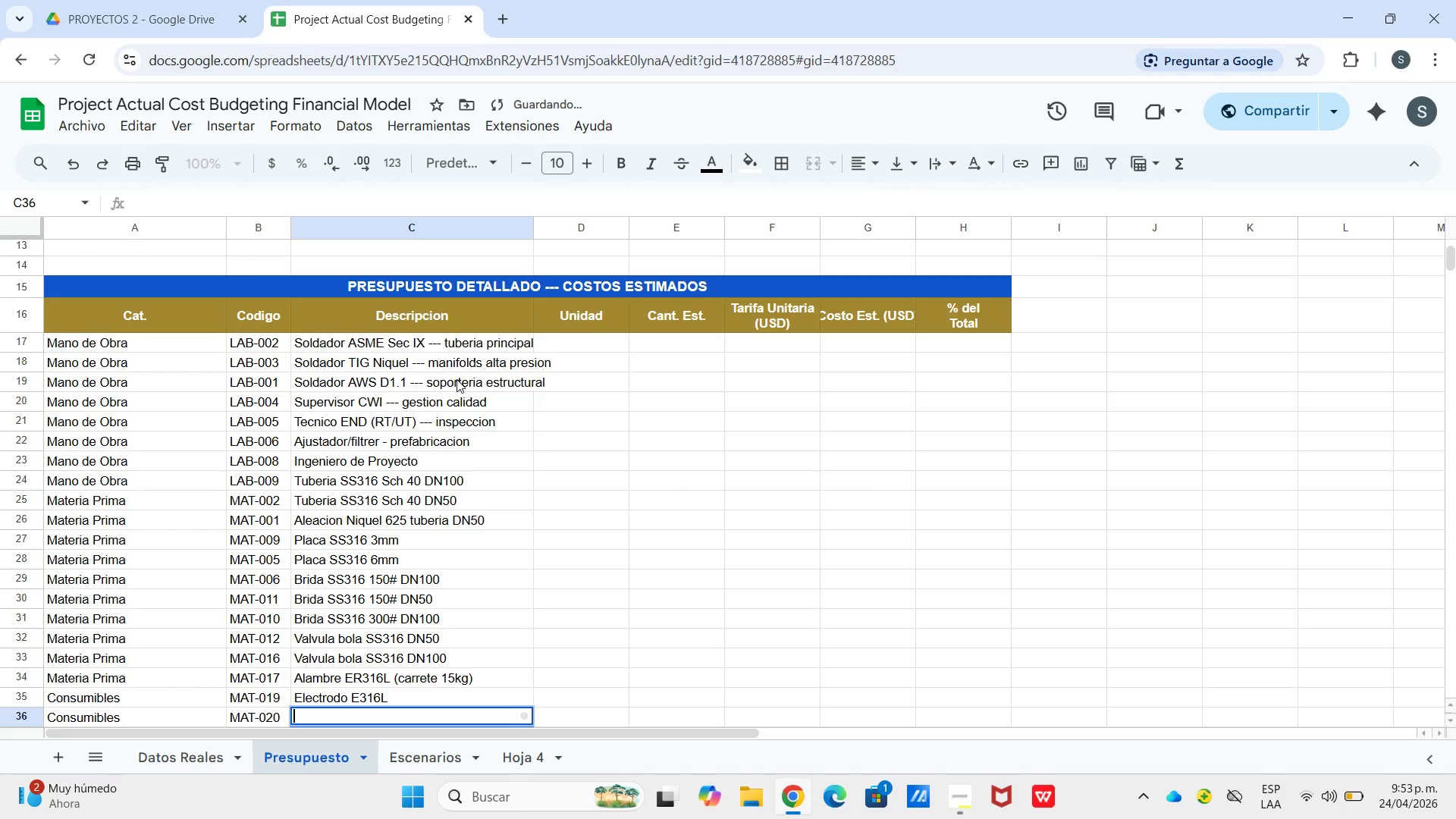 
key(Enter)
 